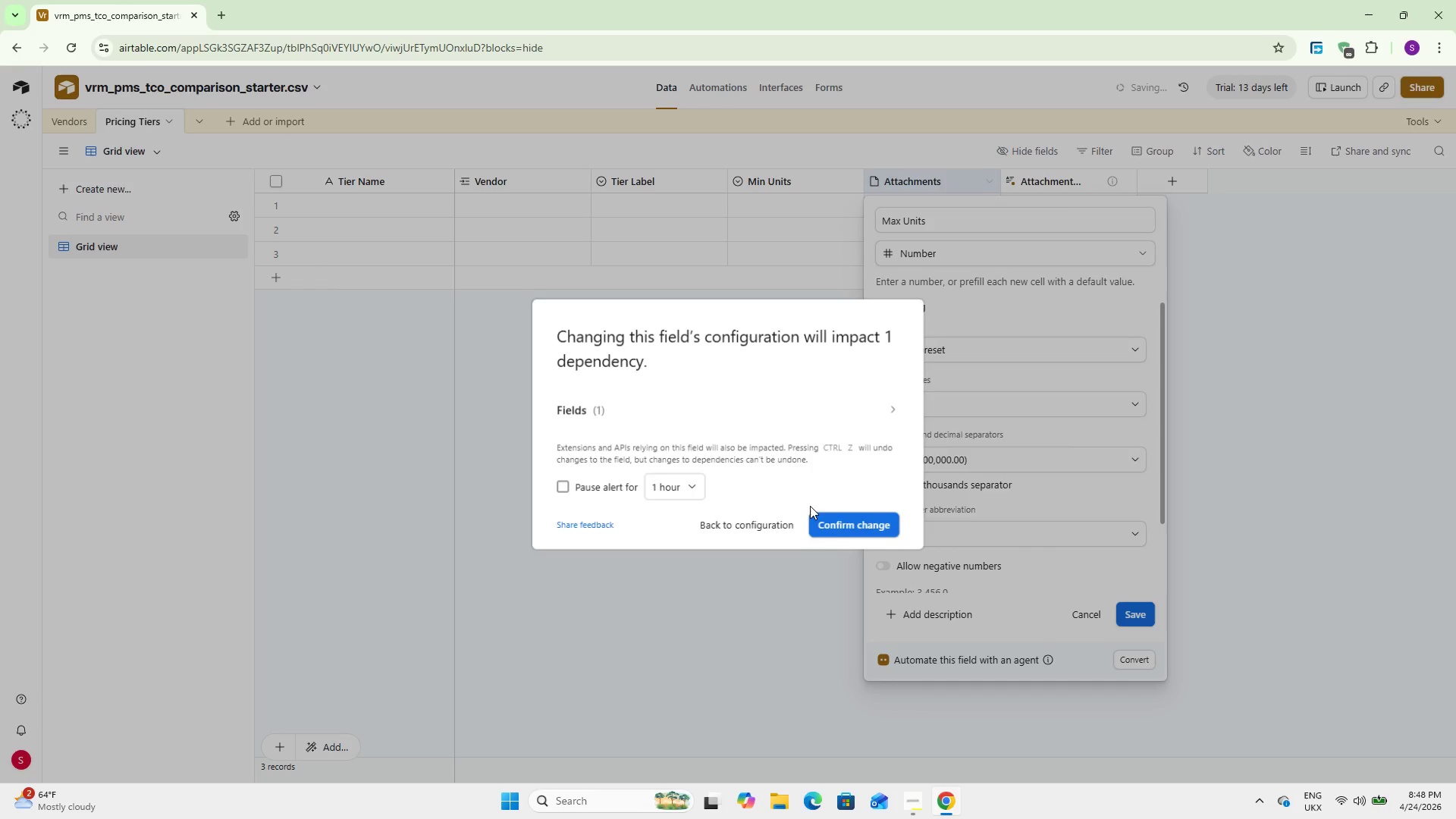 
left_click([864, 530])
 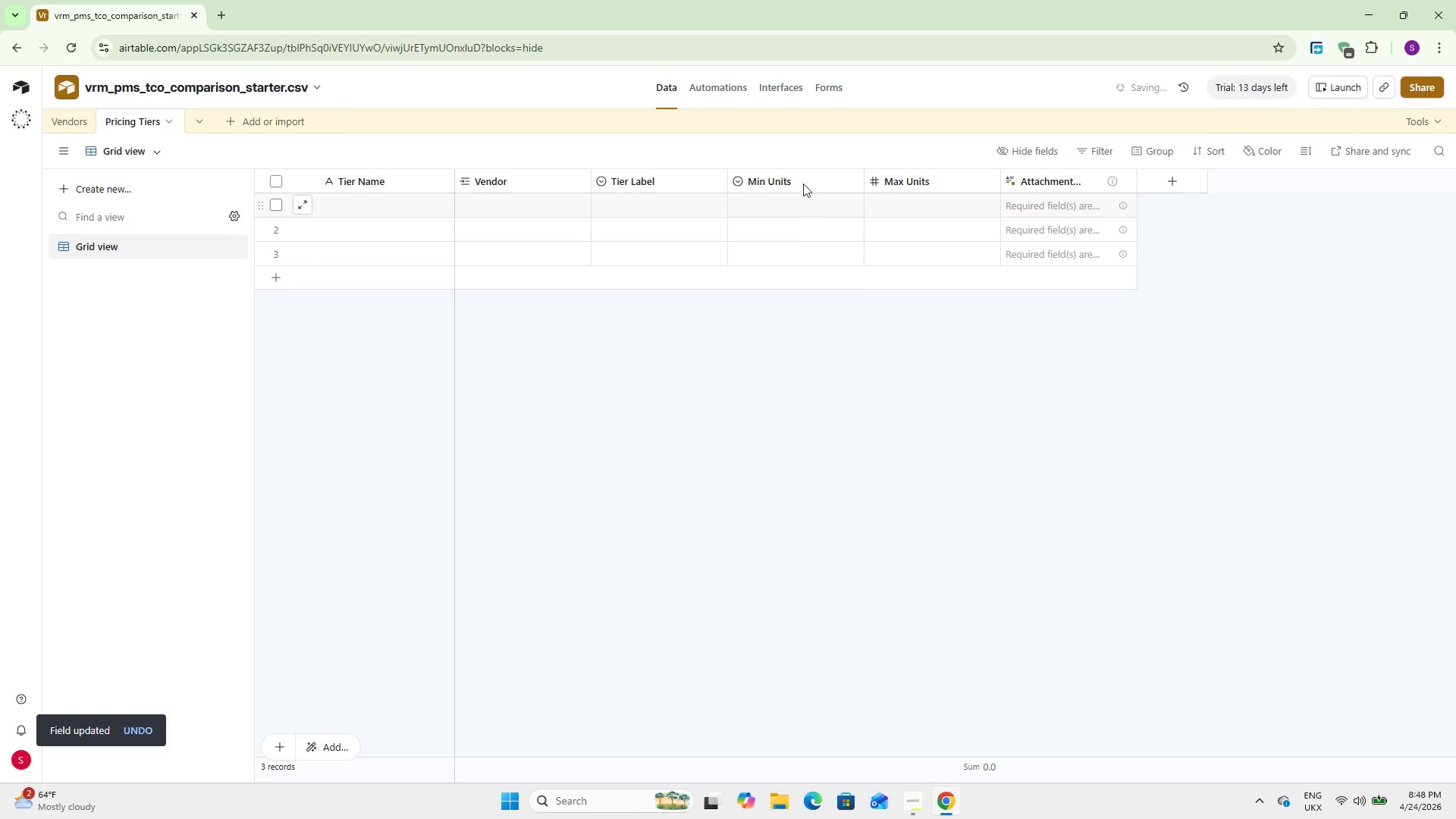 
double_click([803, 177])
 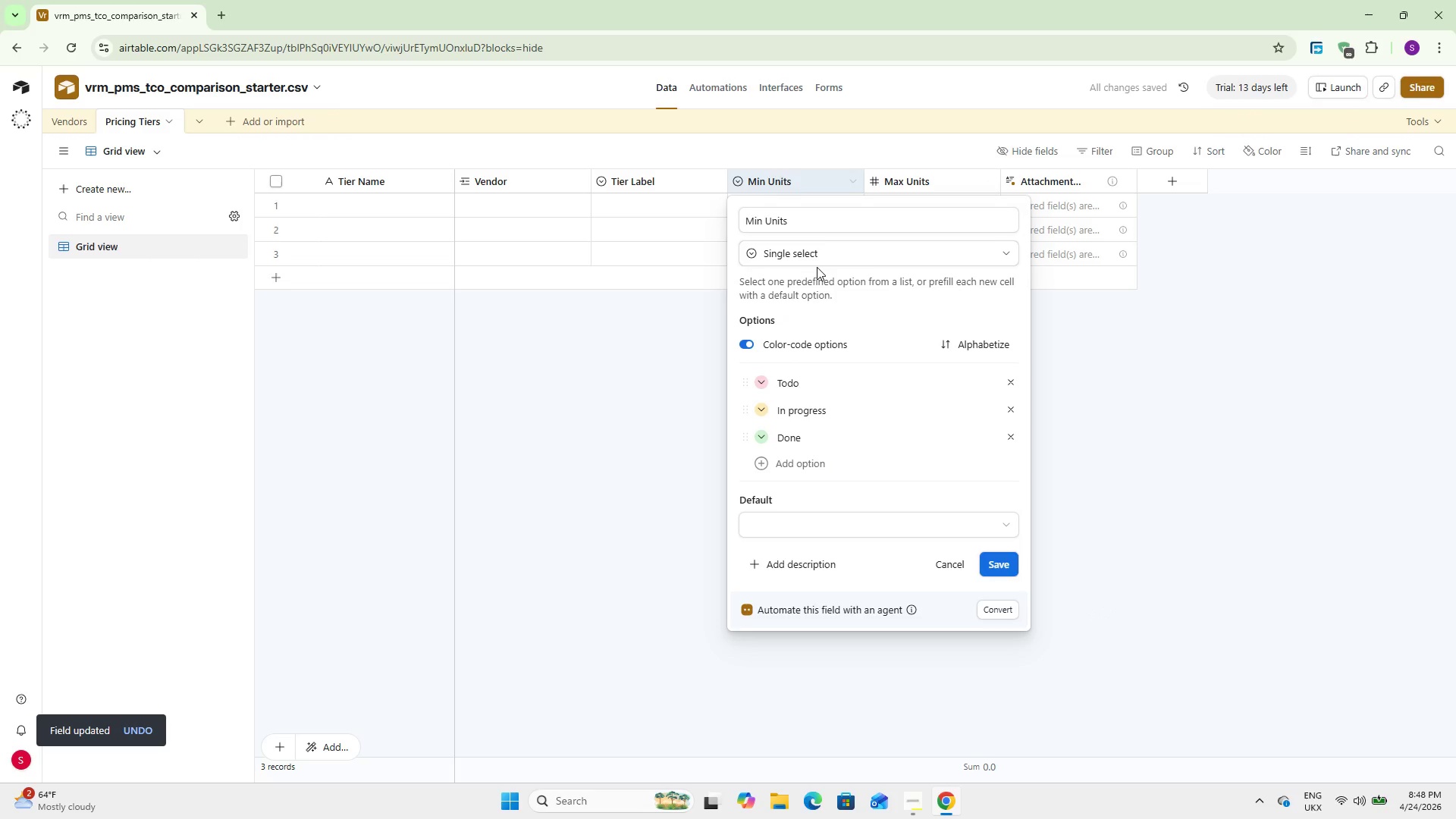 
double_click([822, 259])
 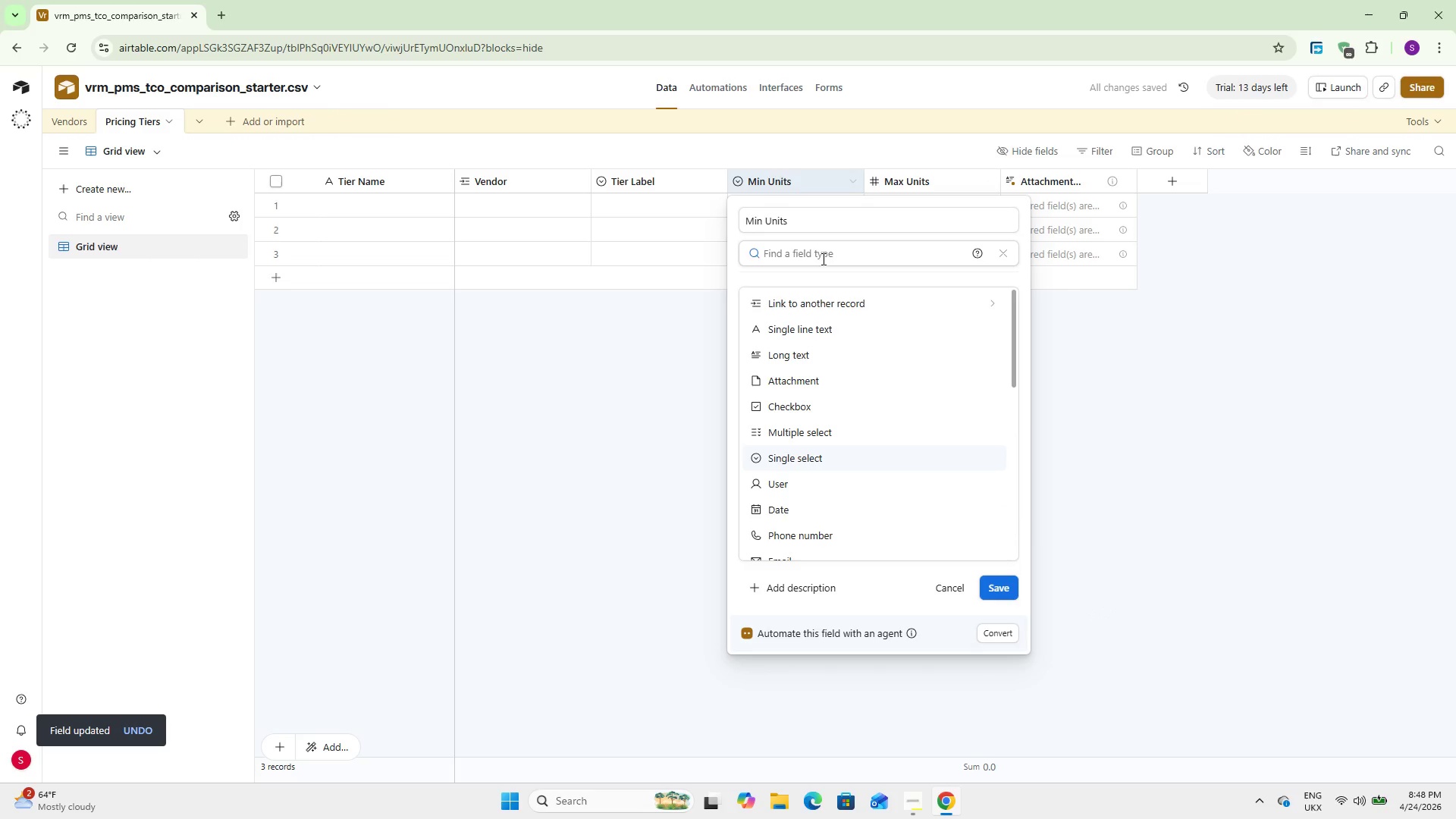 
type(nu)
 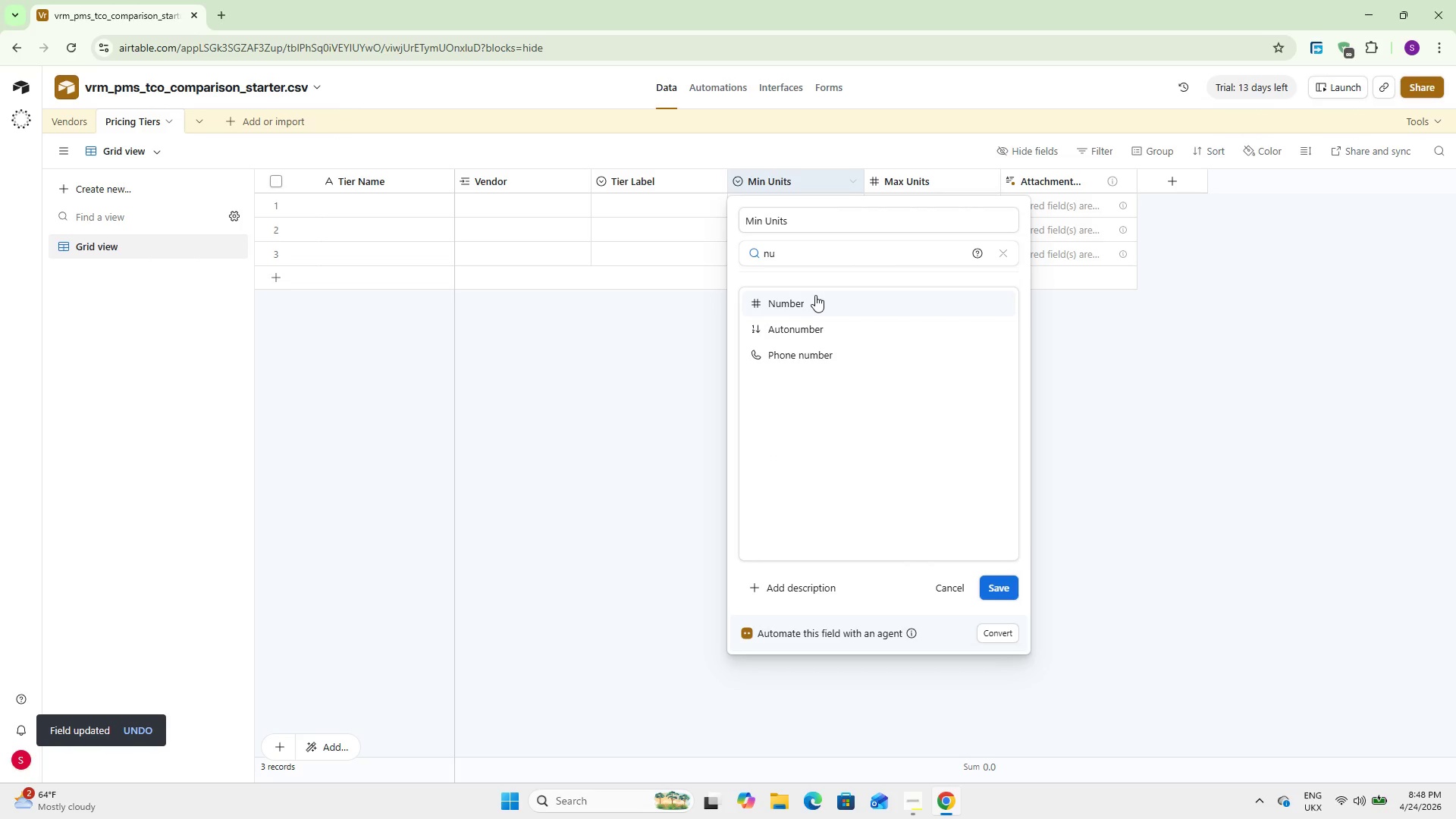 
left_click([817, 306])
 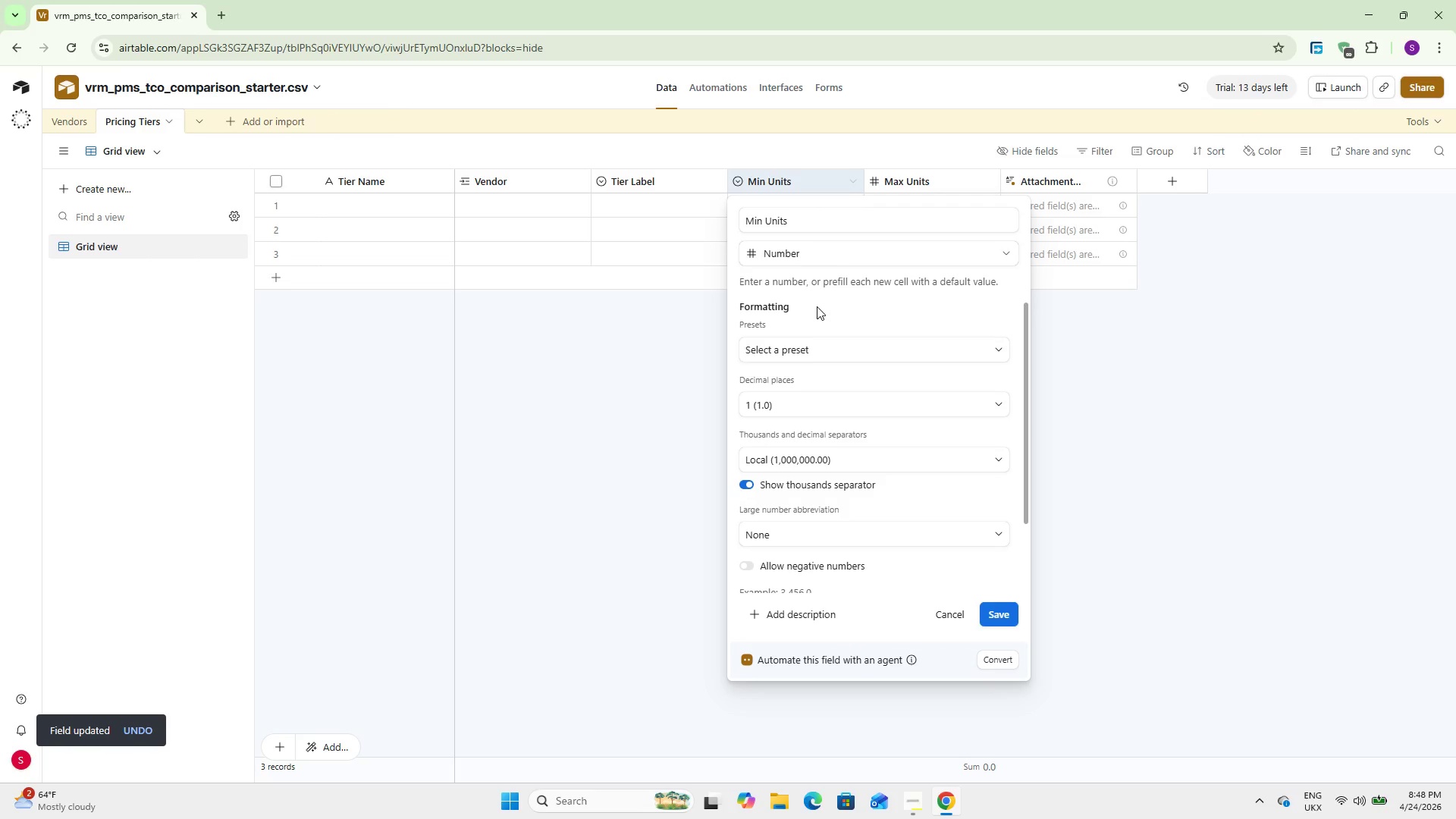 
key(Enter)
 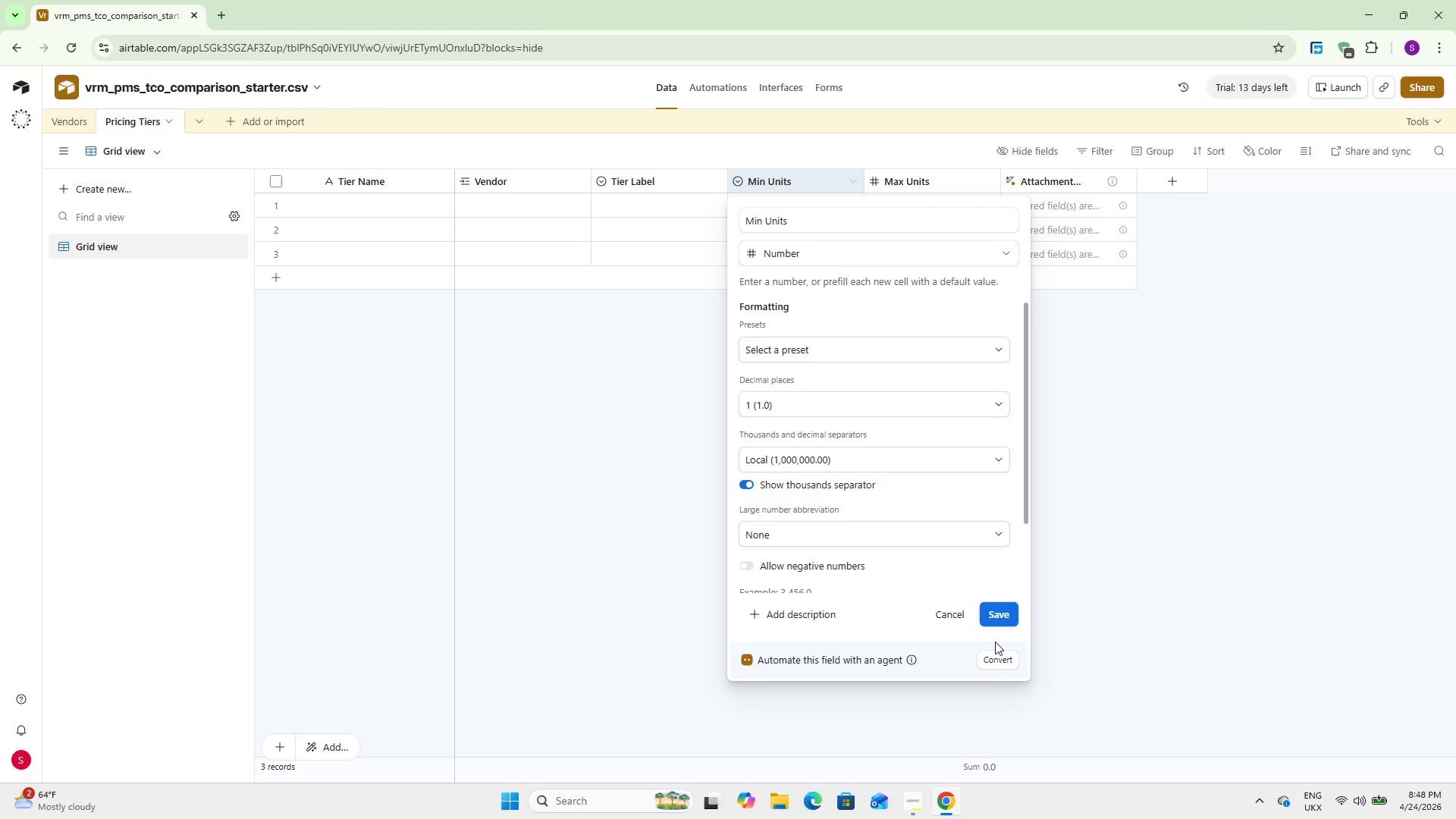 
left_click([1002, 618])
 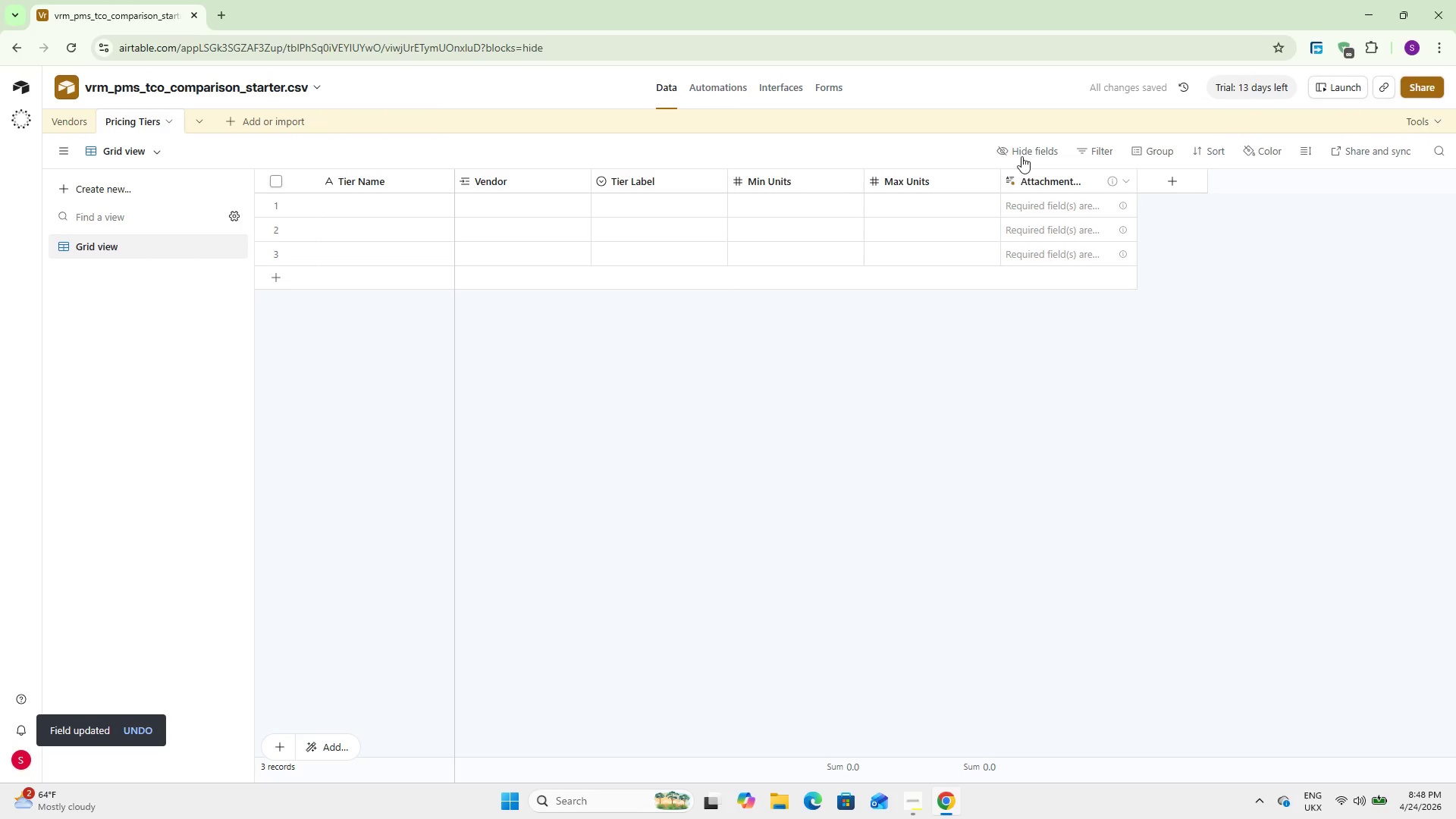 
right_click([1042, 174])
 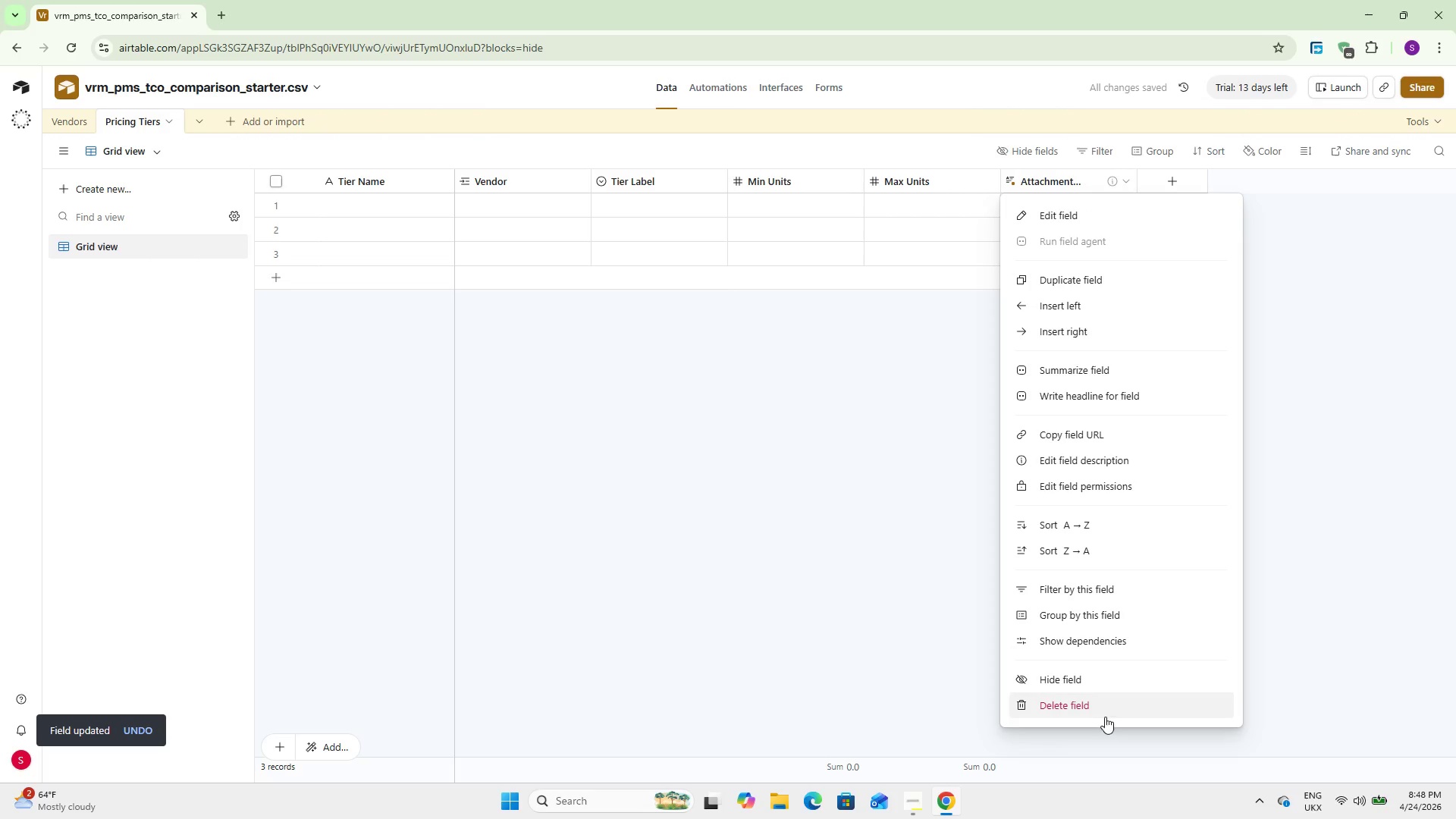 
left_click([1098, 703])
 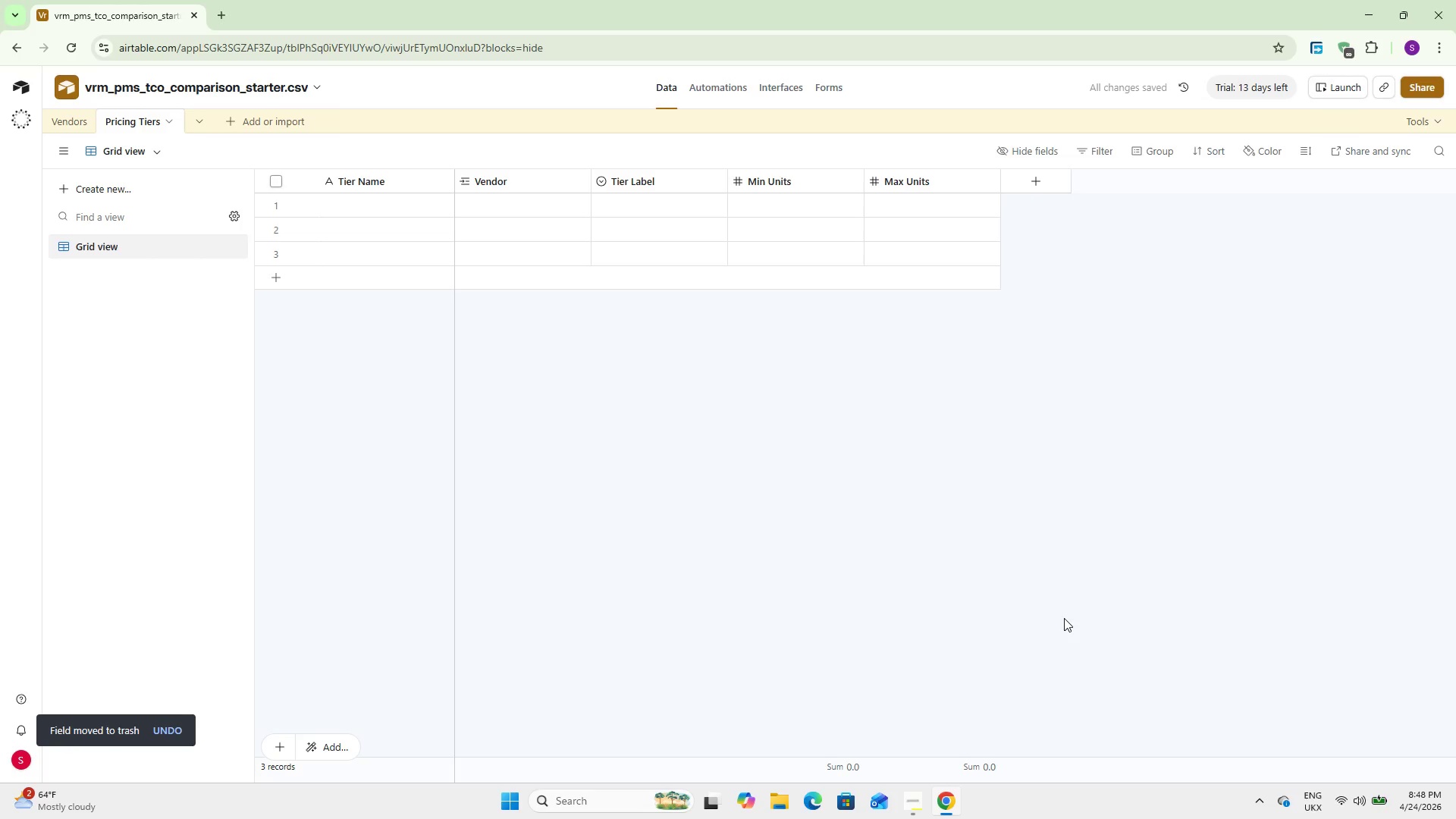 
wait(6.38)
 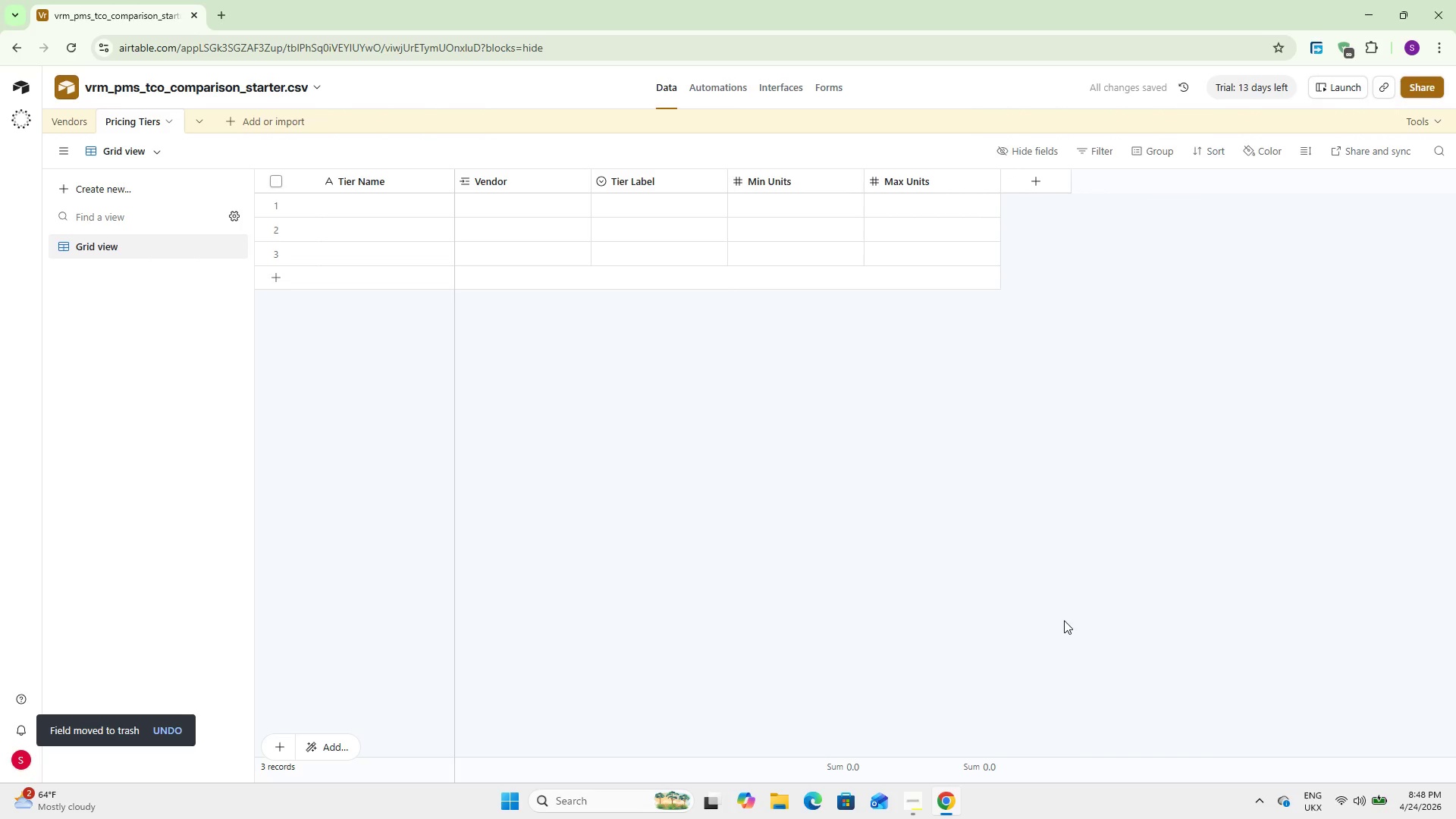 
left_click([1034, 175])
 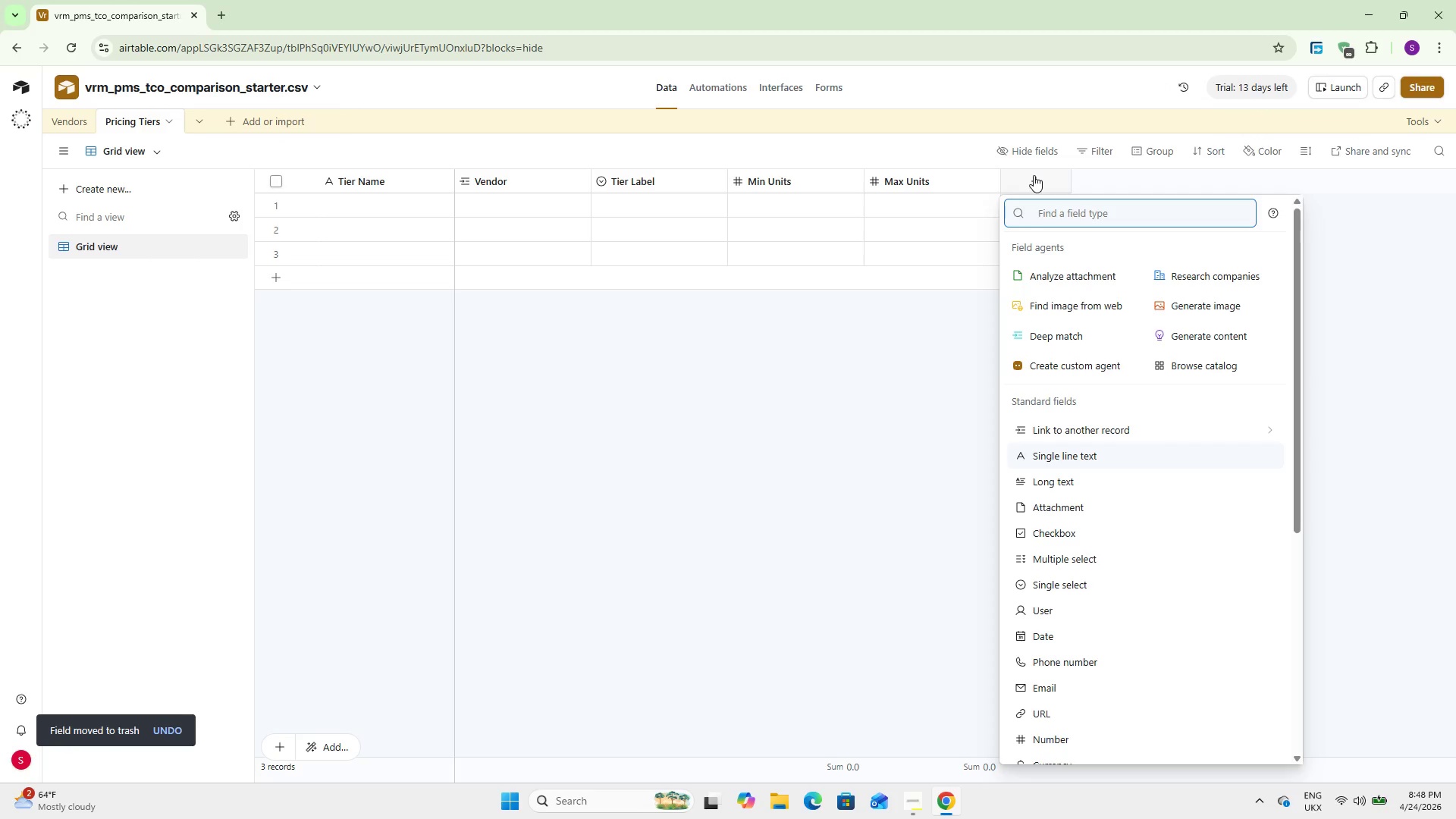 
type(PUMP)
key(Backspace)
key(Backspace)
type(PM)
key(Backspace)
key(Backspace)
key(Backspace)
key(Backspace)
type(Curren)
 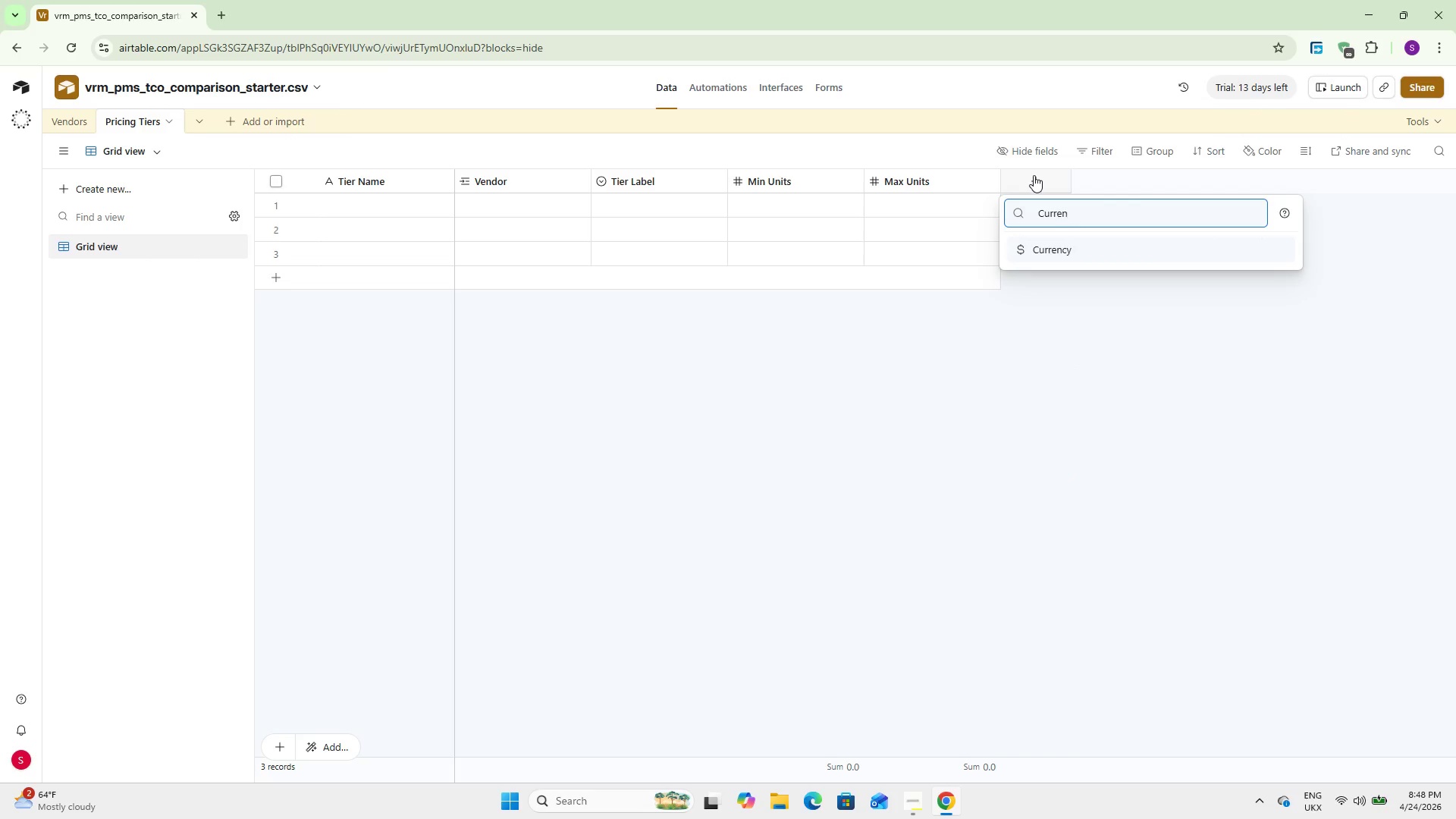 
 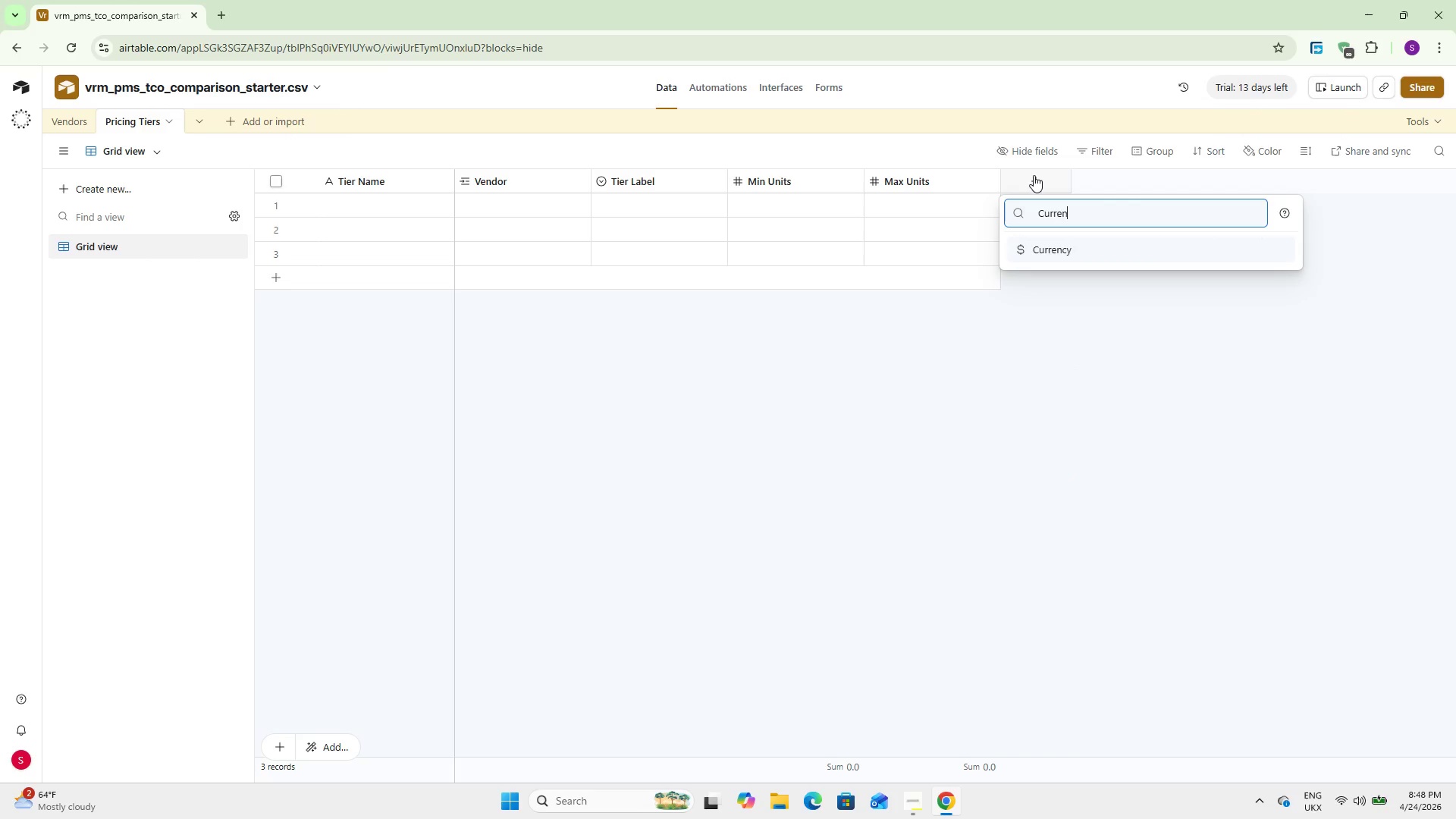 
key(Enter)
 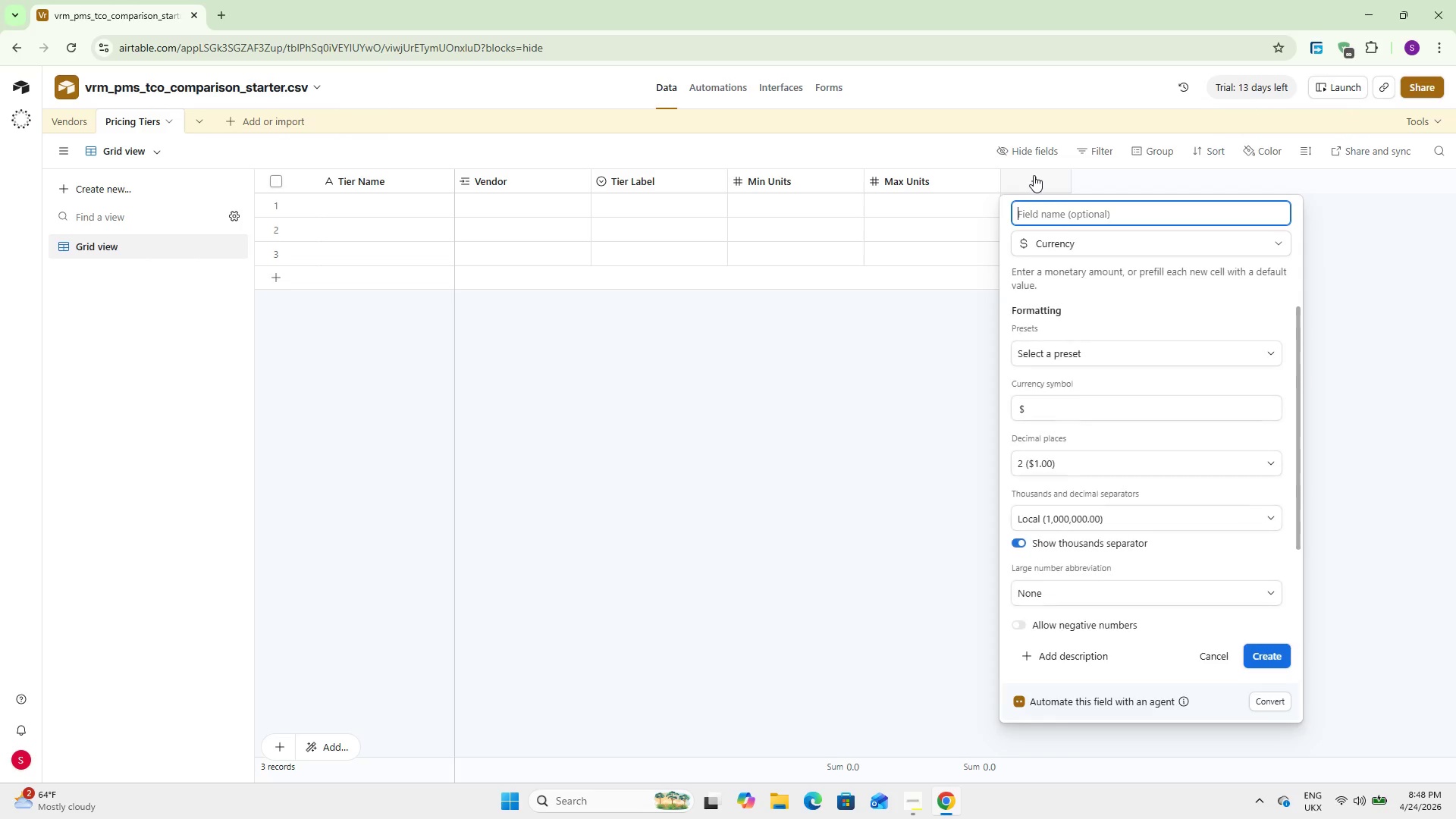 
type(PUPM Rate)
 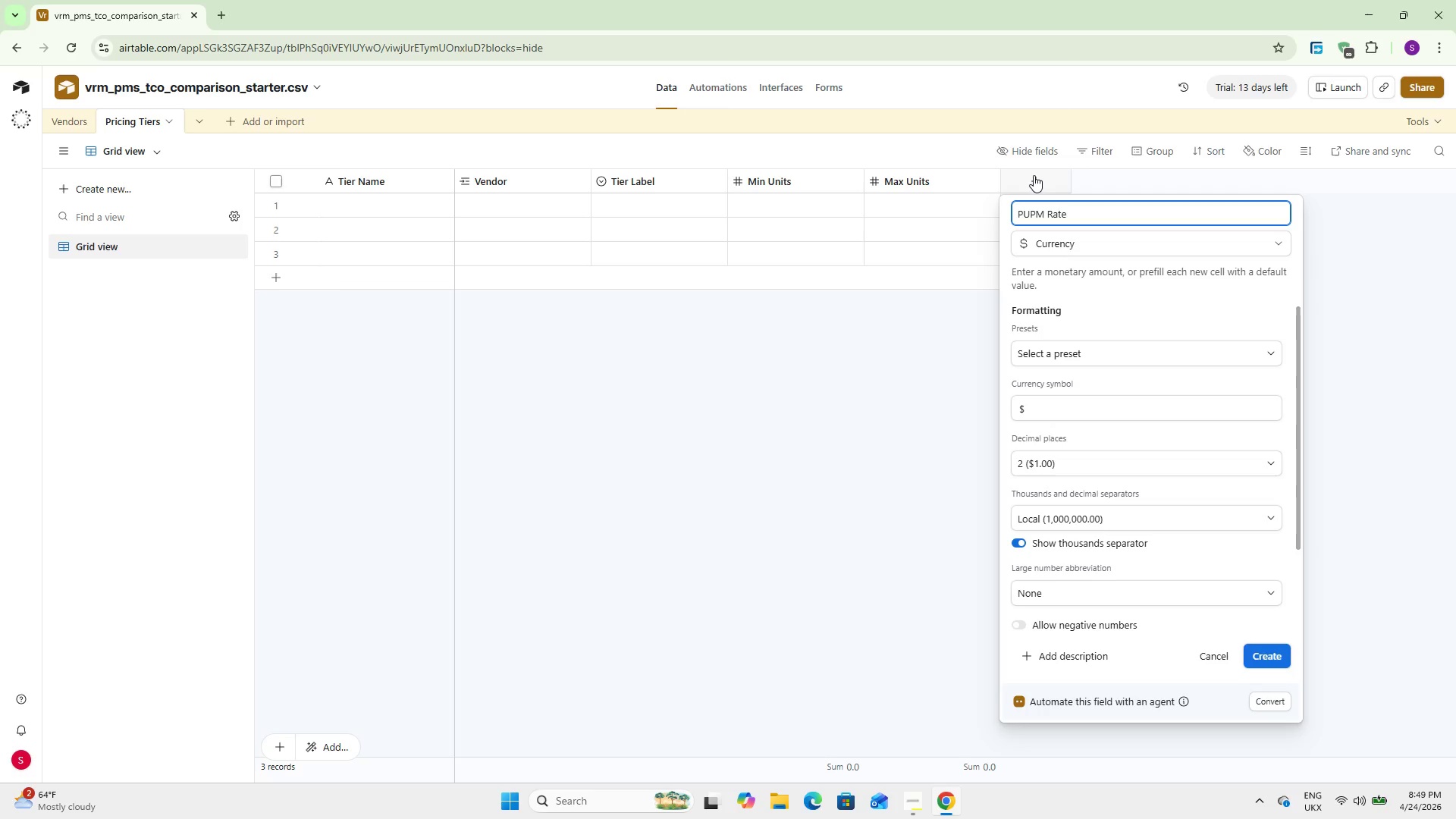 
wait(5.62)
 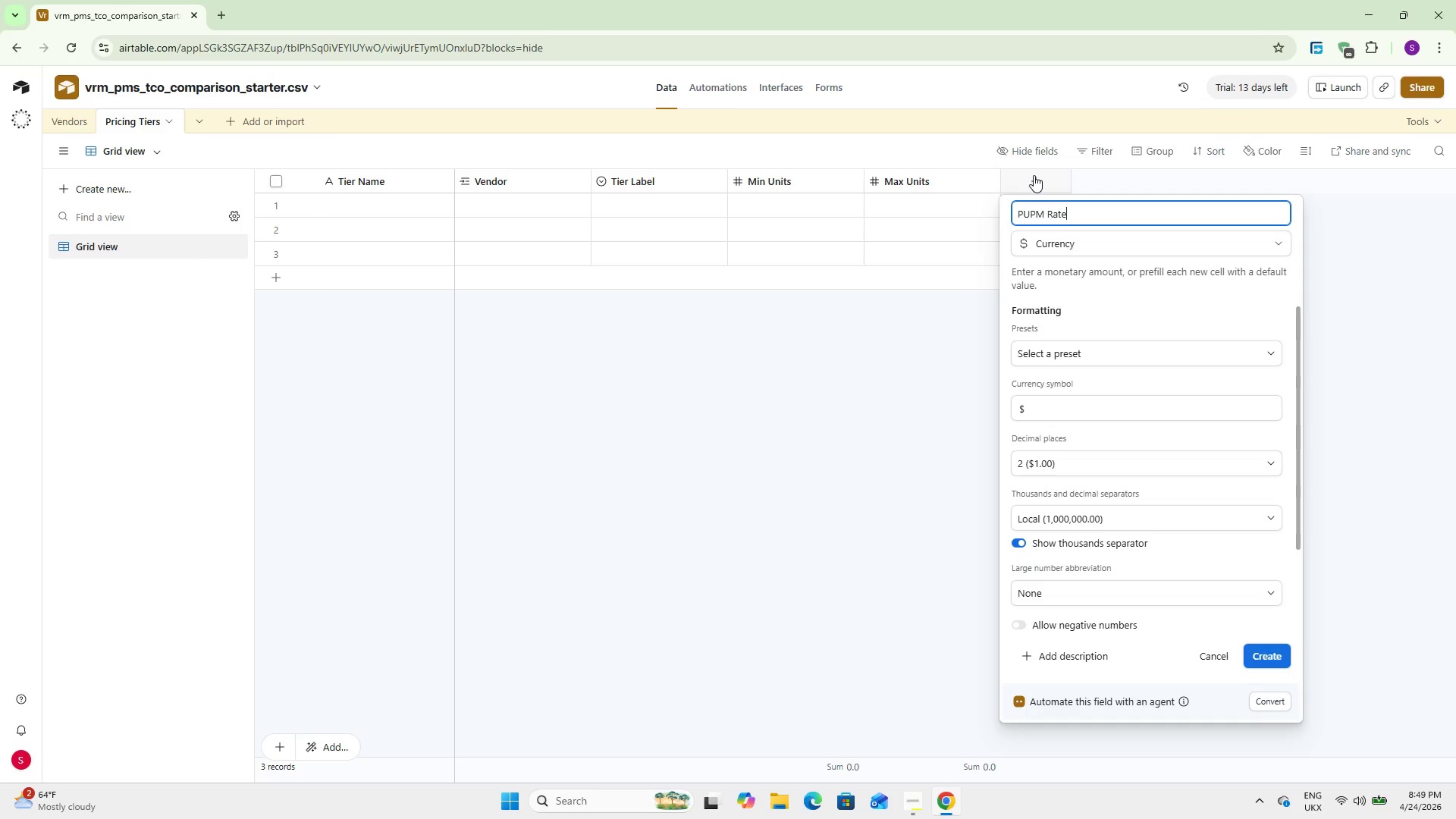 
left_click([1264, 657])
 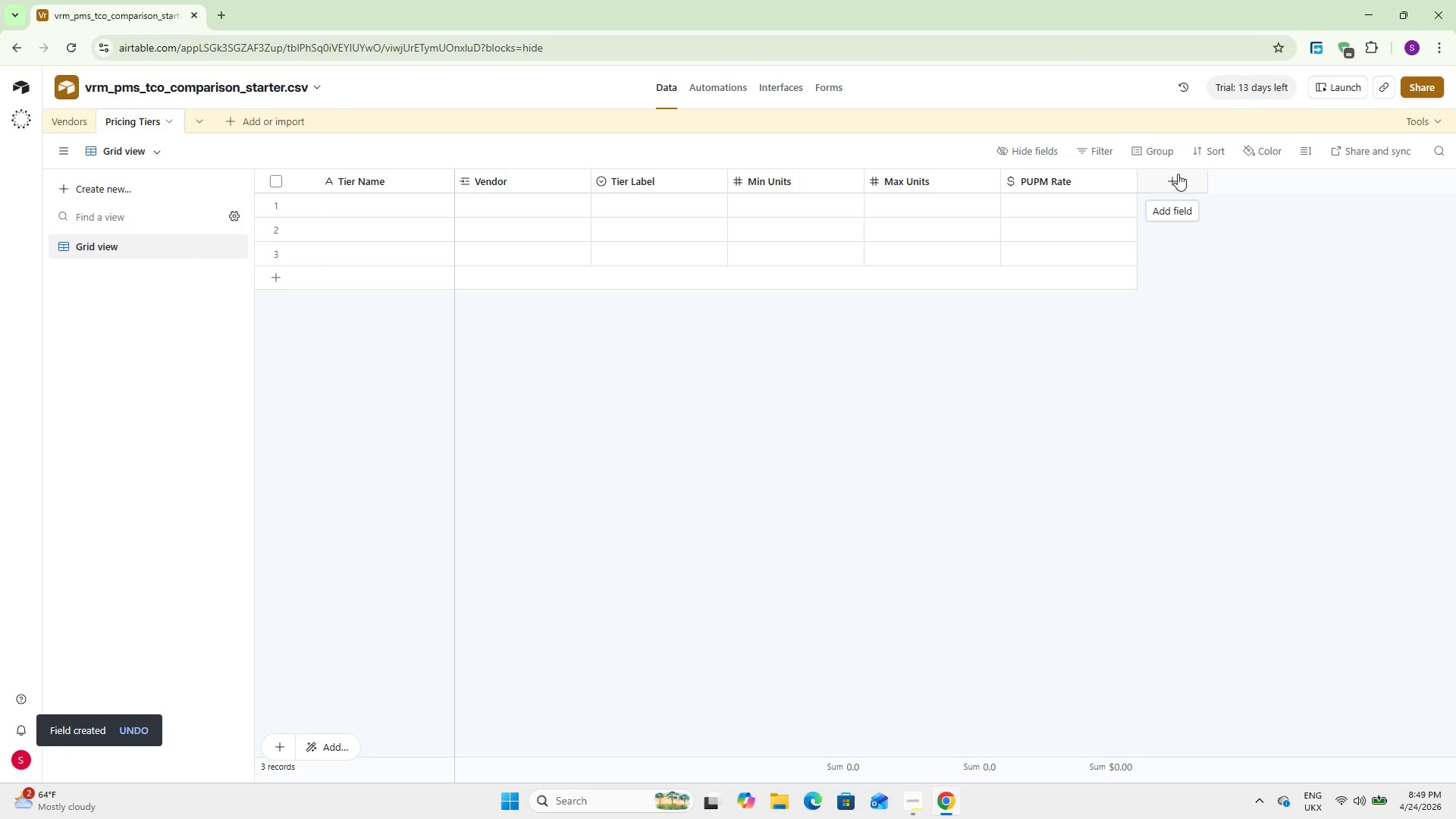 
wait(12.56)
 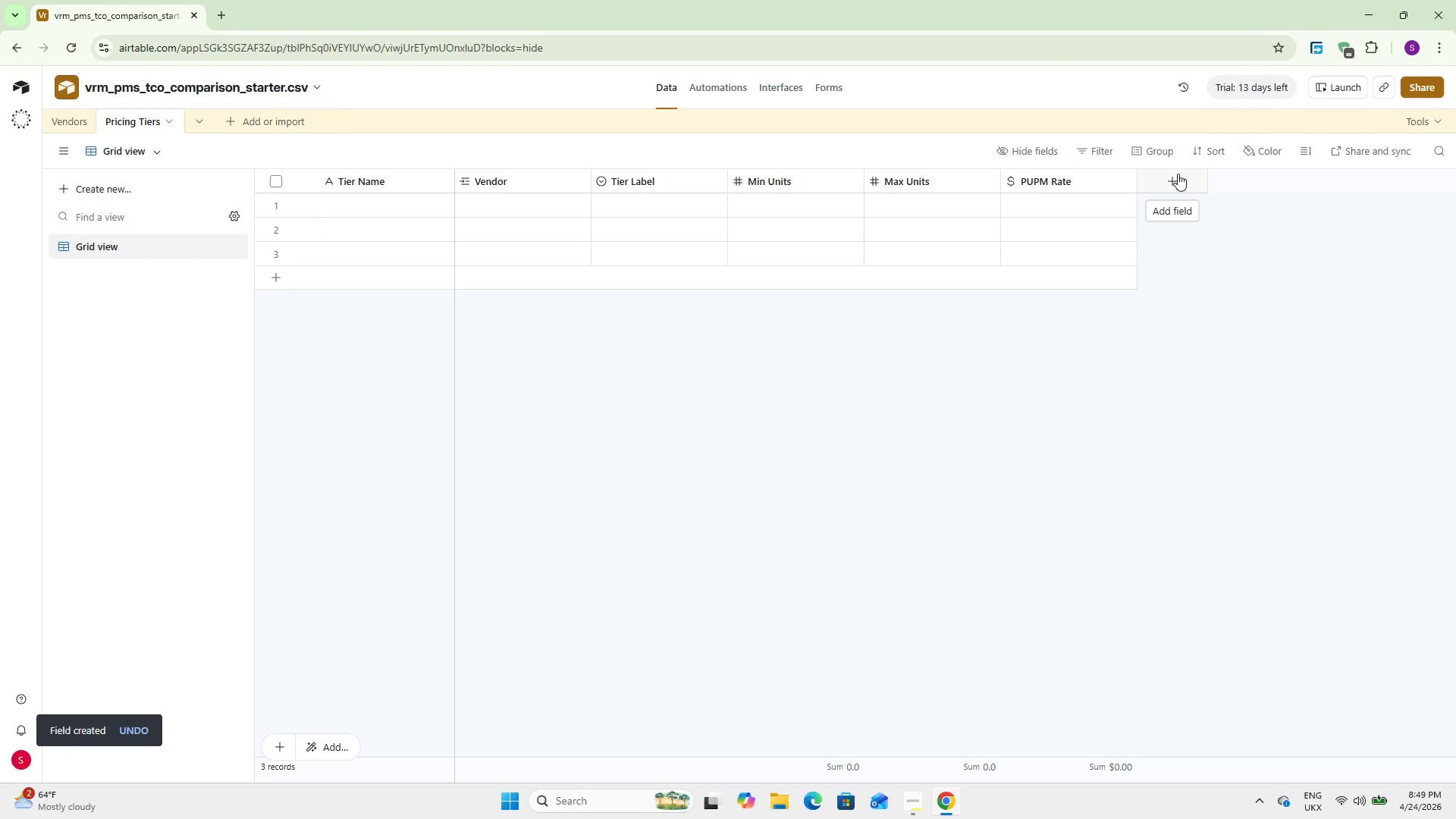 
left_click([1178, 174])
 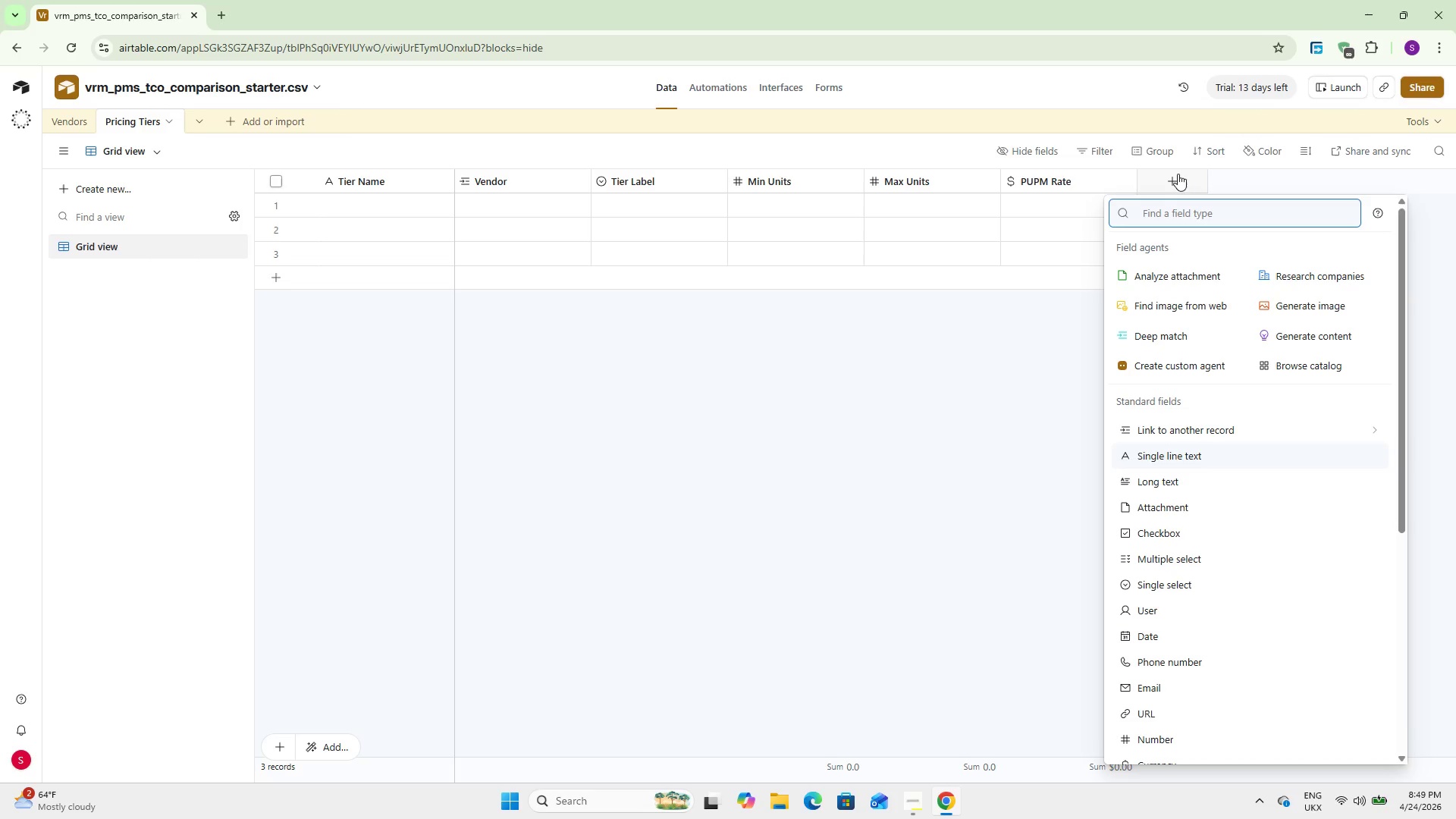 
type(Imp)
key(Backspace)
key(Backspace)
key(Backspace)
key(Backspace)
type(Curr)
 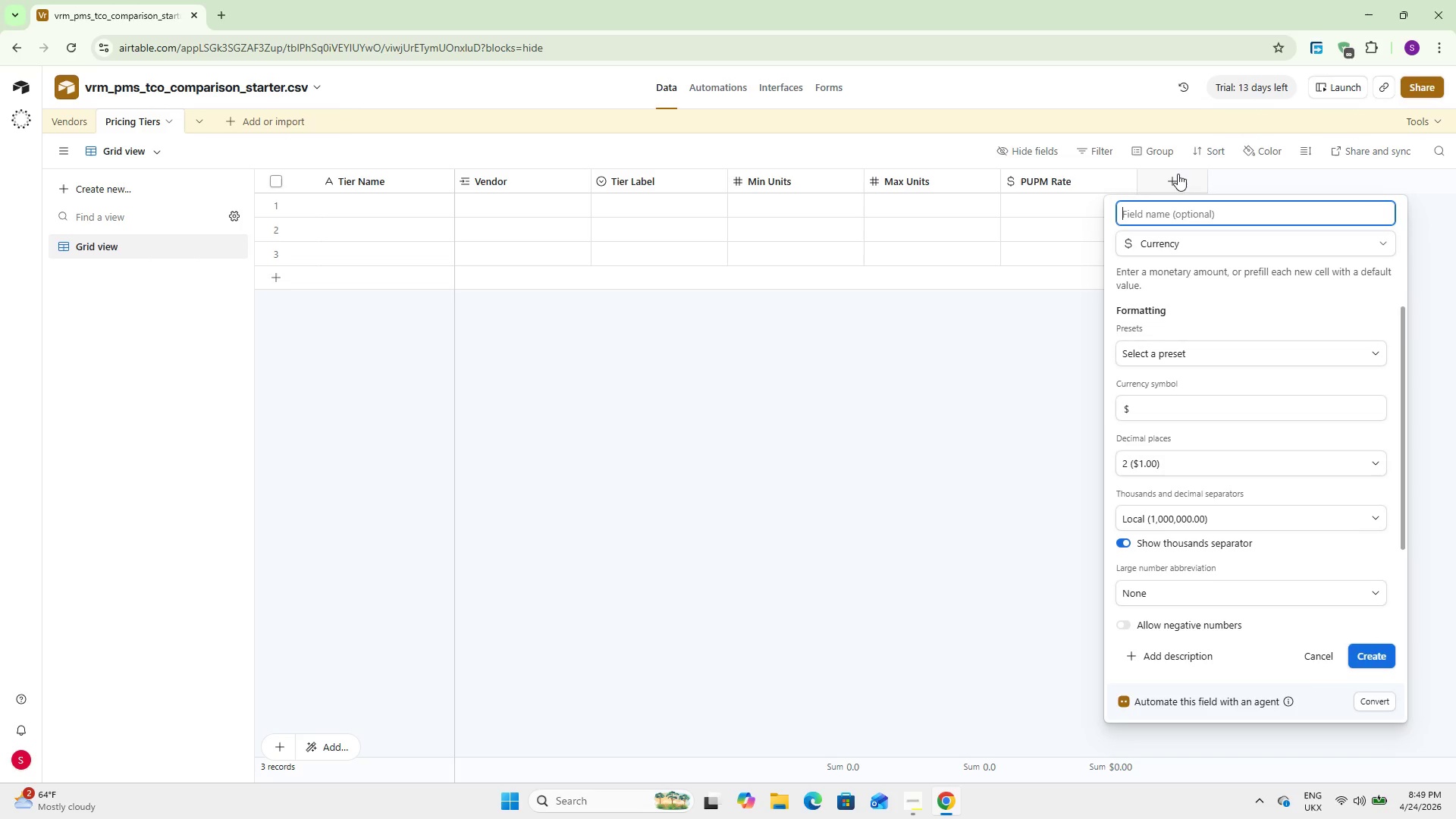 
 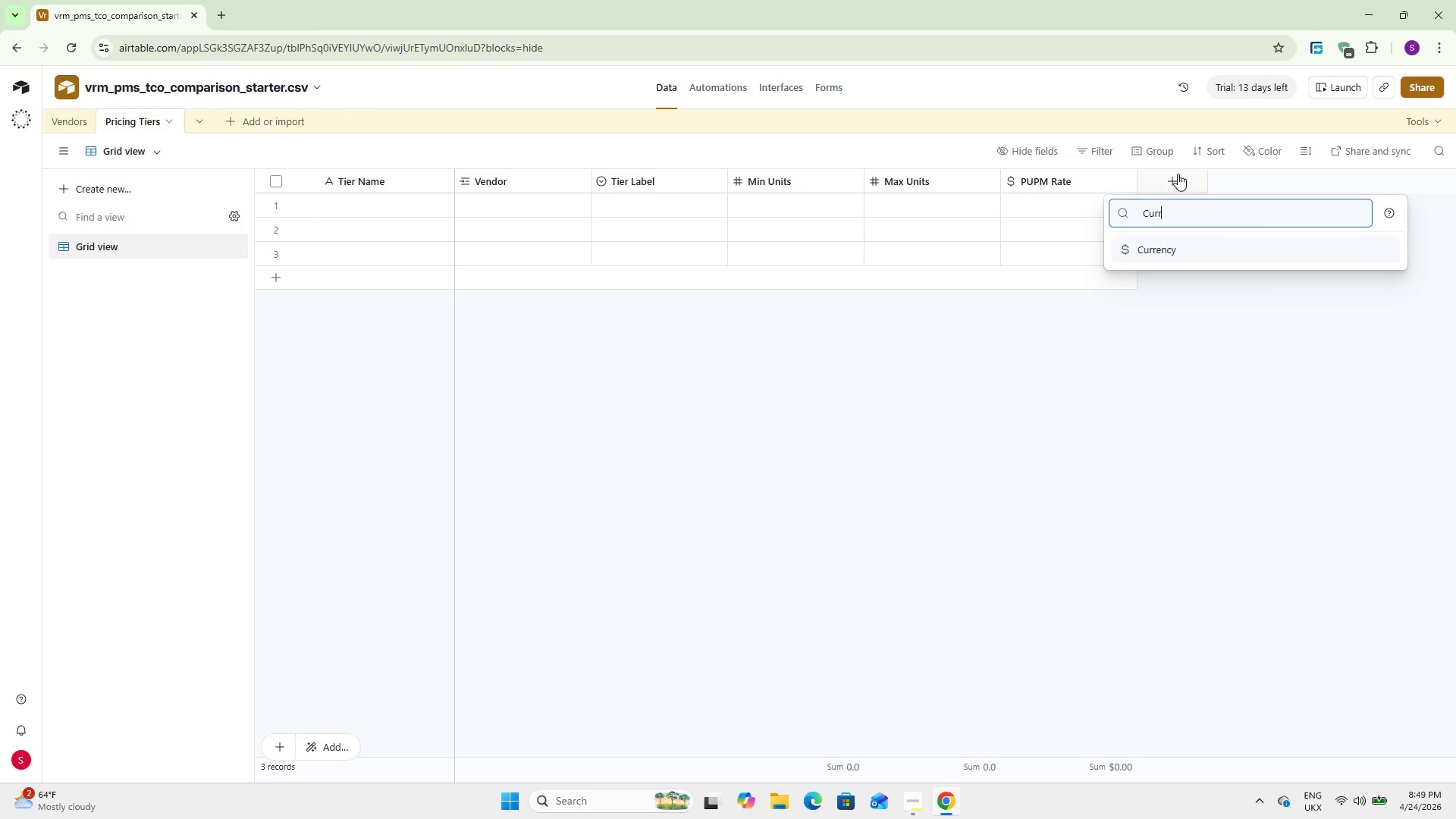 
key(Enter)
 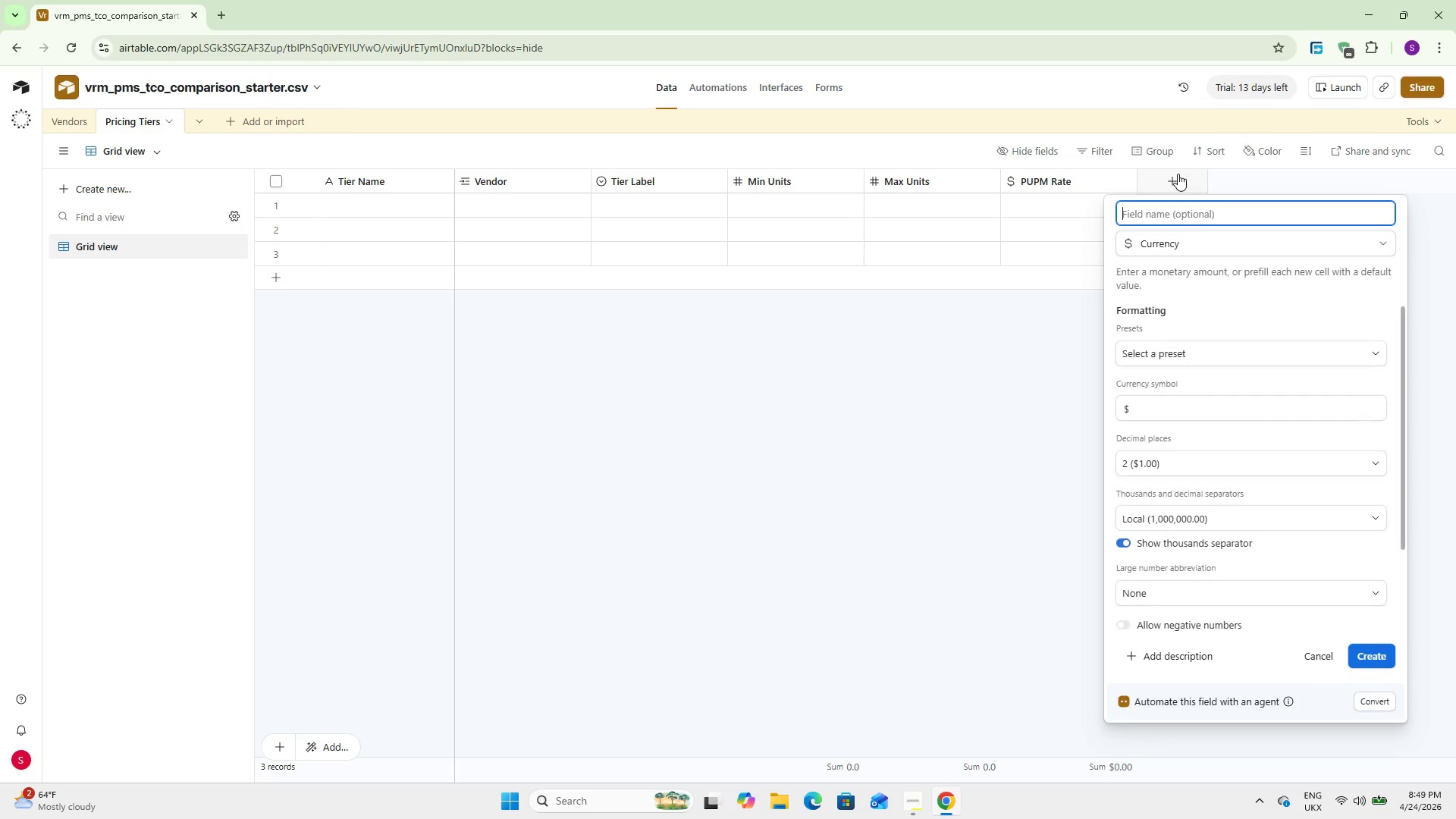 
type(Implementation Fee)
 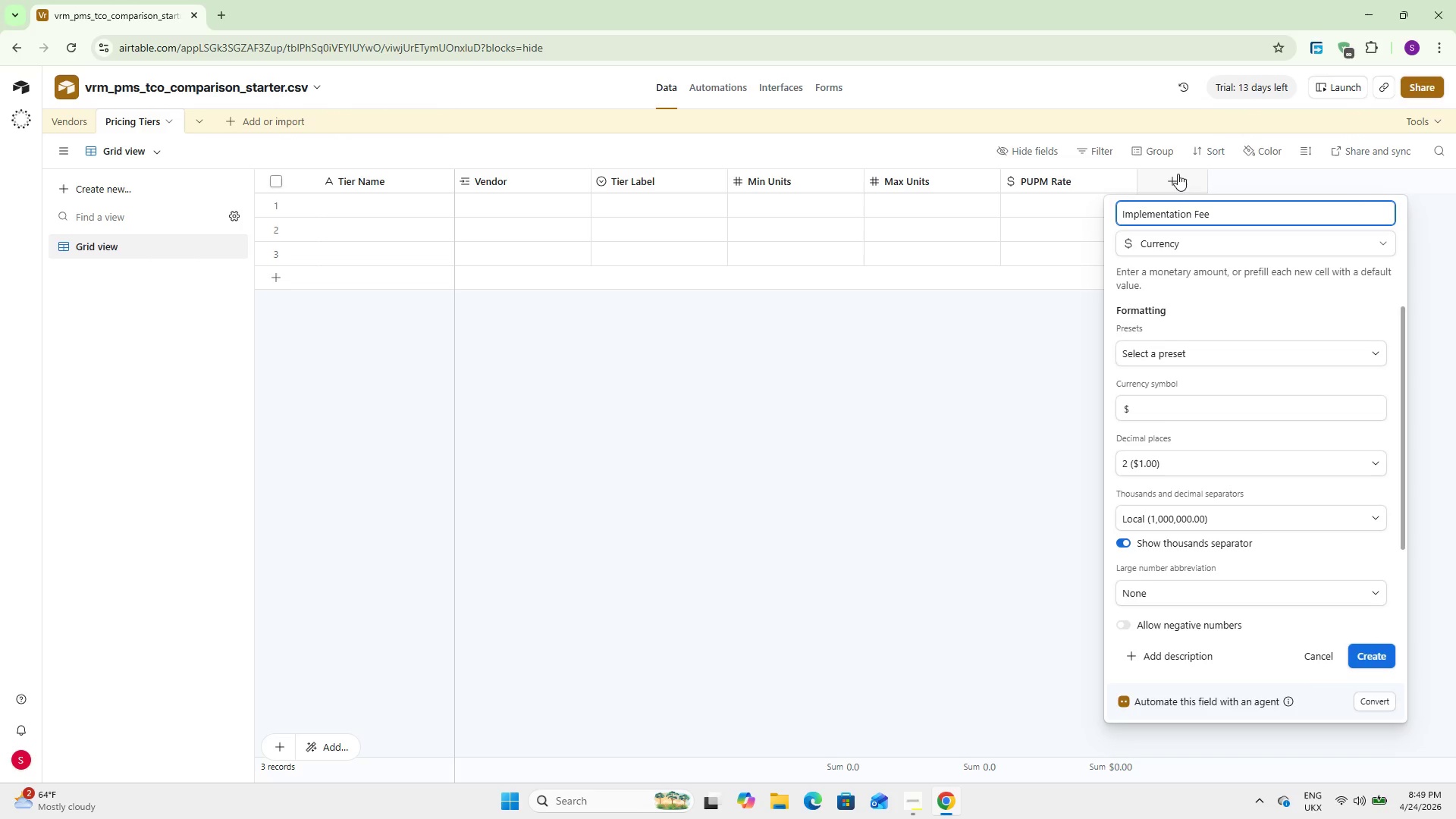 
key(Enter)
 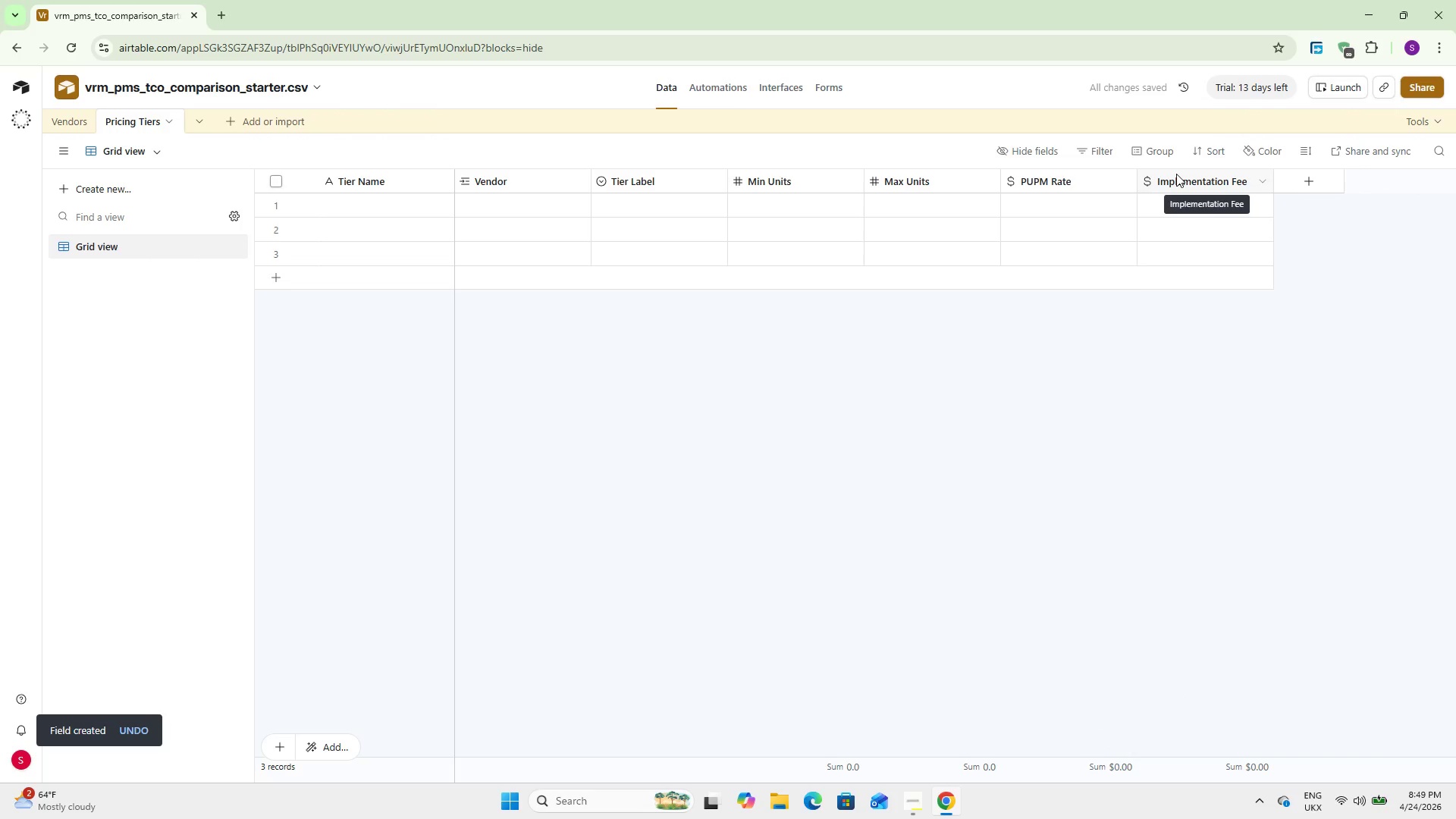 
left_click([1306, 175])
 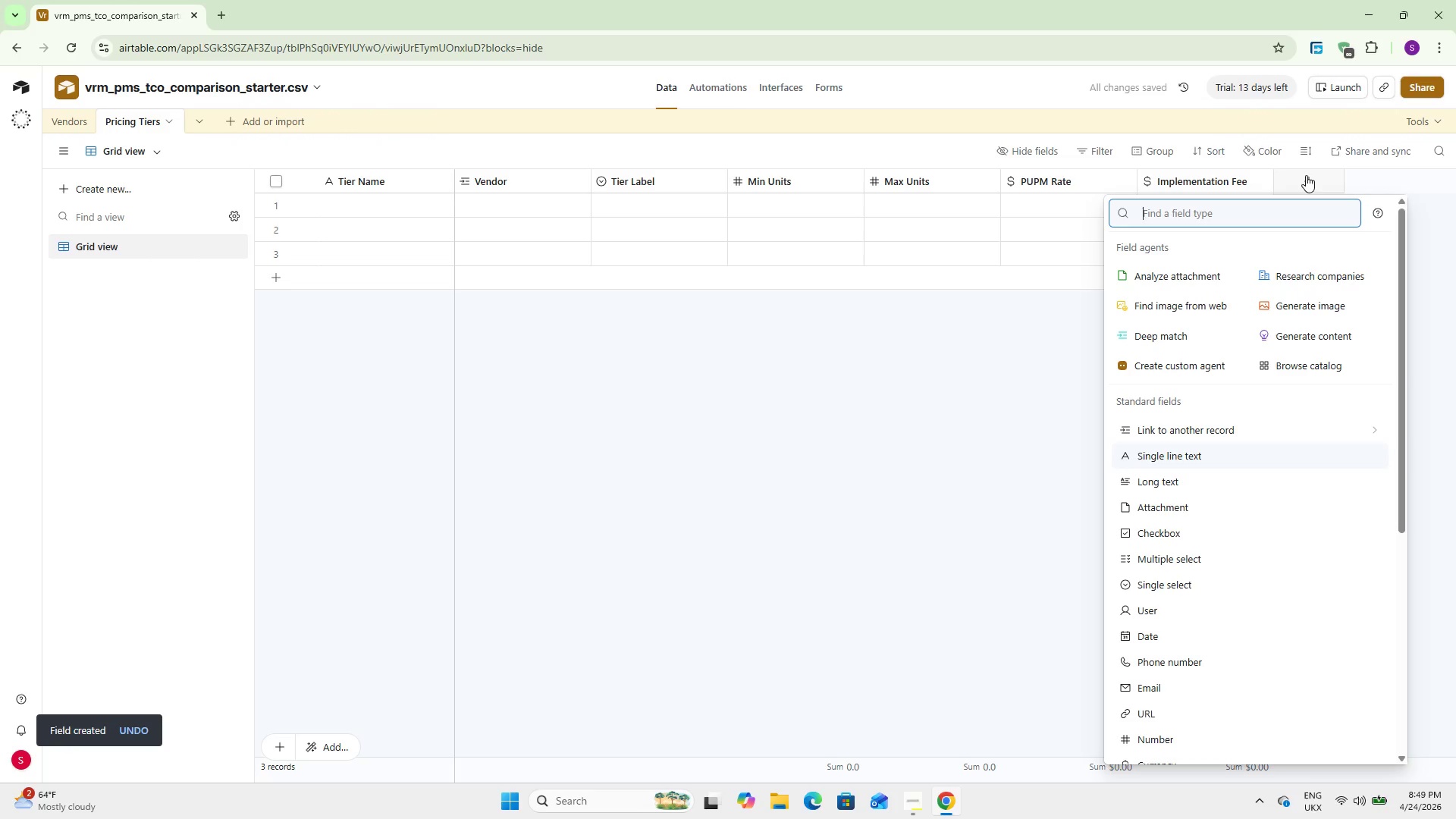 
type(Revenue Per)
 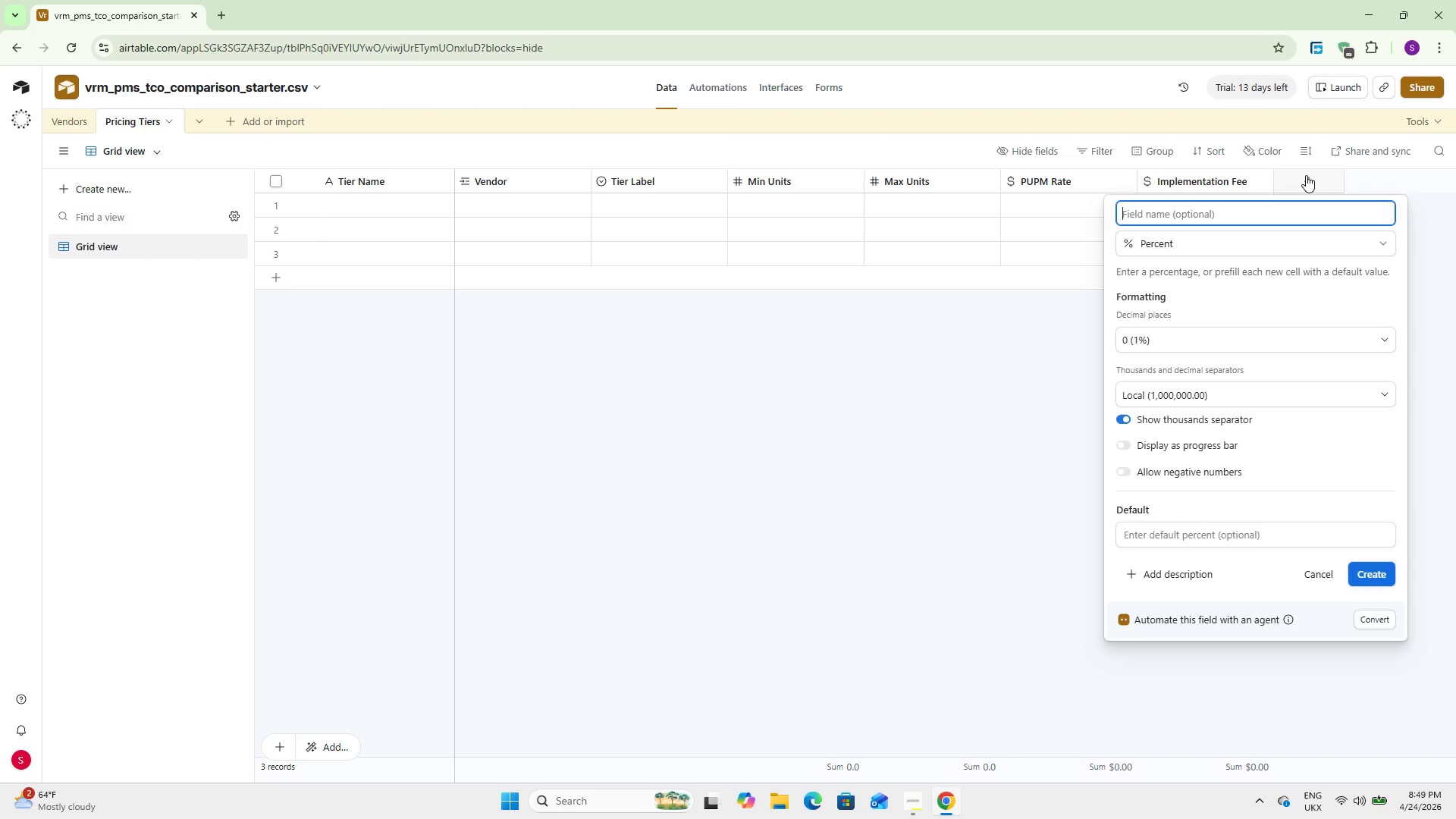 
 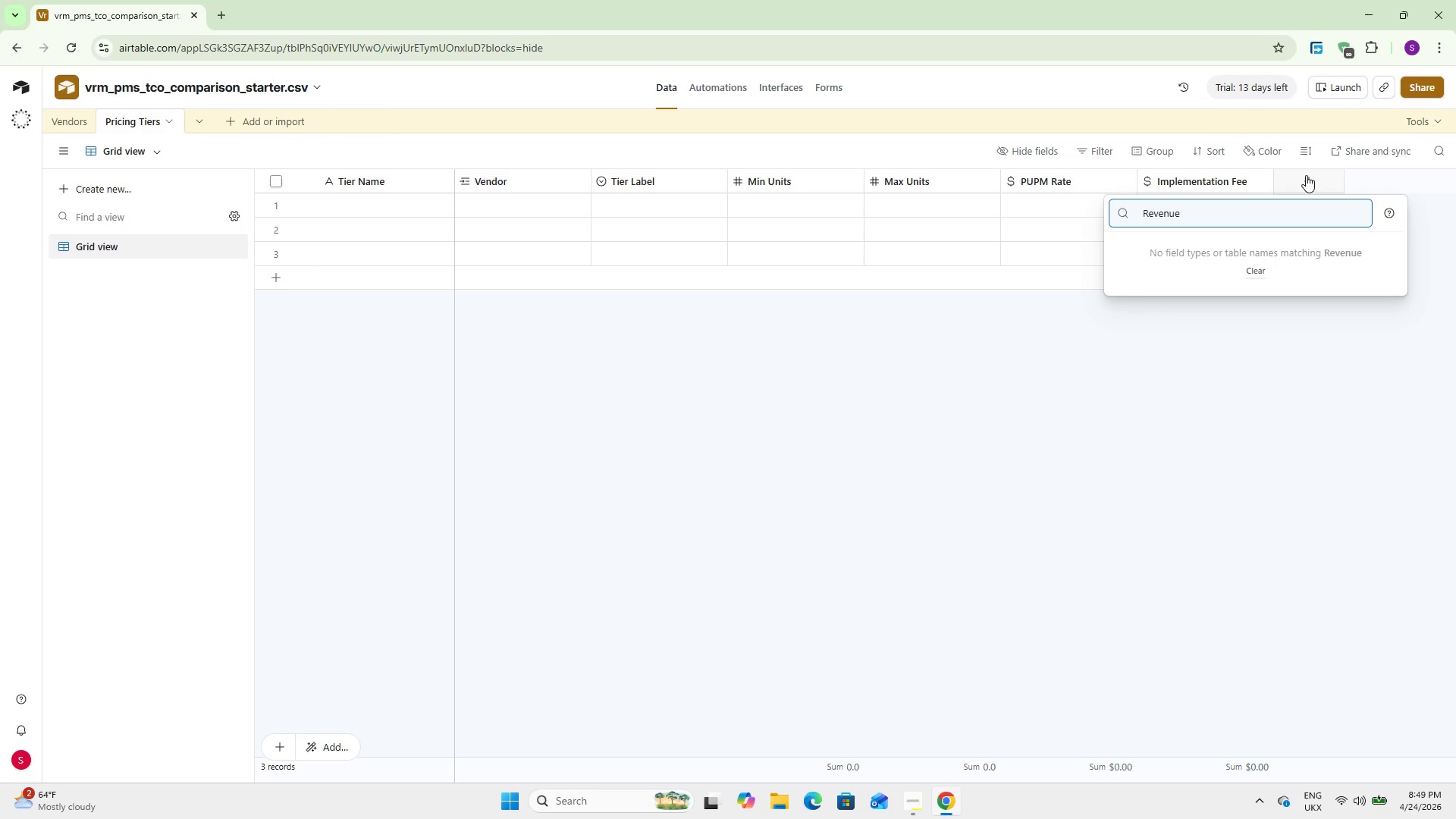 
hold_key(key=Backspace, duration=1.38)
 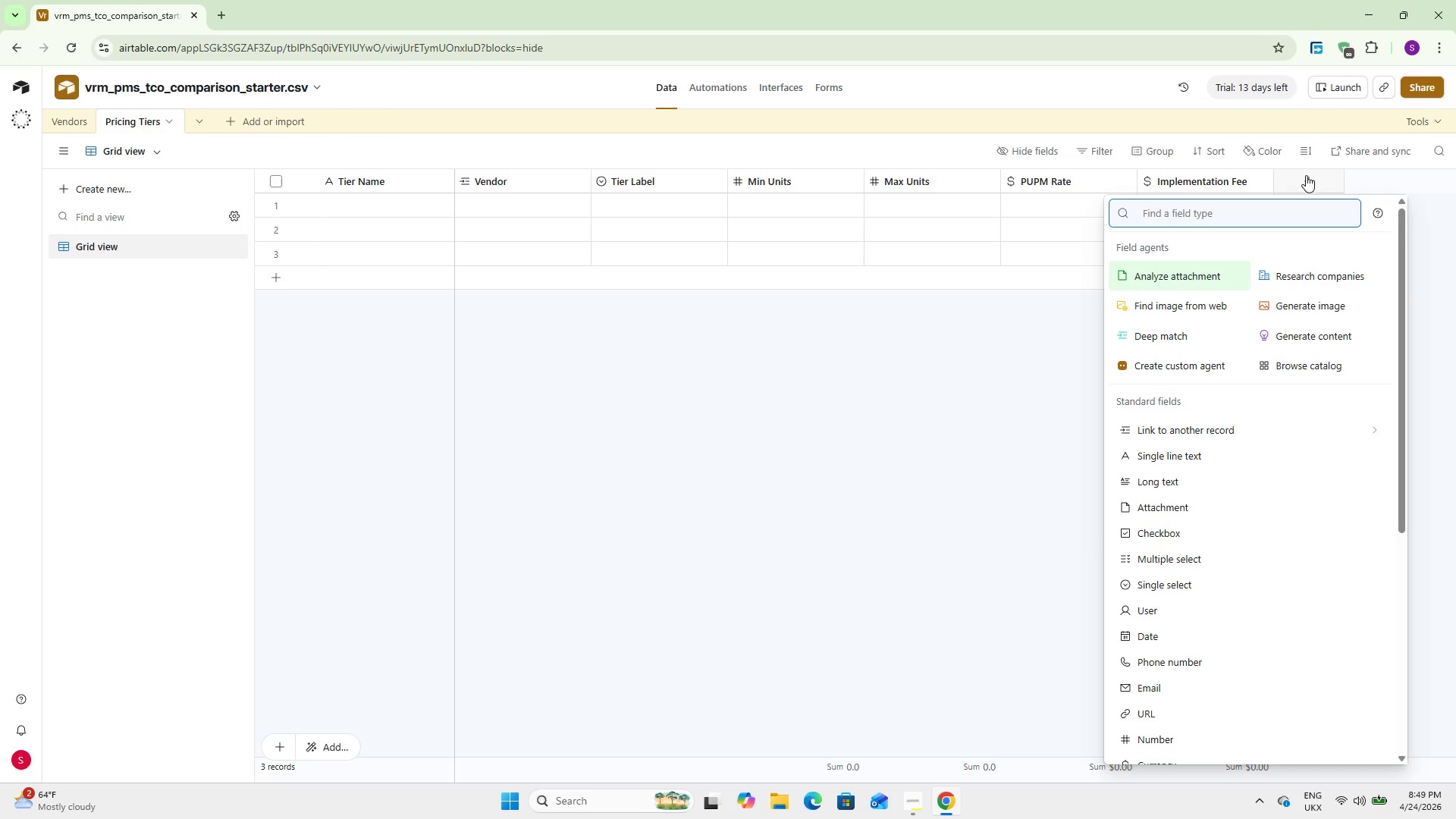 
key(Enter)
 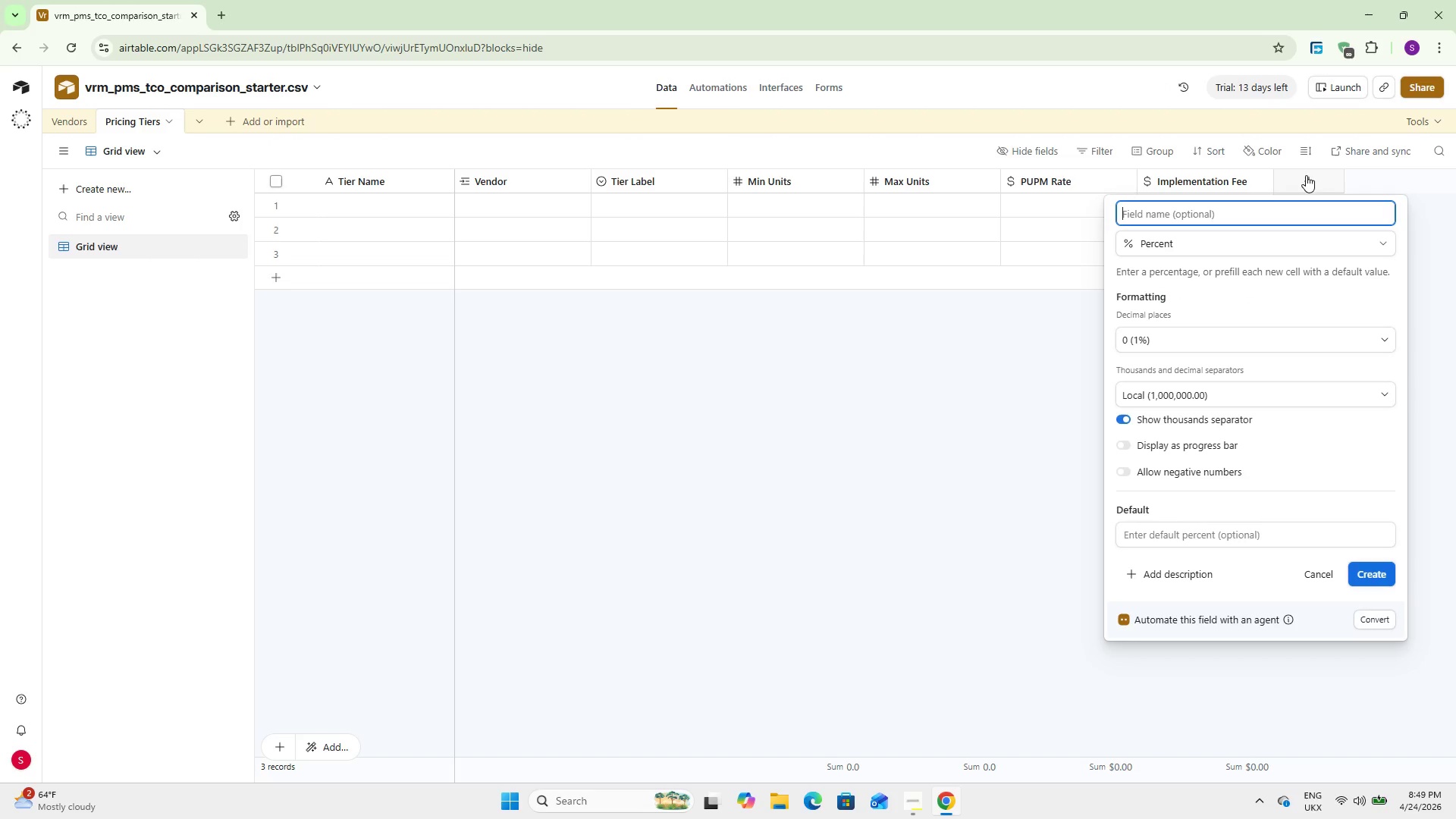 
type(Revenue Commson)
key(Backspace)
key(Backspace)
key(Backspace)
type(s)
key(Backspace)
key(Backspace)
type(ission)
 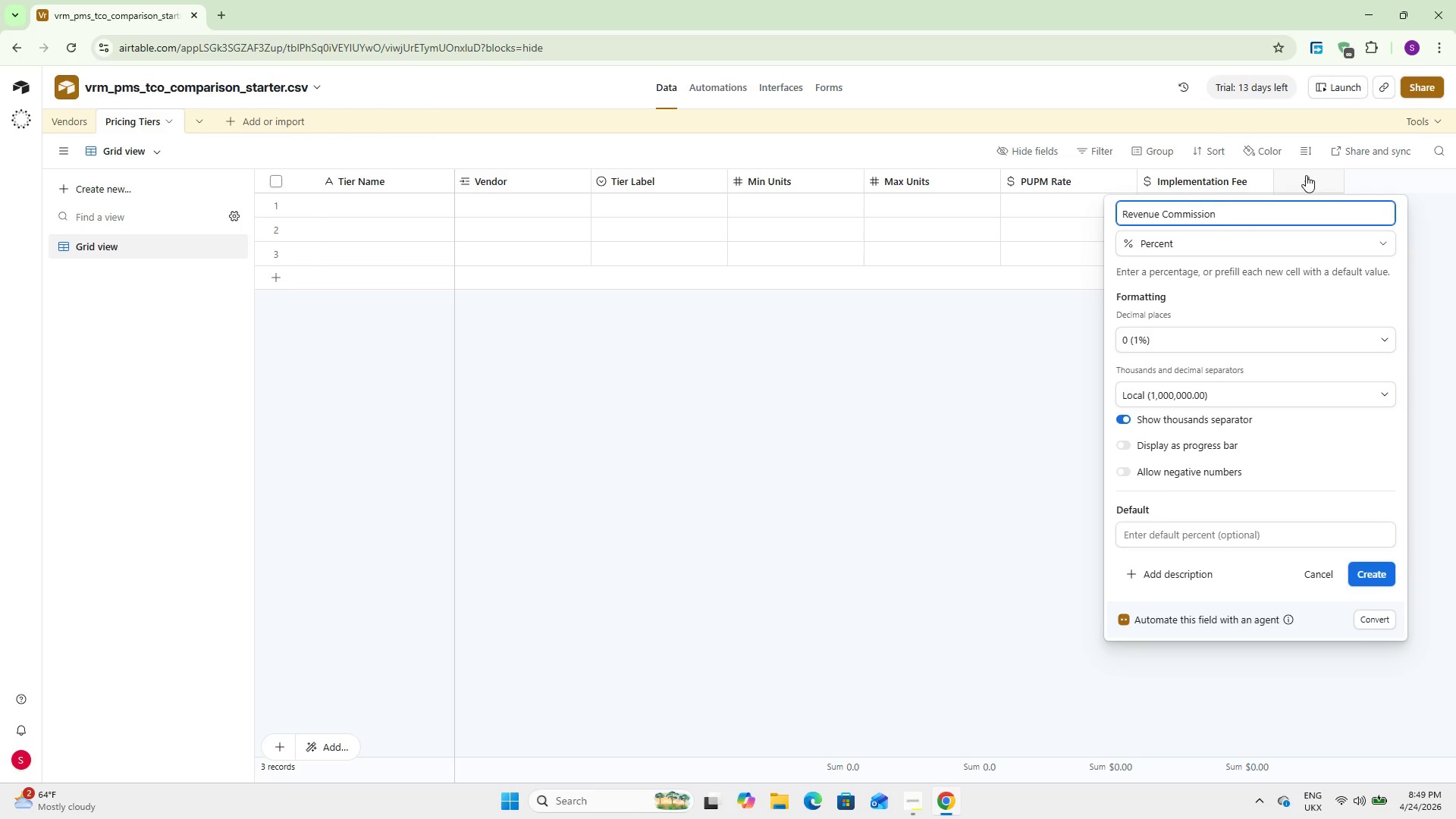 
left_click([1364, 573])
 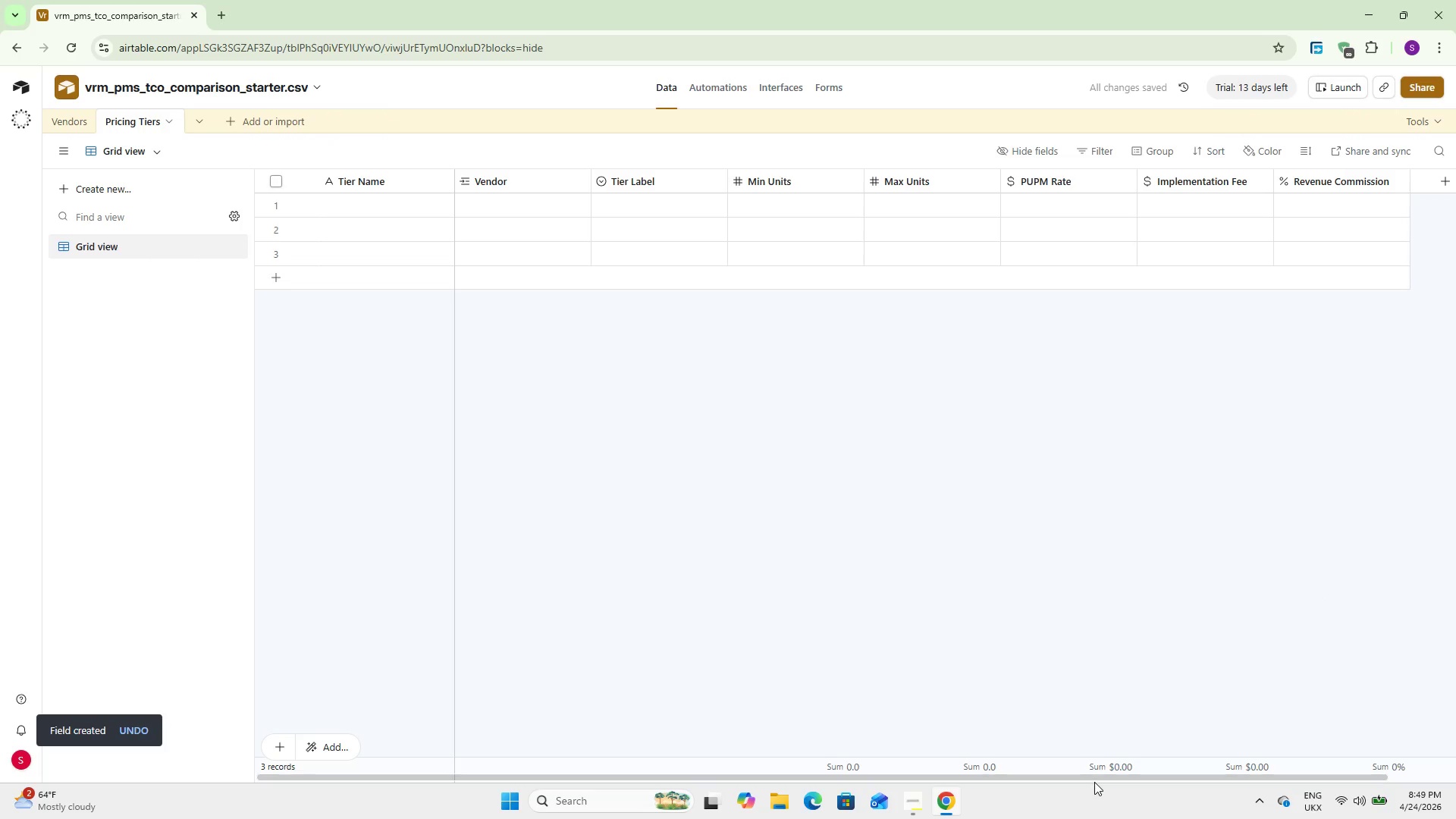 
left_click_drag(start_coordinate=[1100, 777], to_coordinate=[1218, 776])
 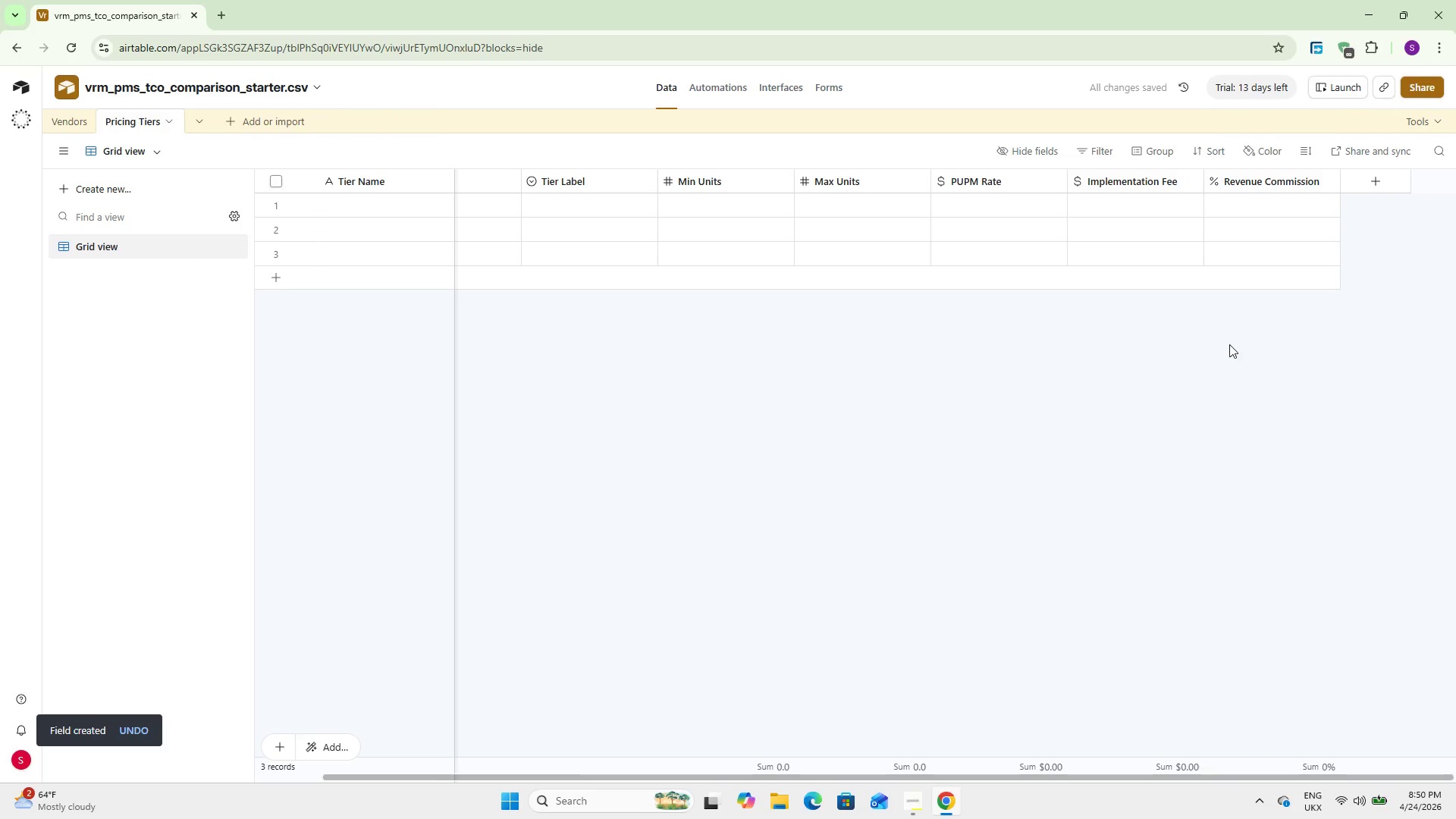 
left_click([1365, 183])
 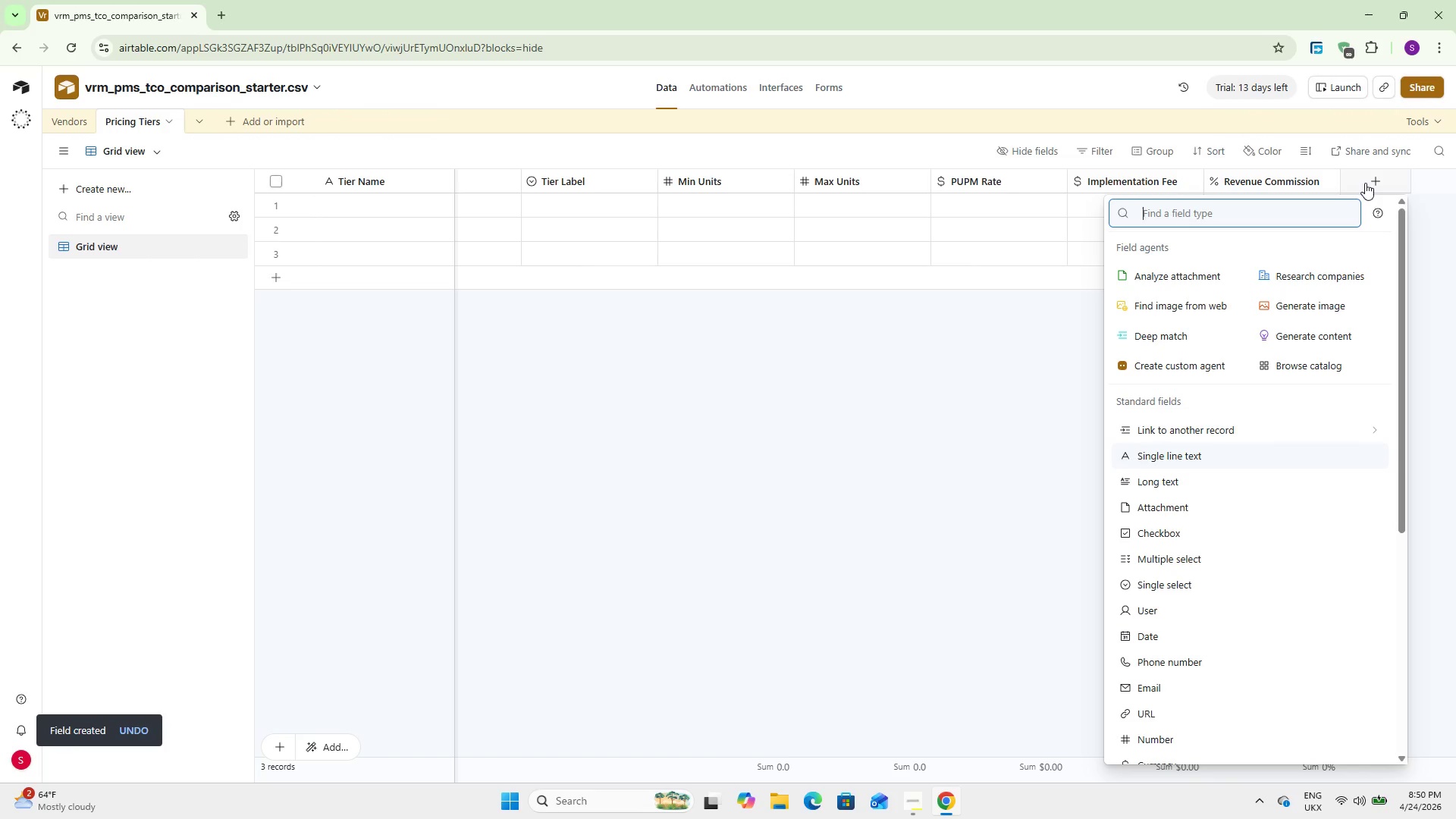 
type(Long)
 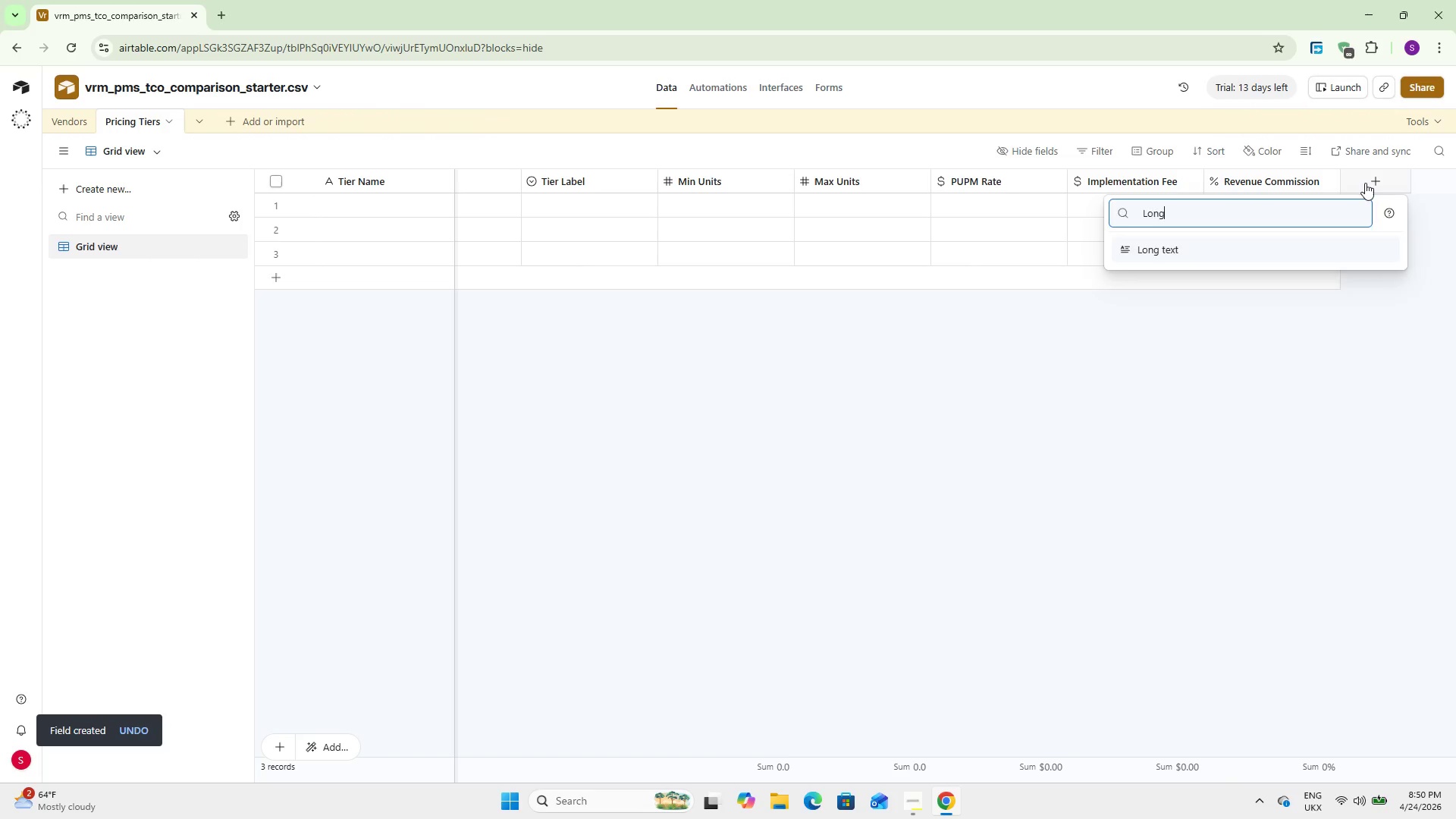 
key(Enter)
 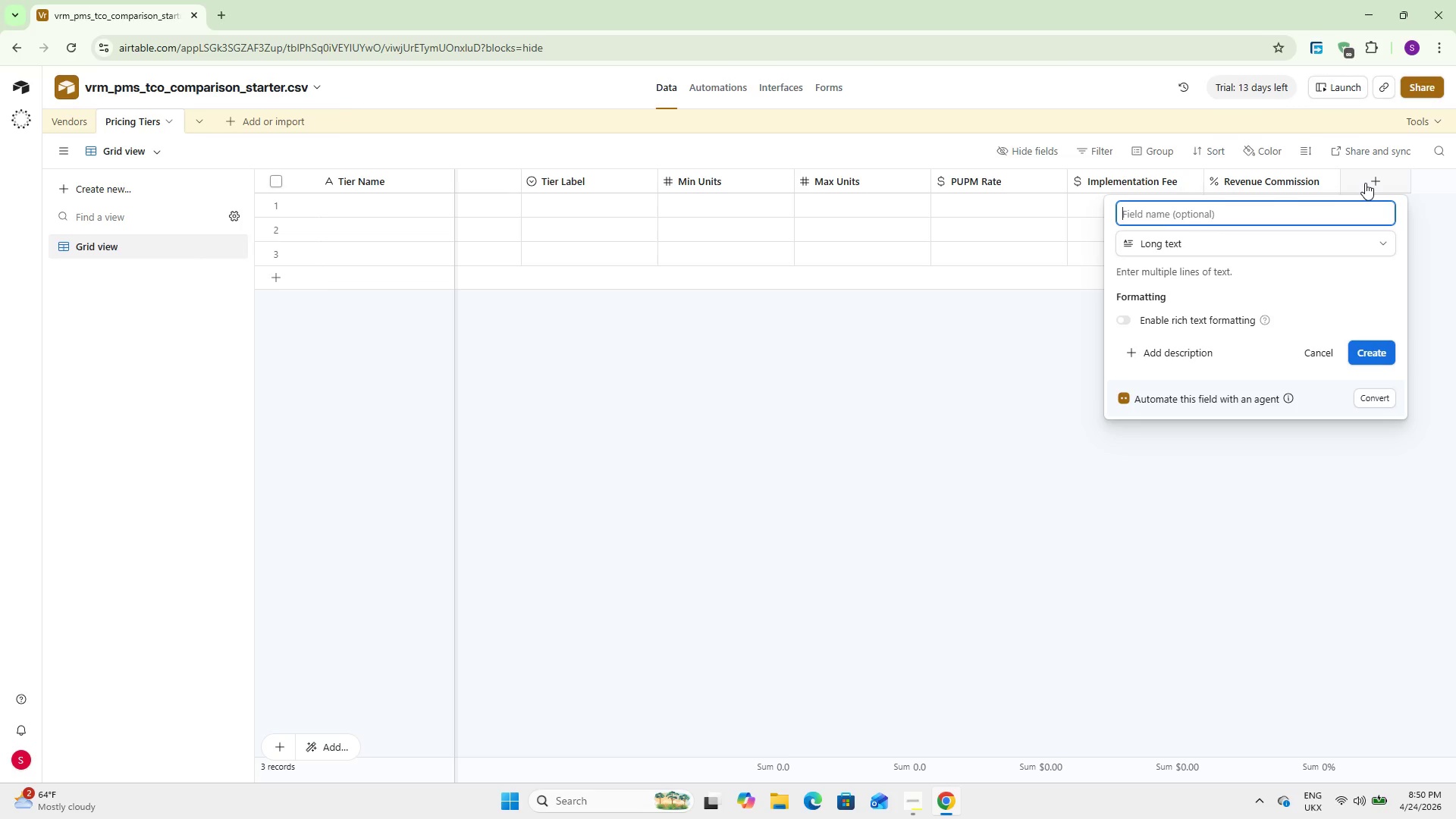 
type(Annual Platform Cost Formula)
 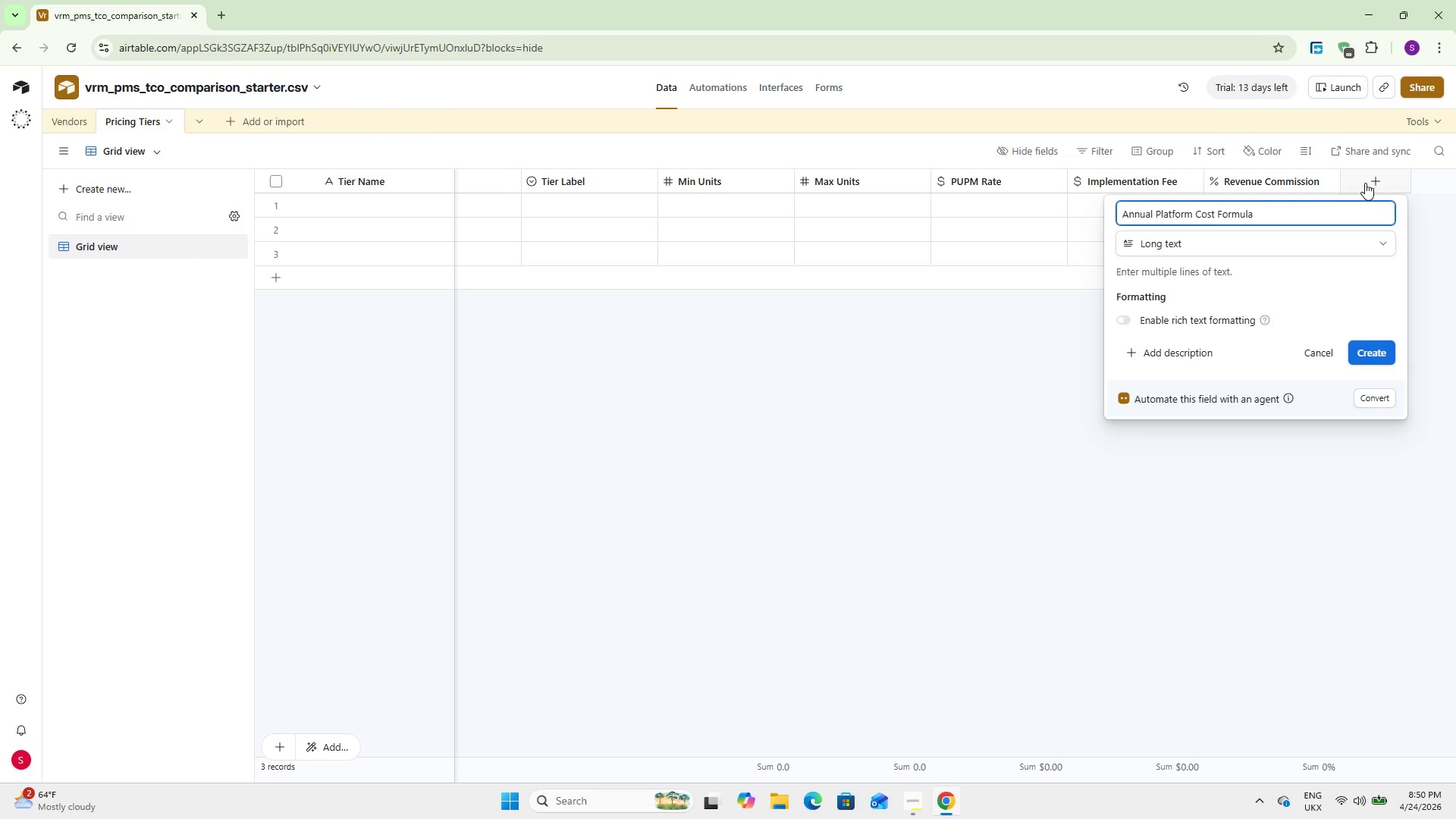 
scroll: coordinate [1365, 183], scroll_direction: up, amount: 1.0
 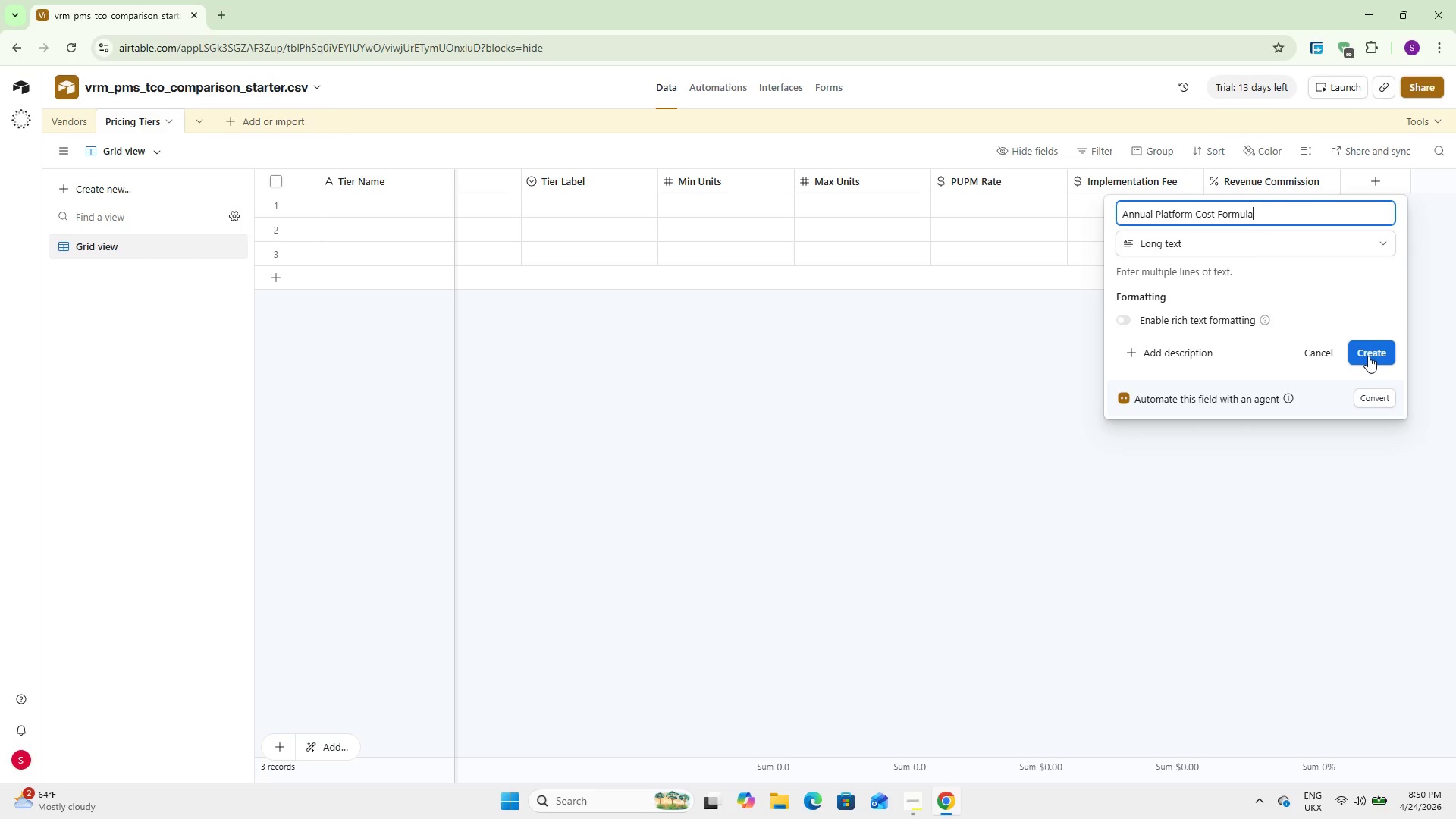 
wait(5.17)
 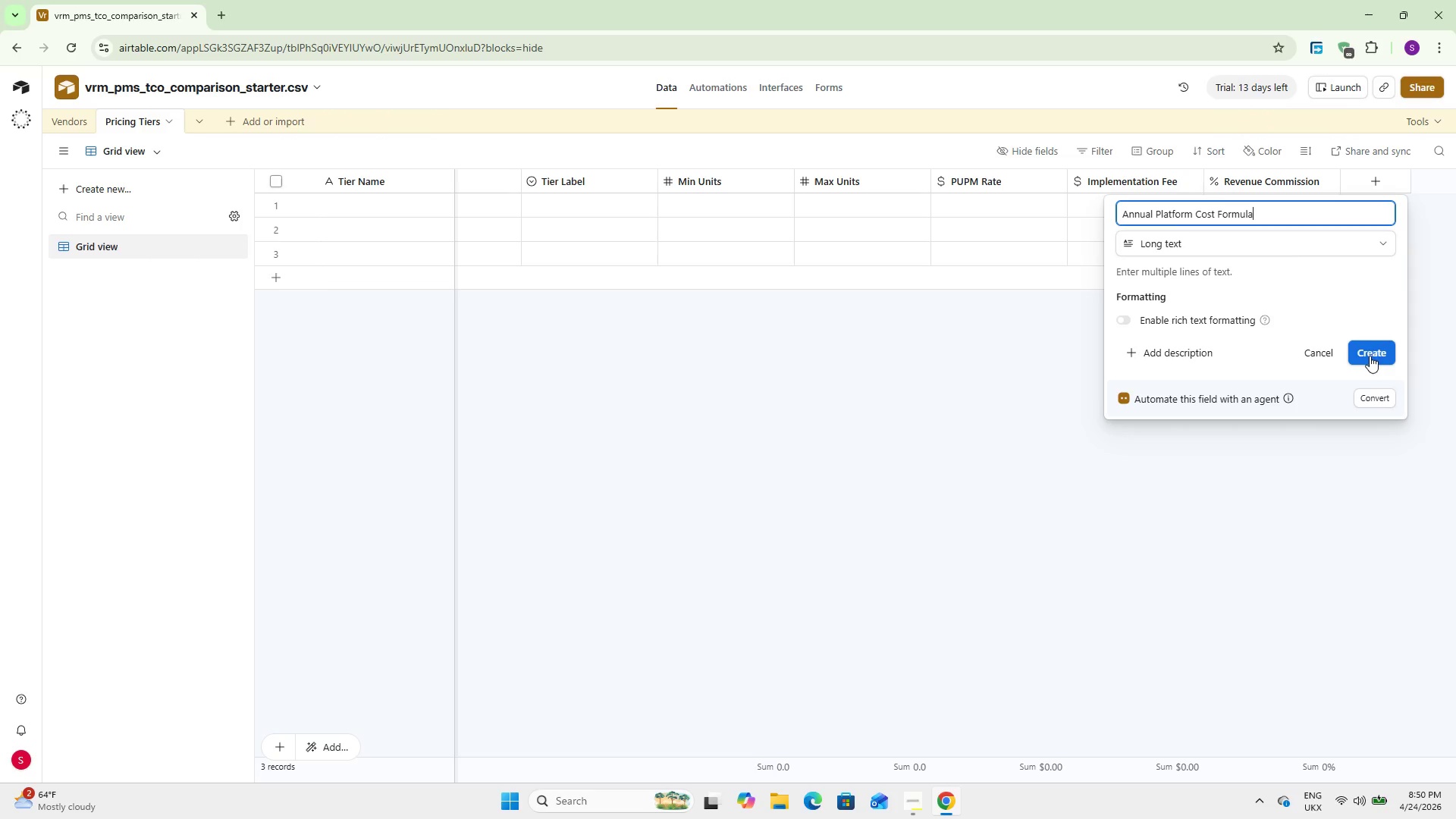 
left_click([1368, 356])
 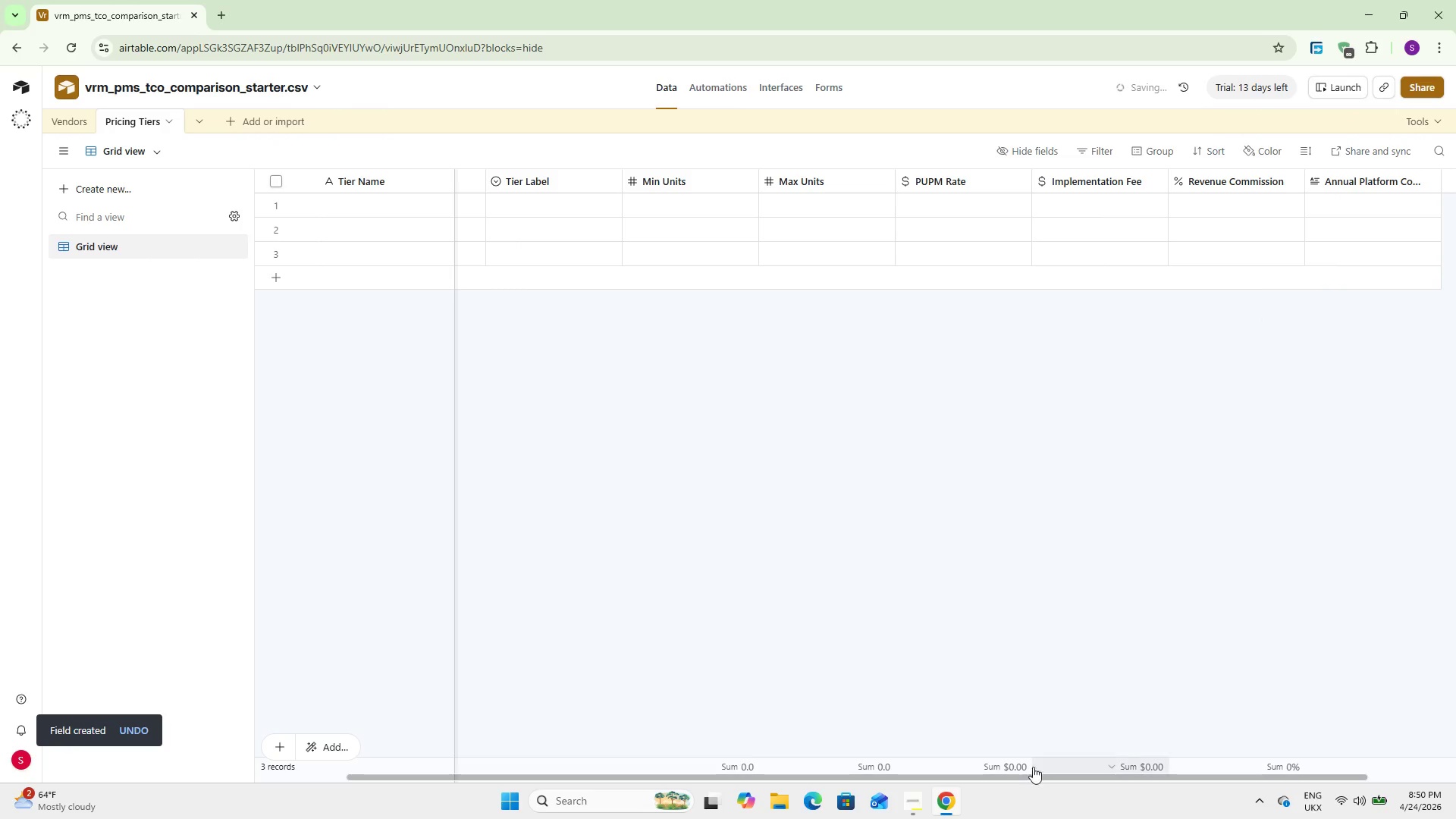 
left_click_drag(start_coordinate=[1031, 776], to_coordinate=[1187, 761])
 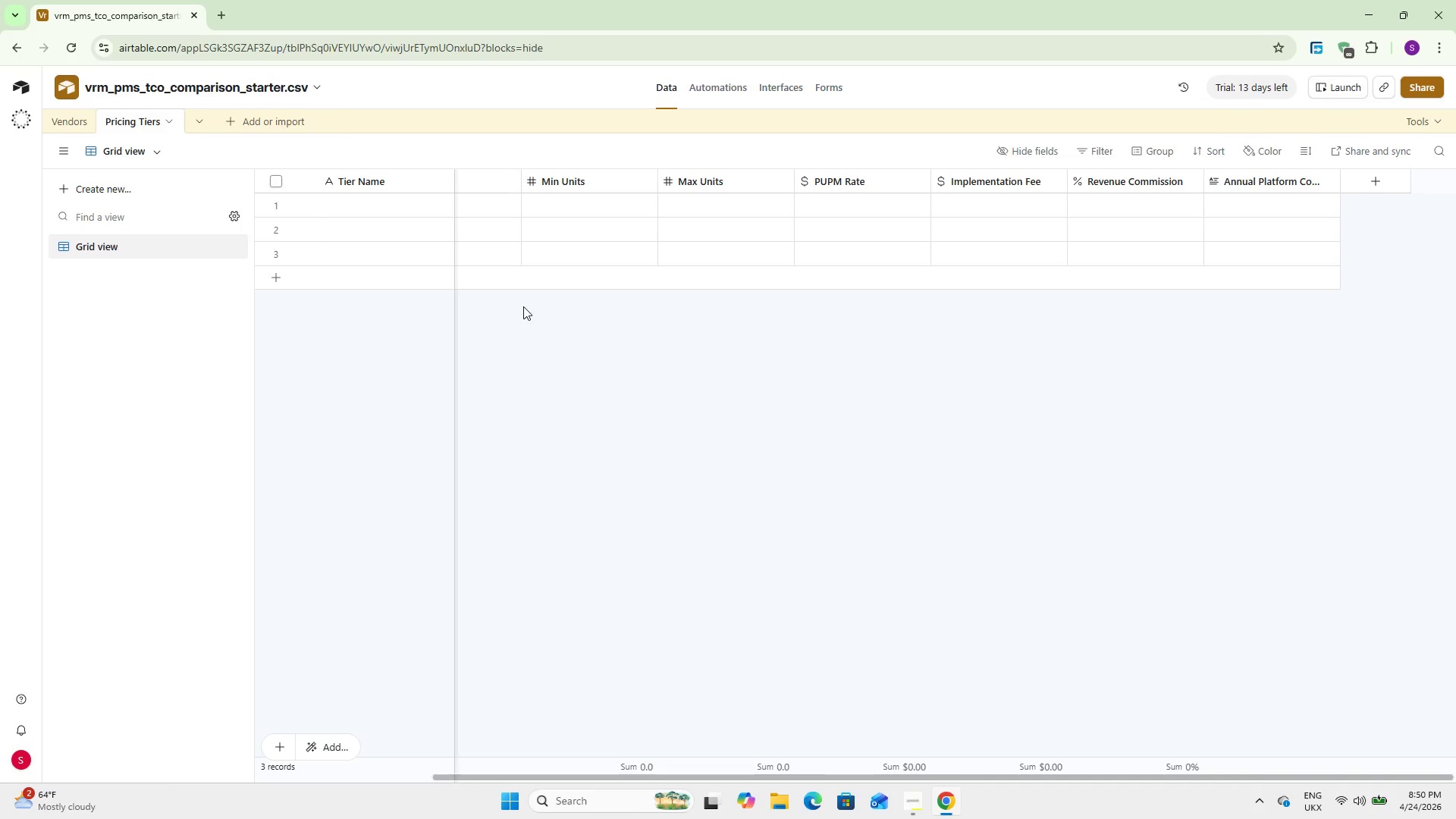 
wait(11.67)
 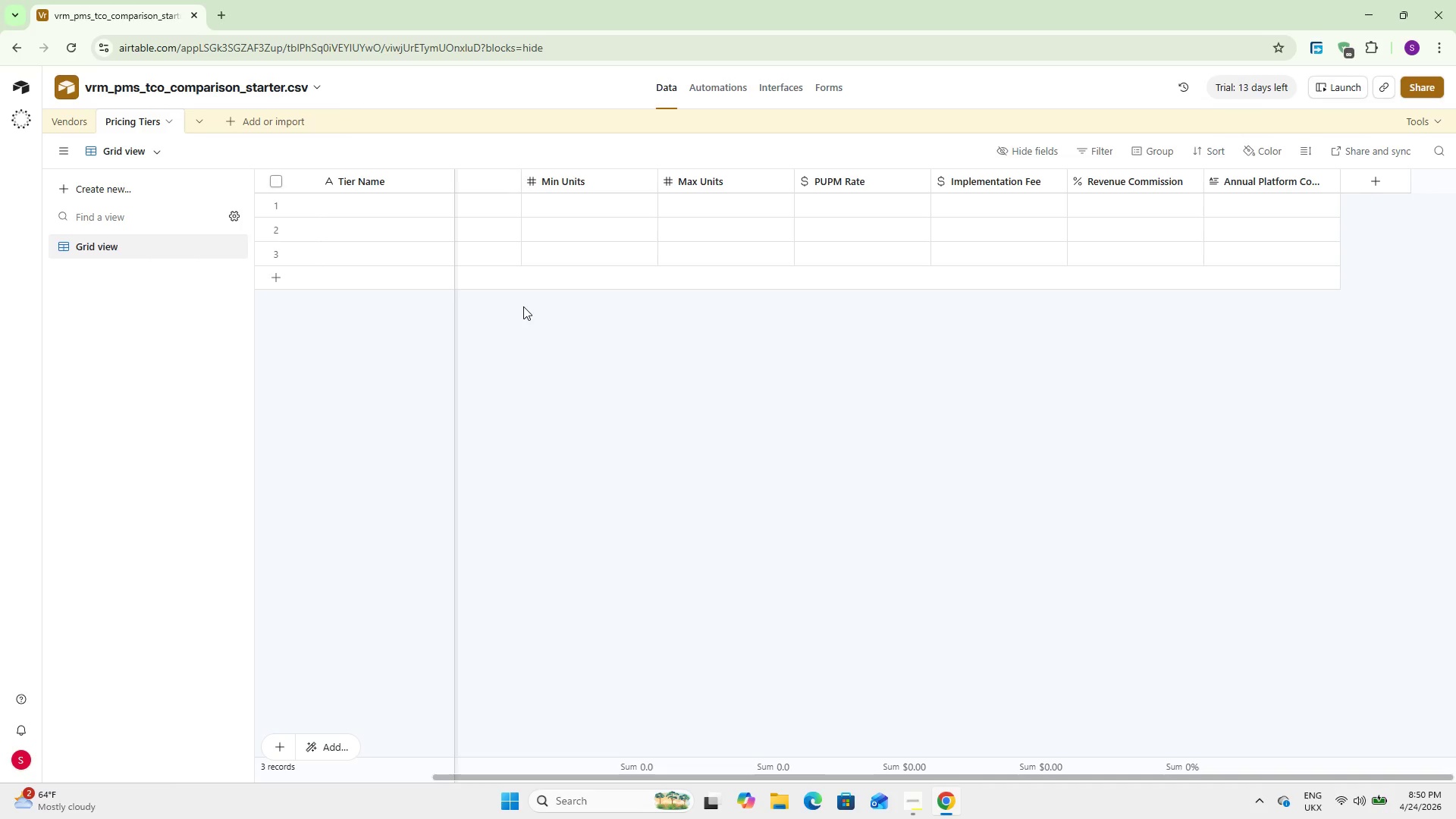 
double_click([374, 208])
 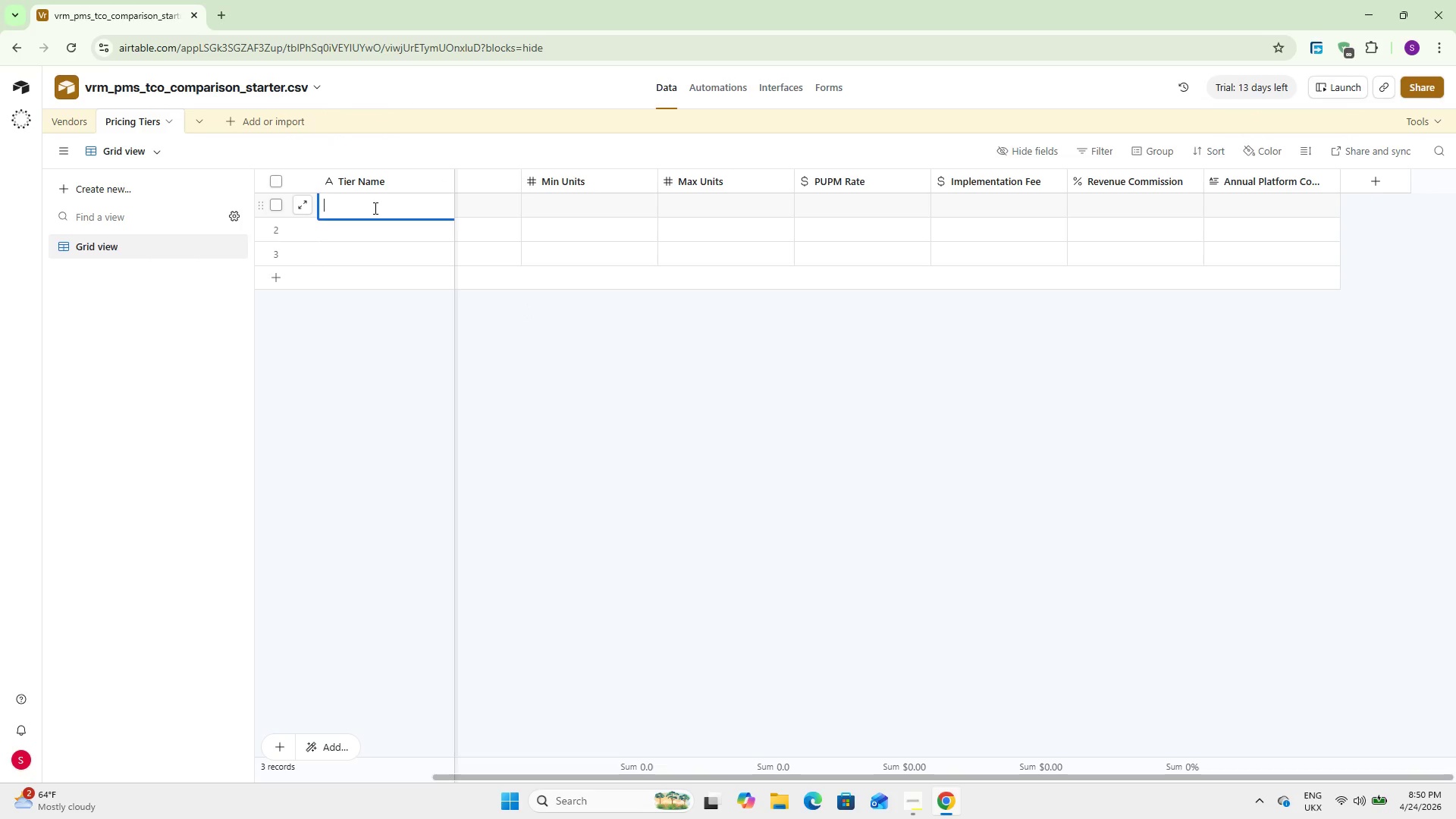 
type(Guesty Essential )
key(Backspace)
 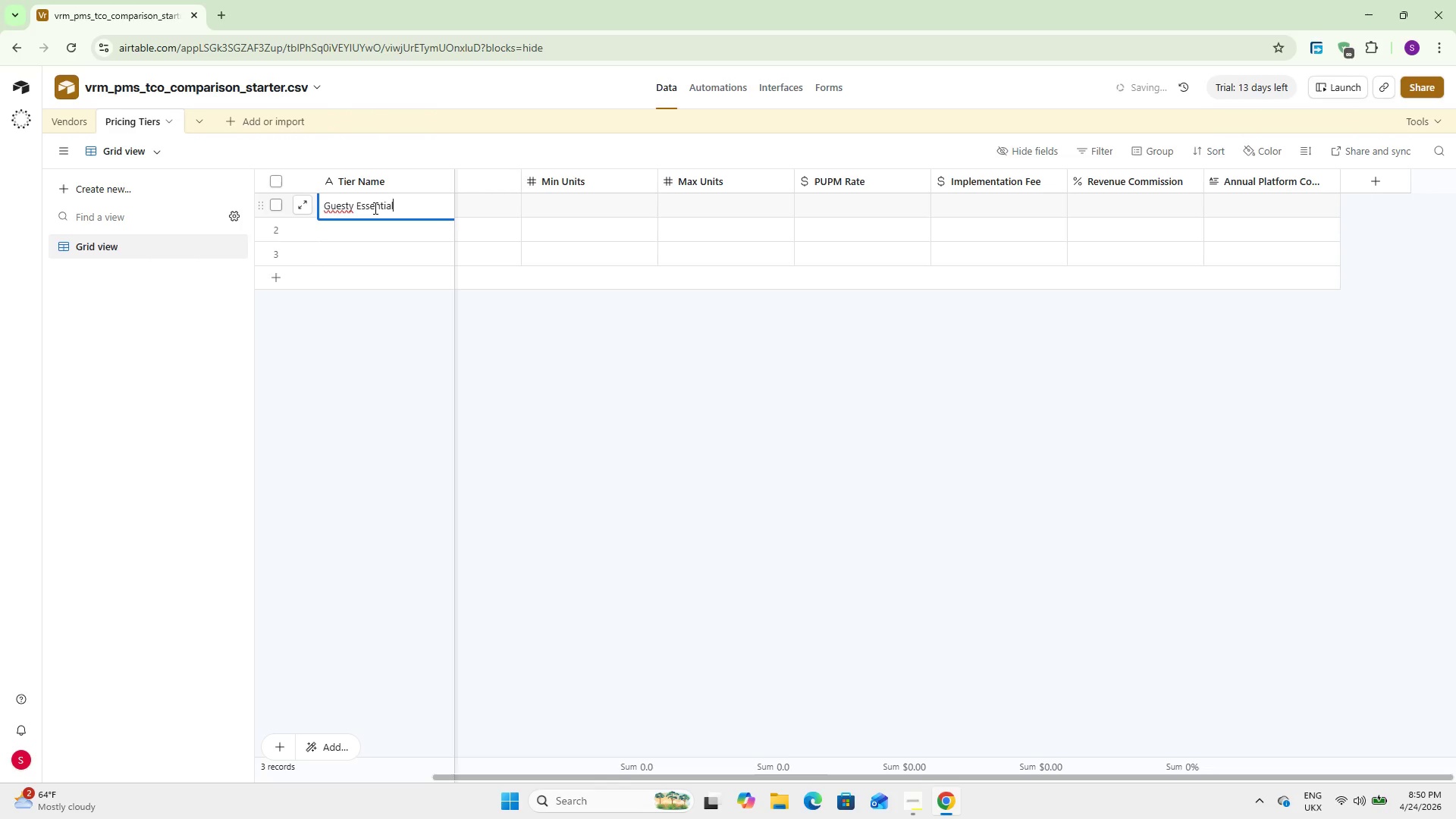 
double_click([374, 208])
 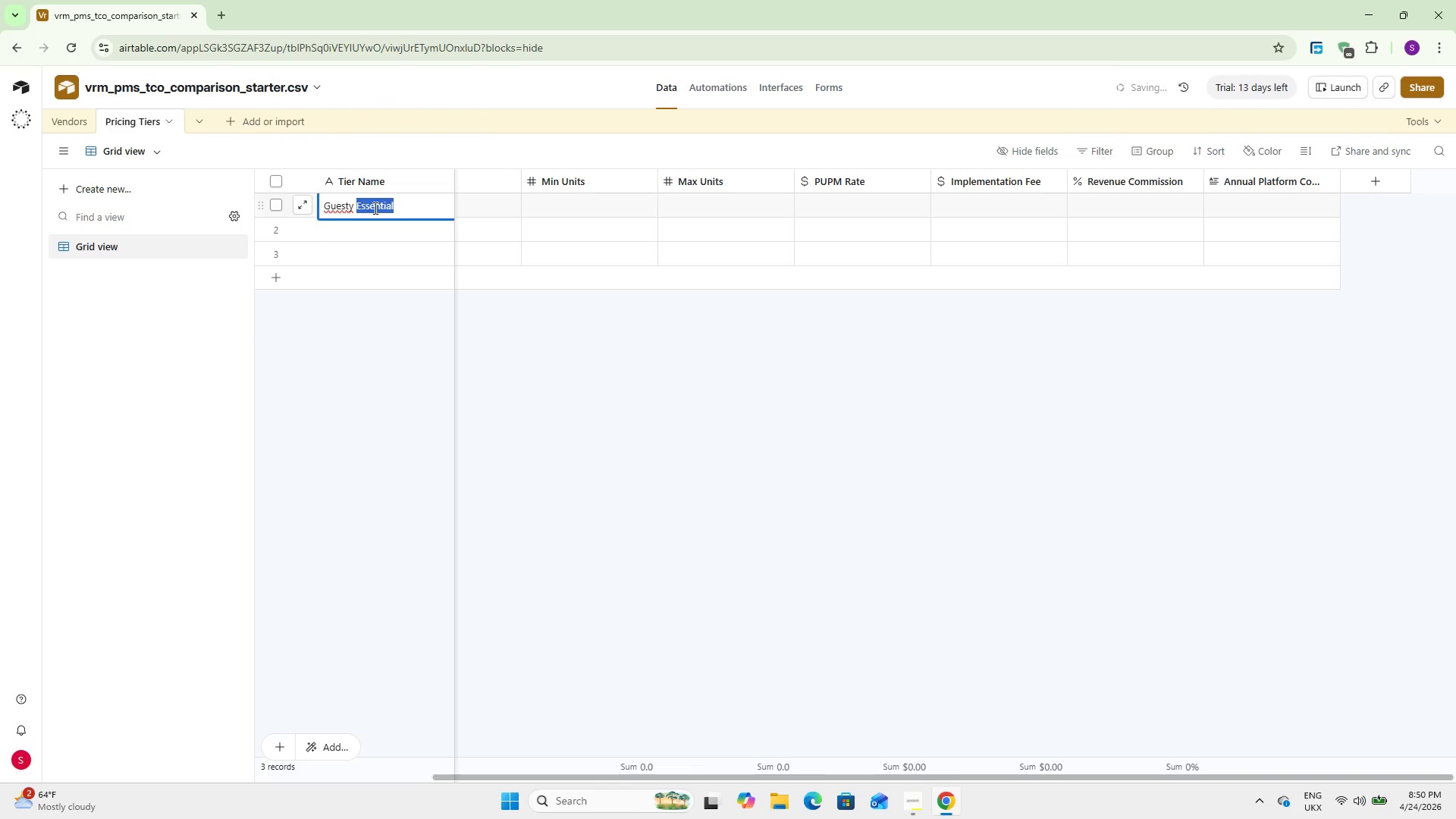 
triple_click([374, 208])
 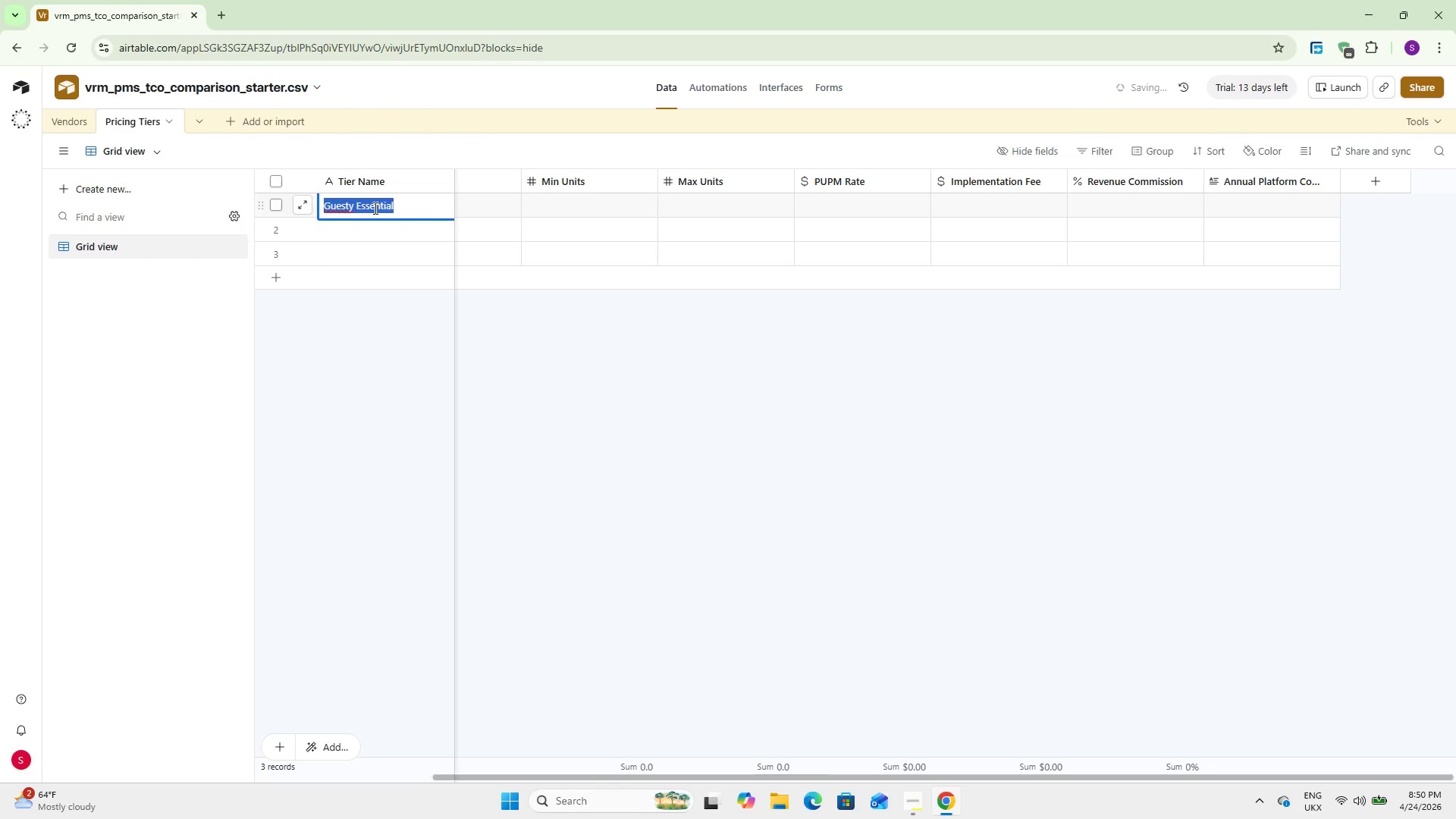 
hold_key(key=ControlLeft, duration=1.12)
 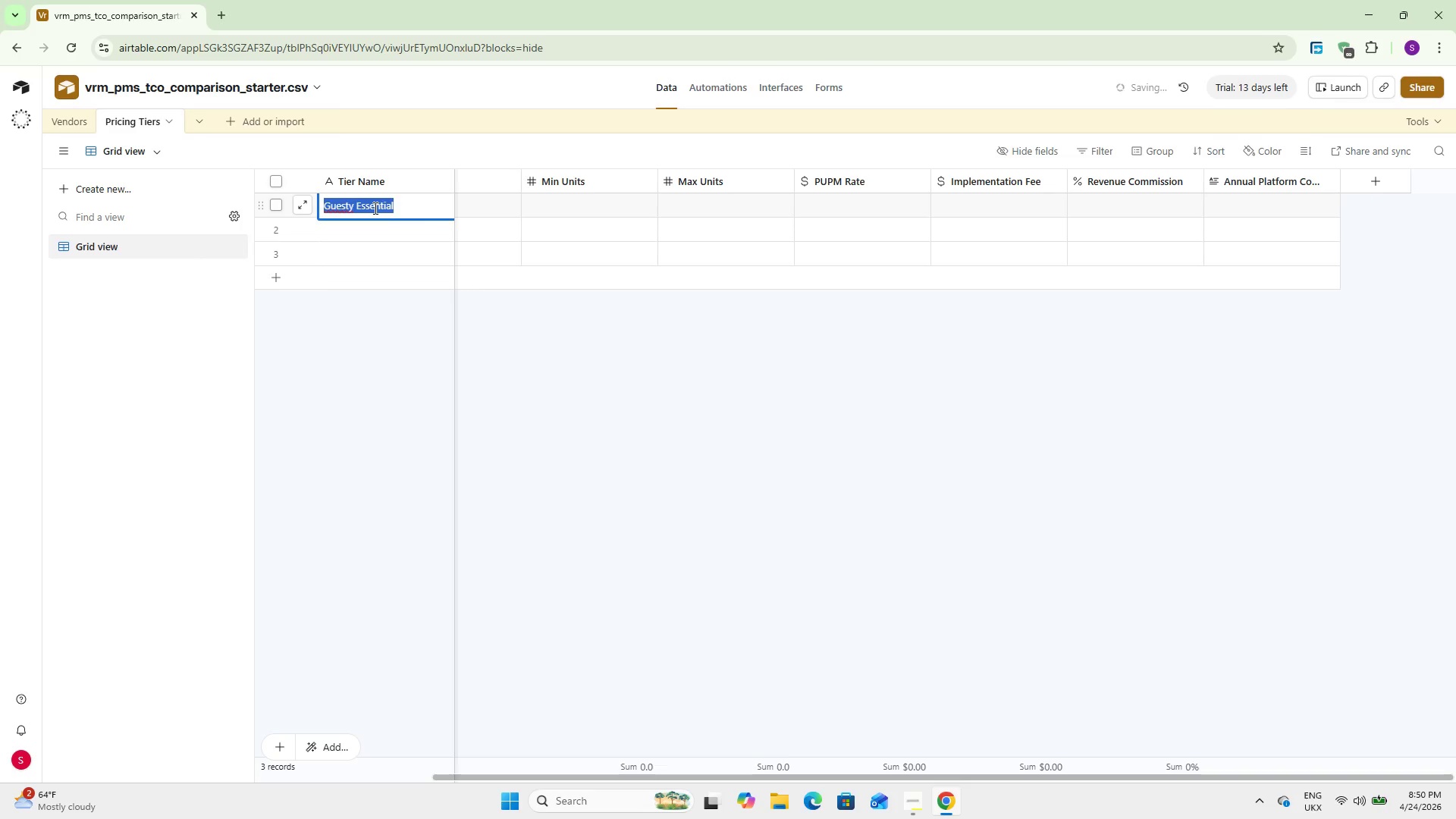 
left_click([374, 208])
 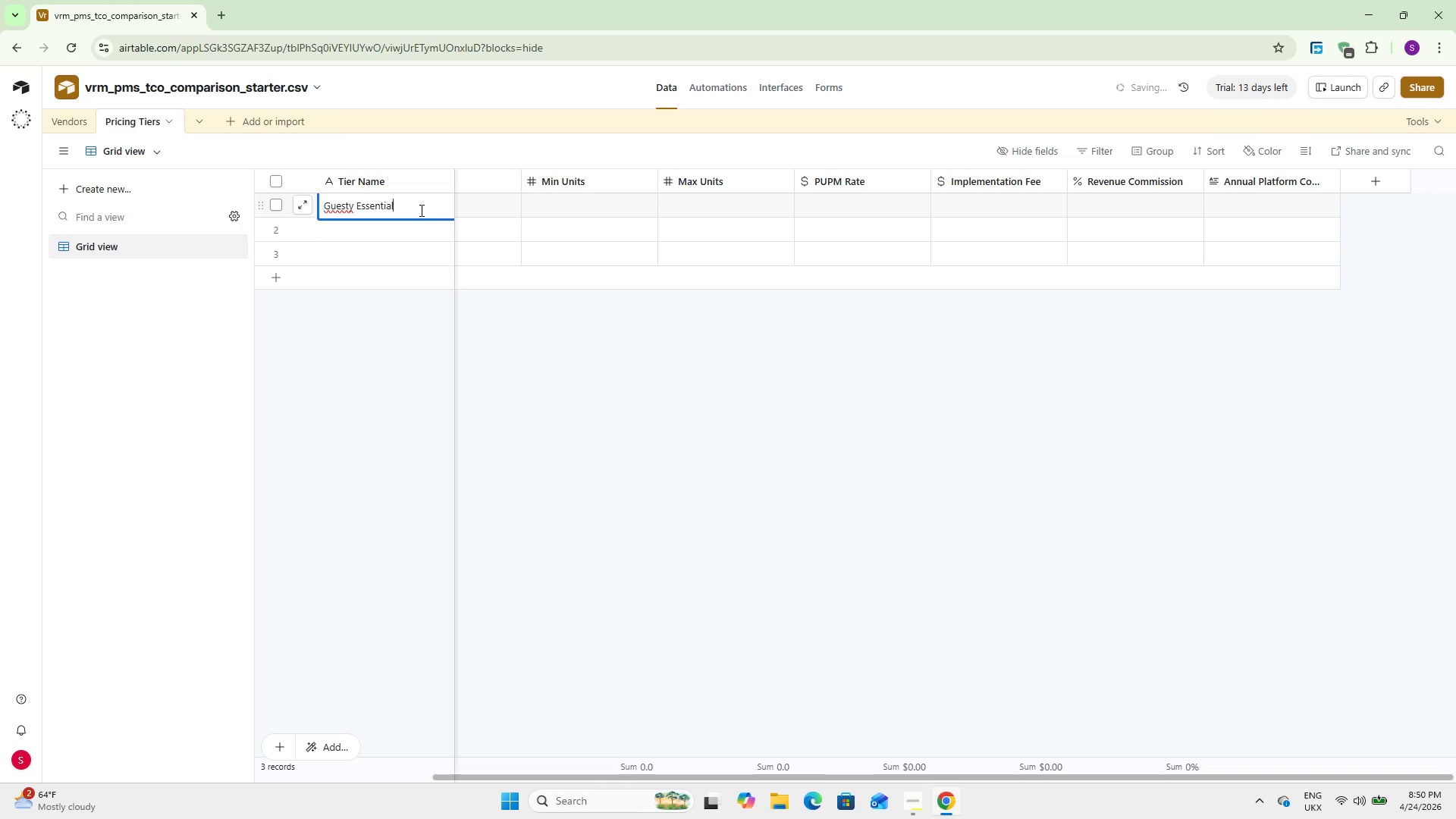 
double_click([425, 228])
 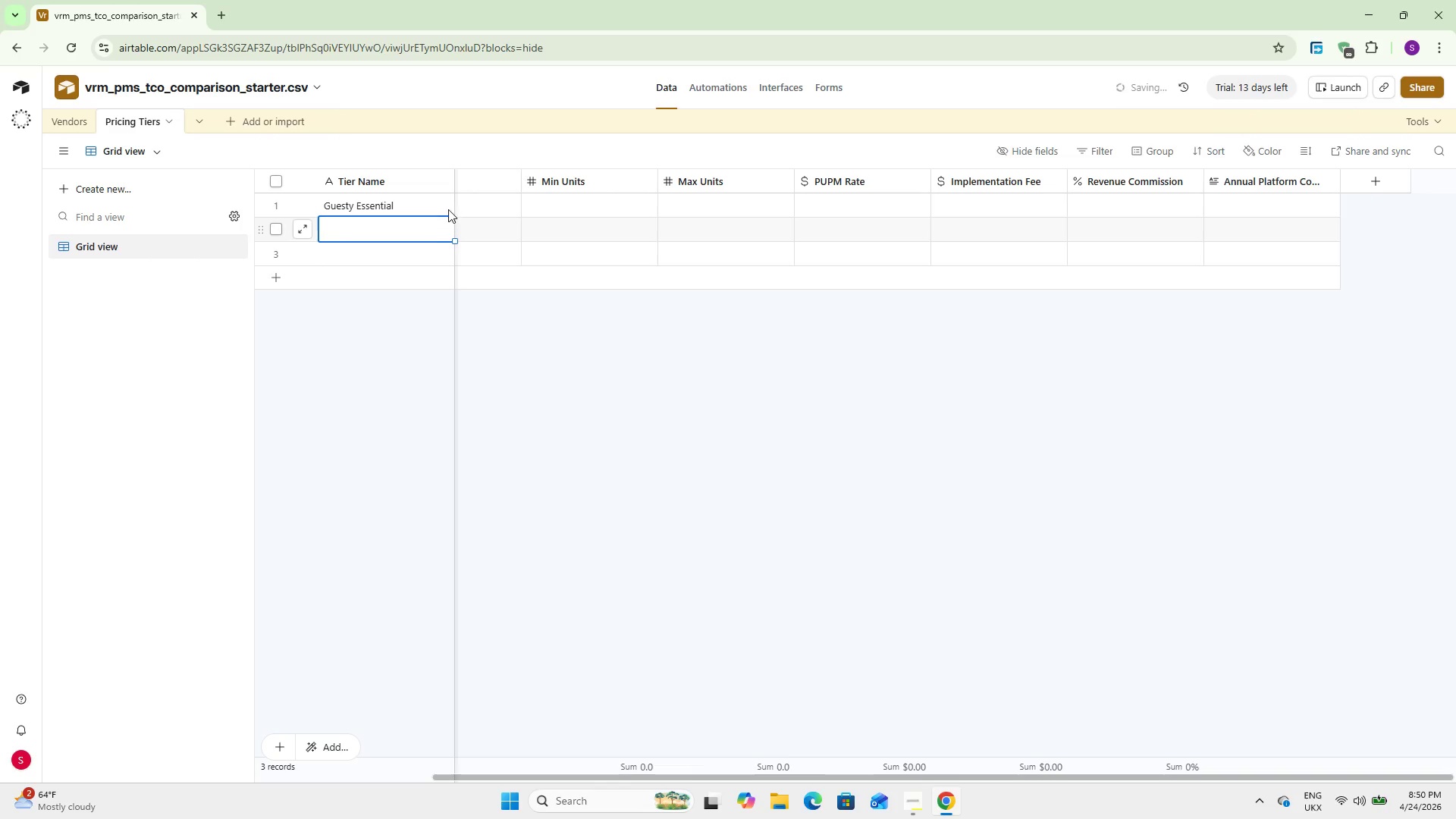 
left_click([446, 202])
 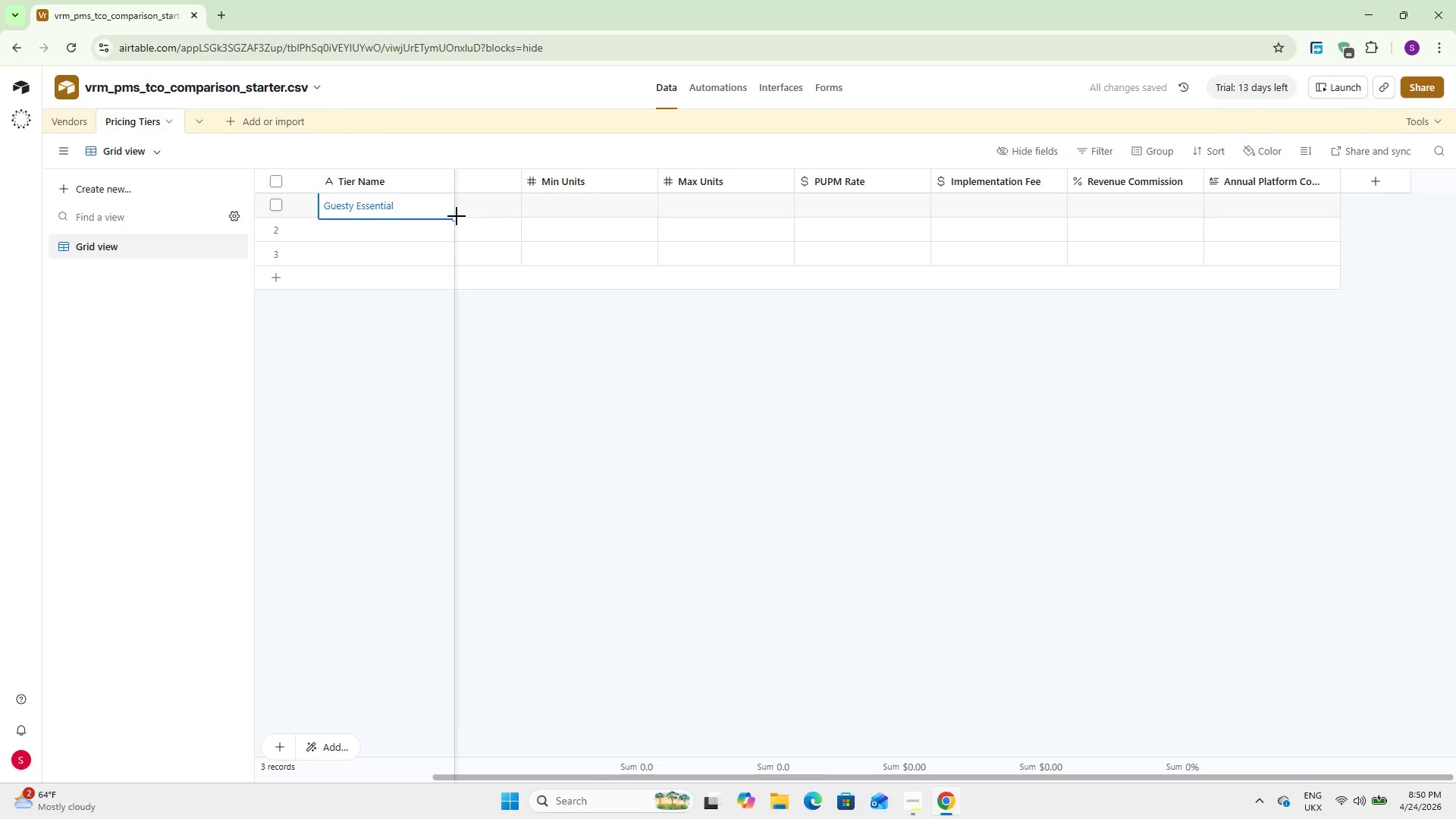 
left_click_drag(start_coordinate=[457, 216], to_coordinate=[438, 285])
 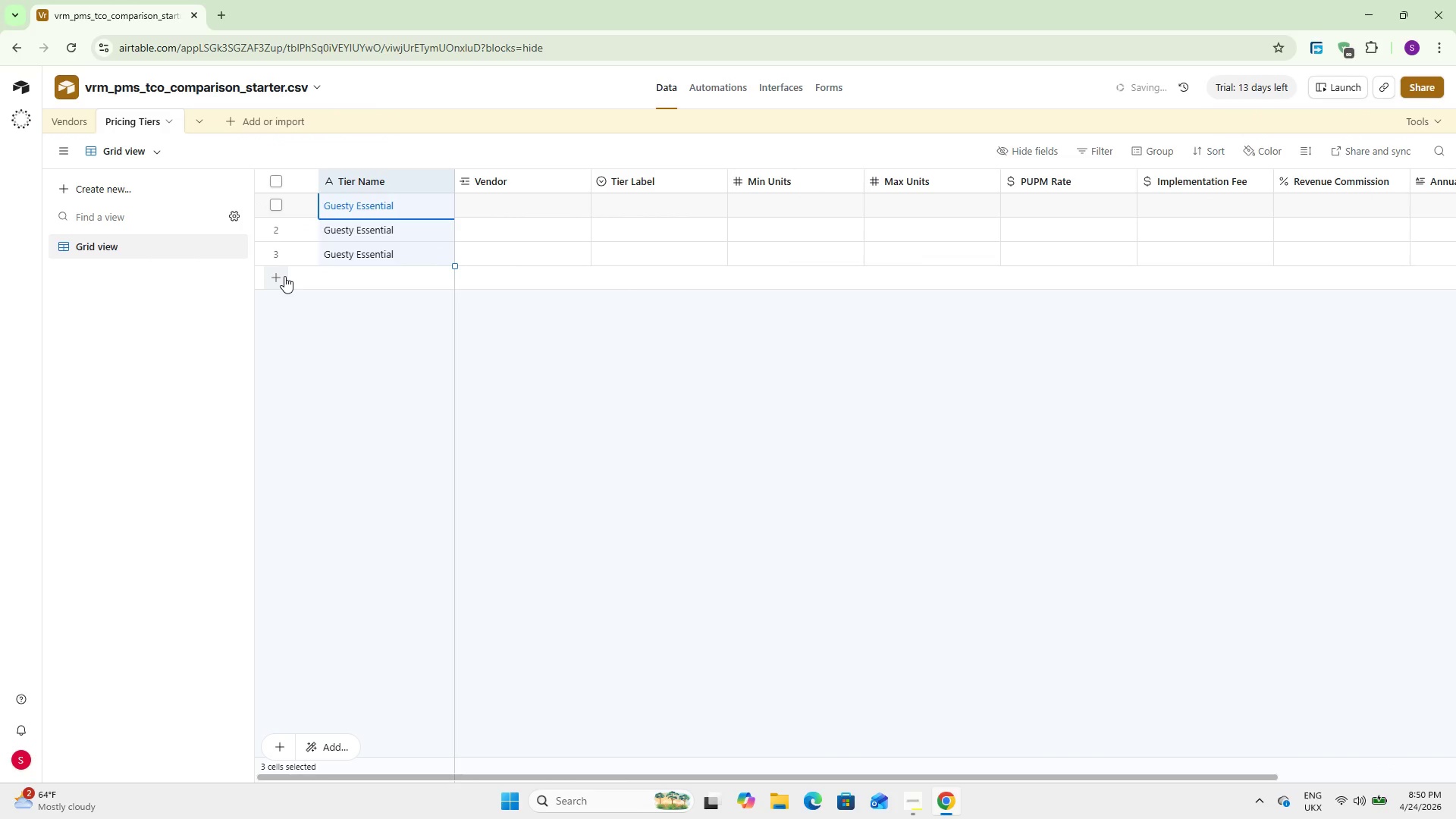 
double_click([284, 276])
 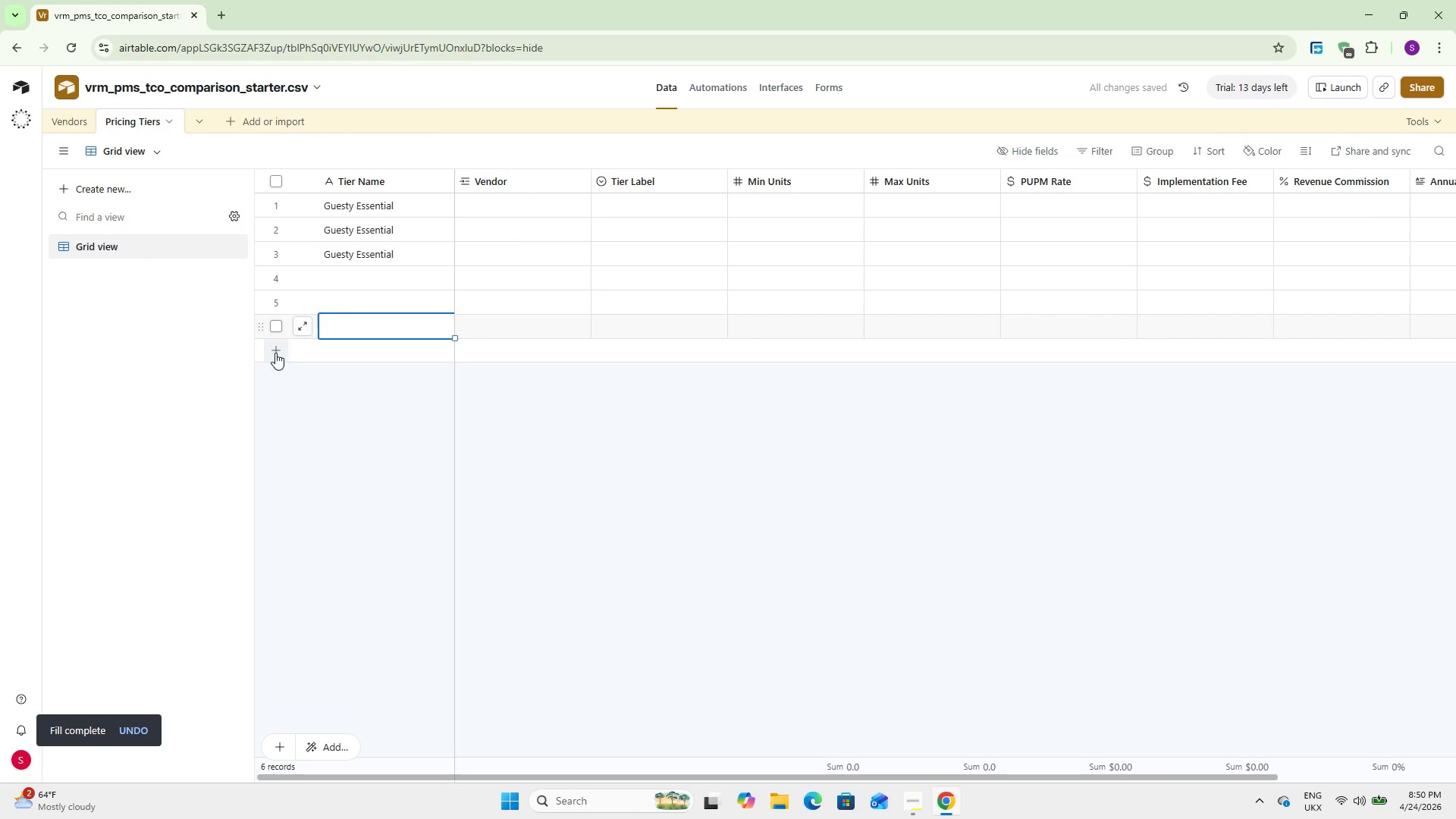 
left_click([278, 381])
 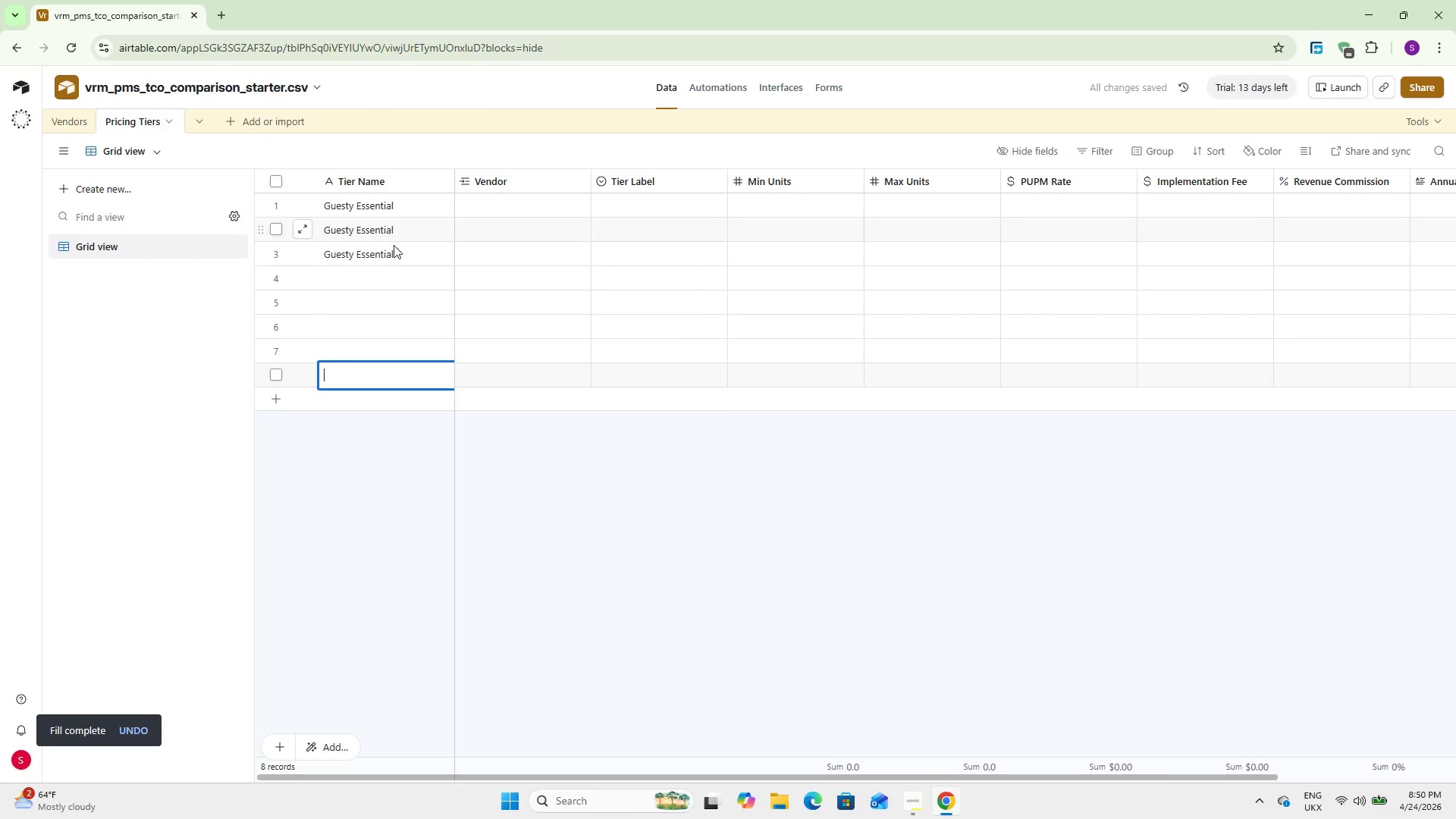 
left_click([410, 256])
 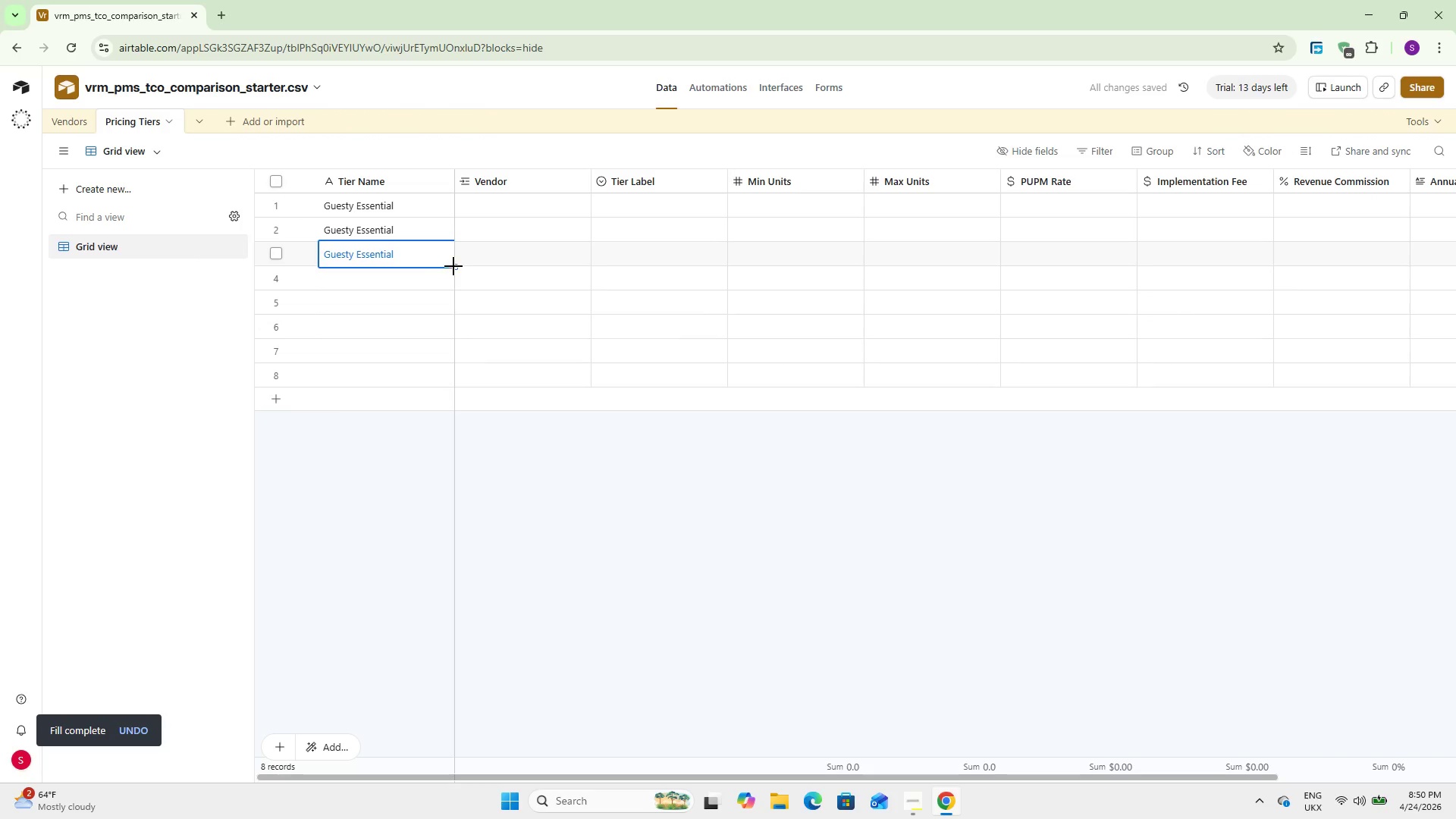 
left_click_drag(start_coordinate=[453, 266], to_coordinate=[453, 272])
 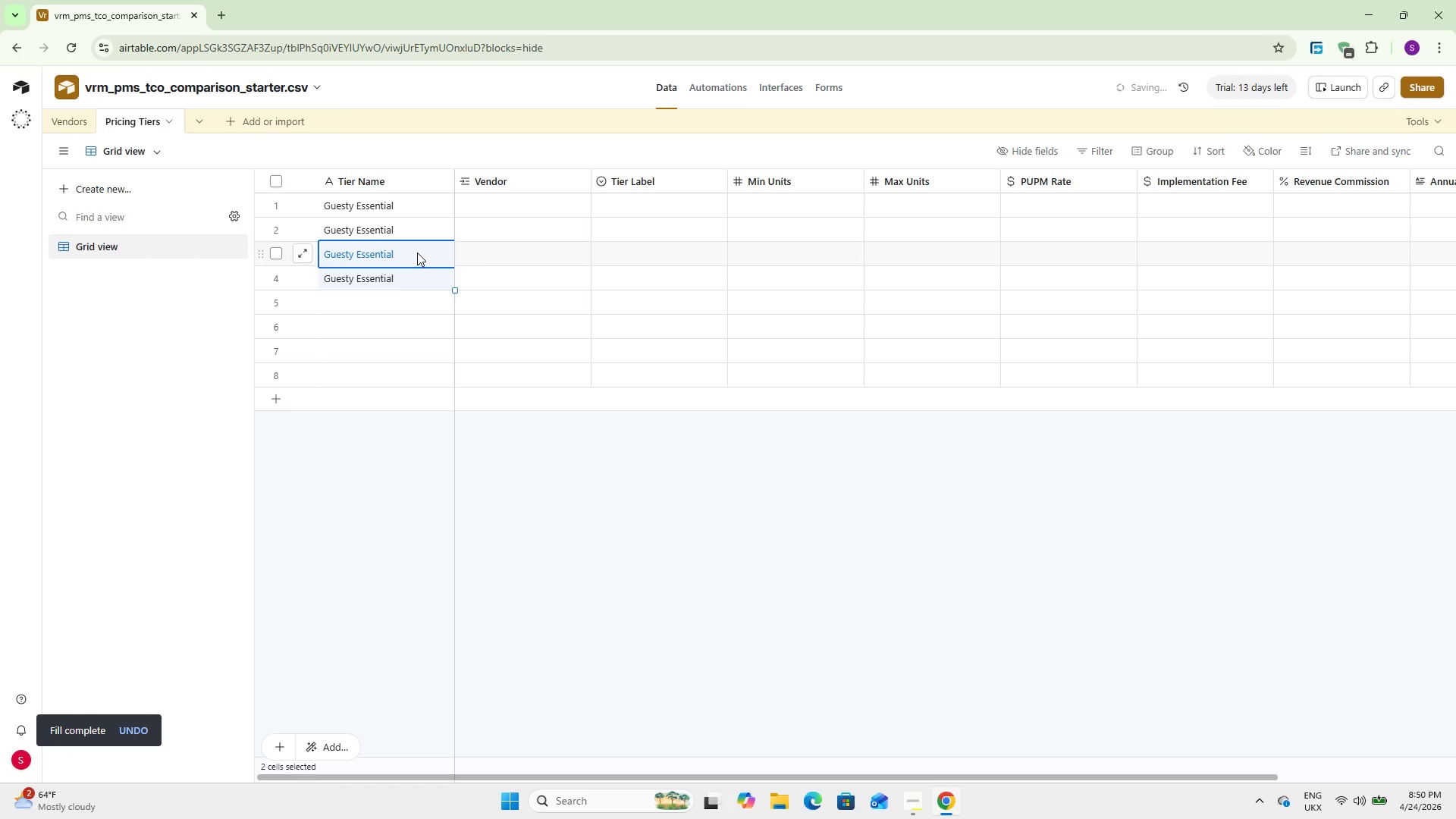 
left_click([416, 253])
 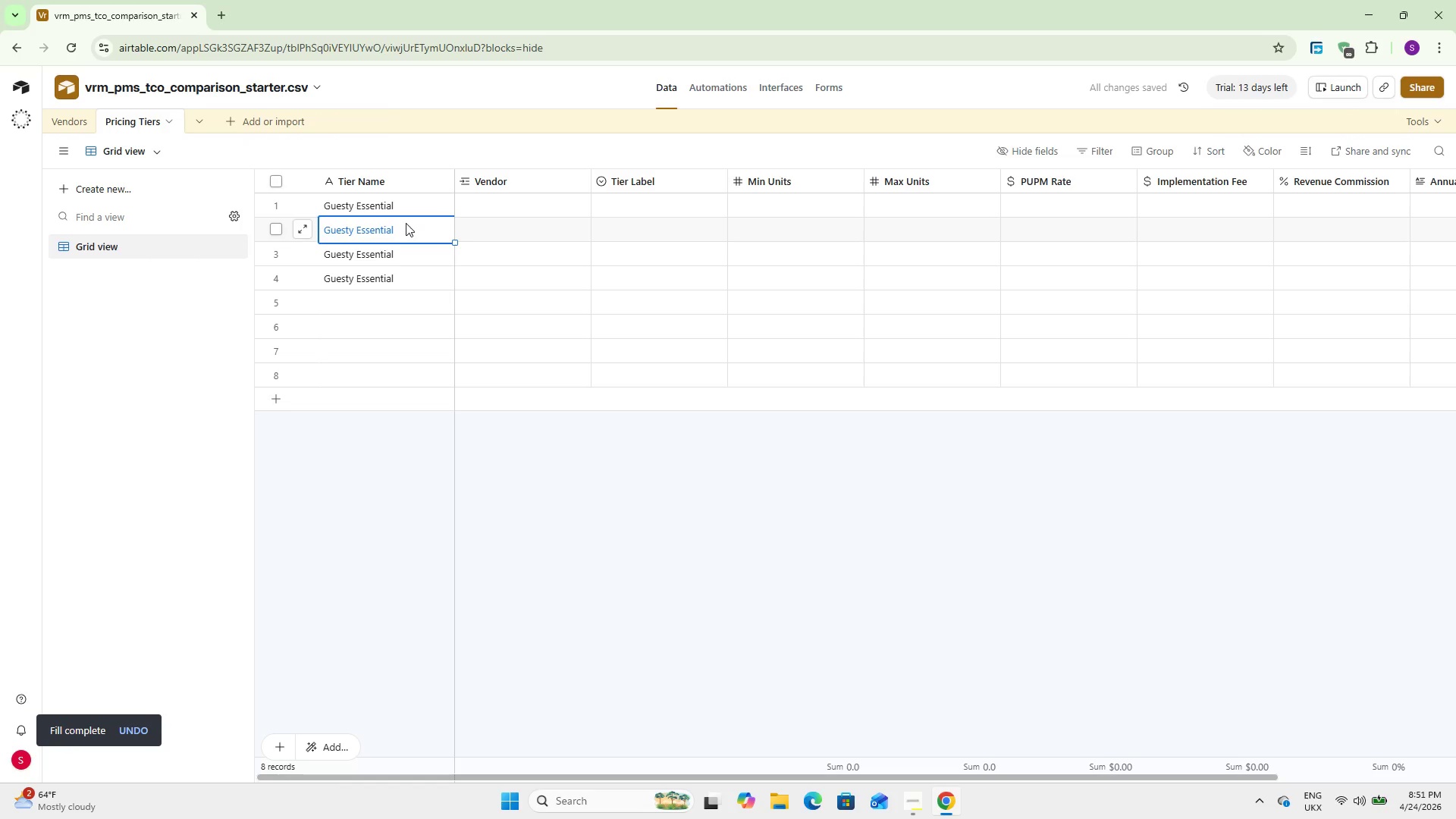 
double_click([406, 223])
 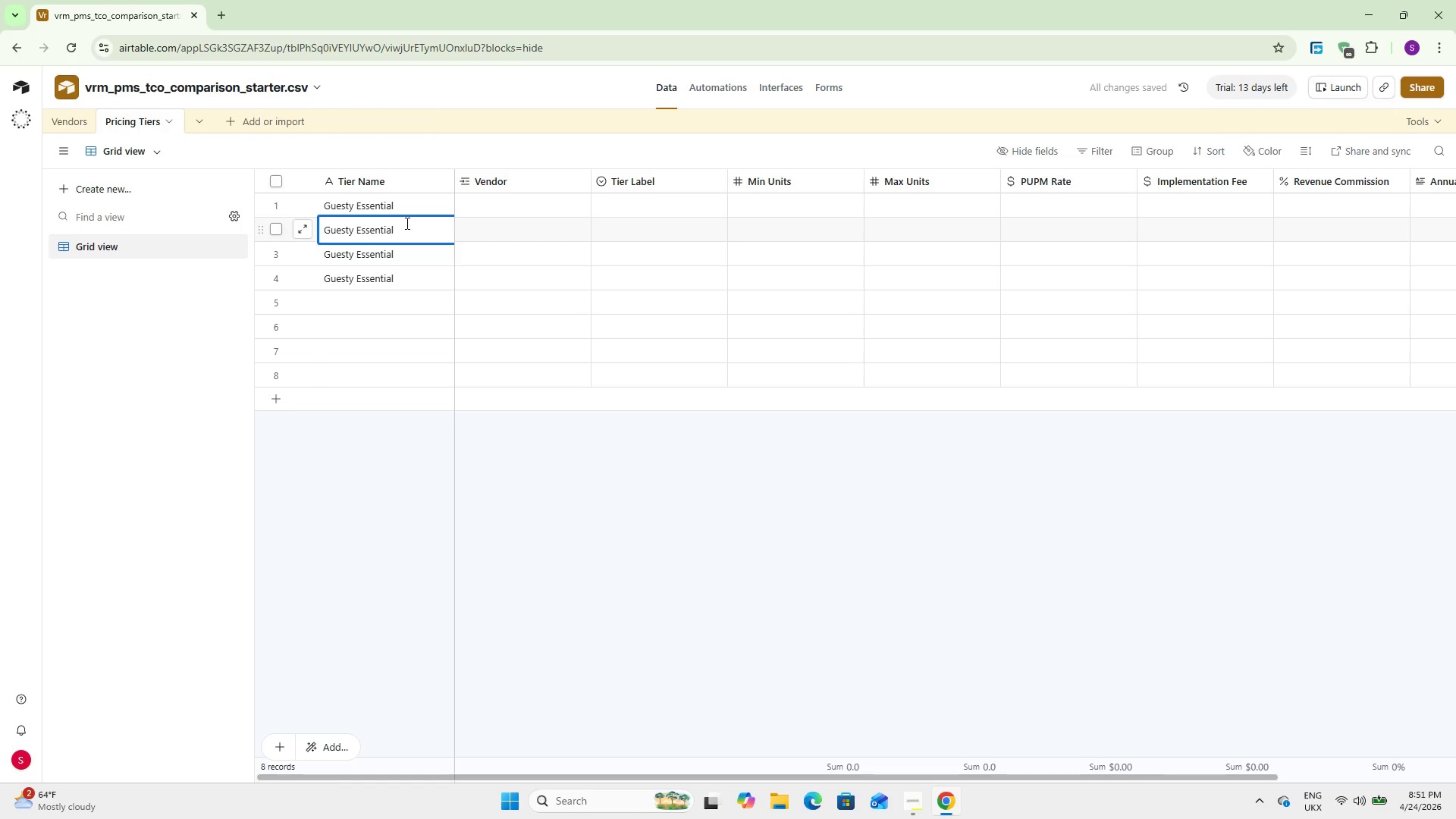 
key(Backspace)
key(Backspace)
key(Backspace)
key(Backspace)
key(Backspace)
key(Backspace)
key(Backspace)
key(Backspace)
key(Backspace)
type(Professional)
 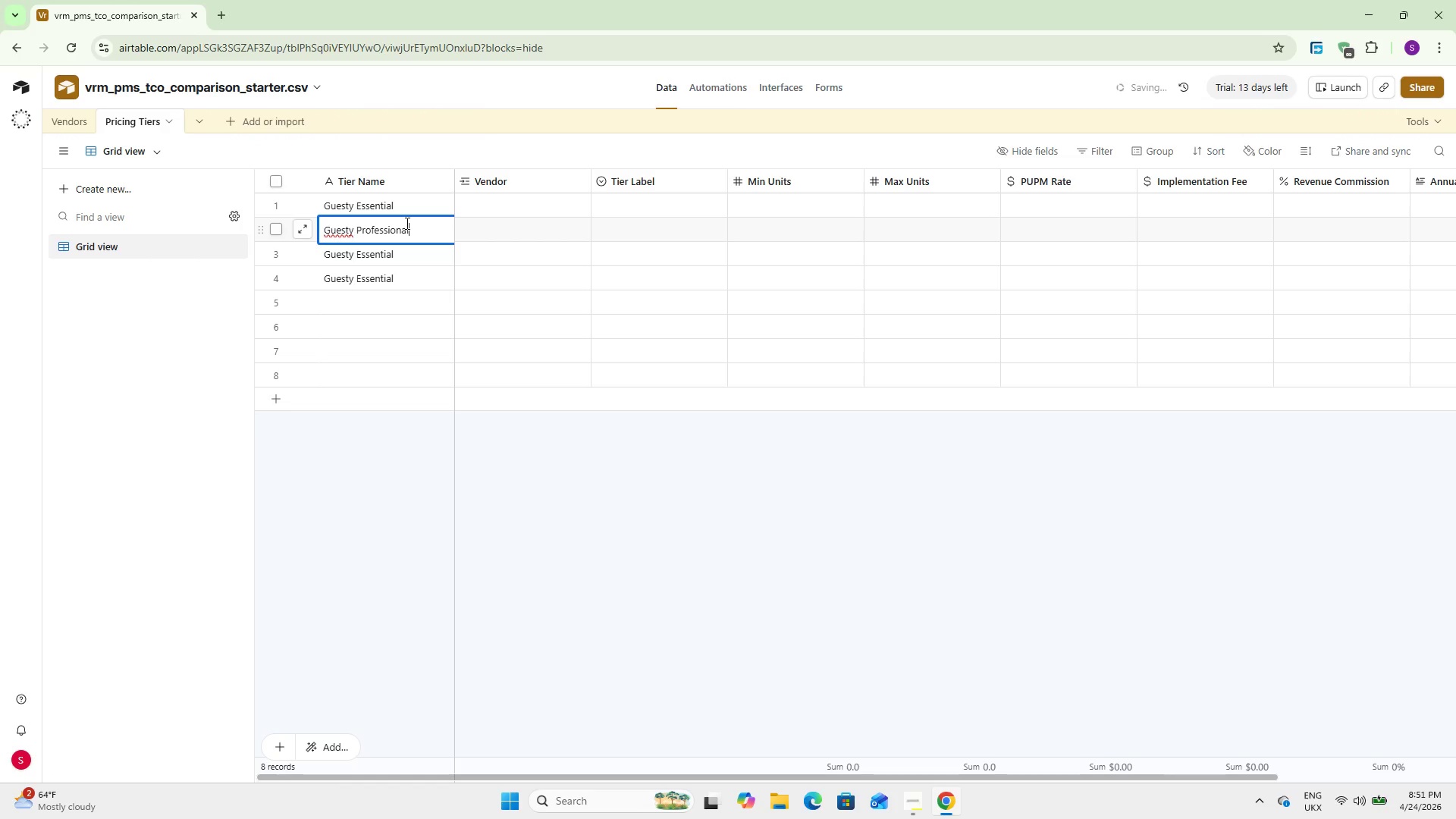 
double_click([401, 250])
 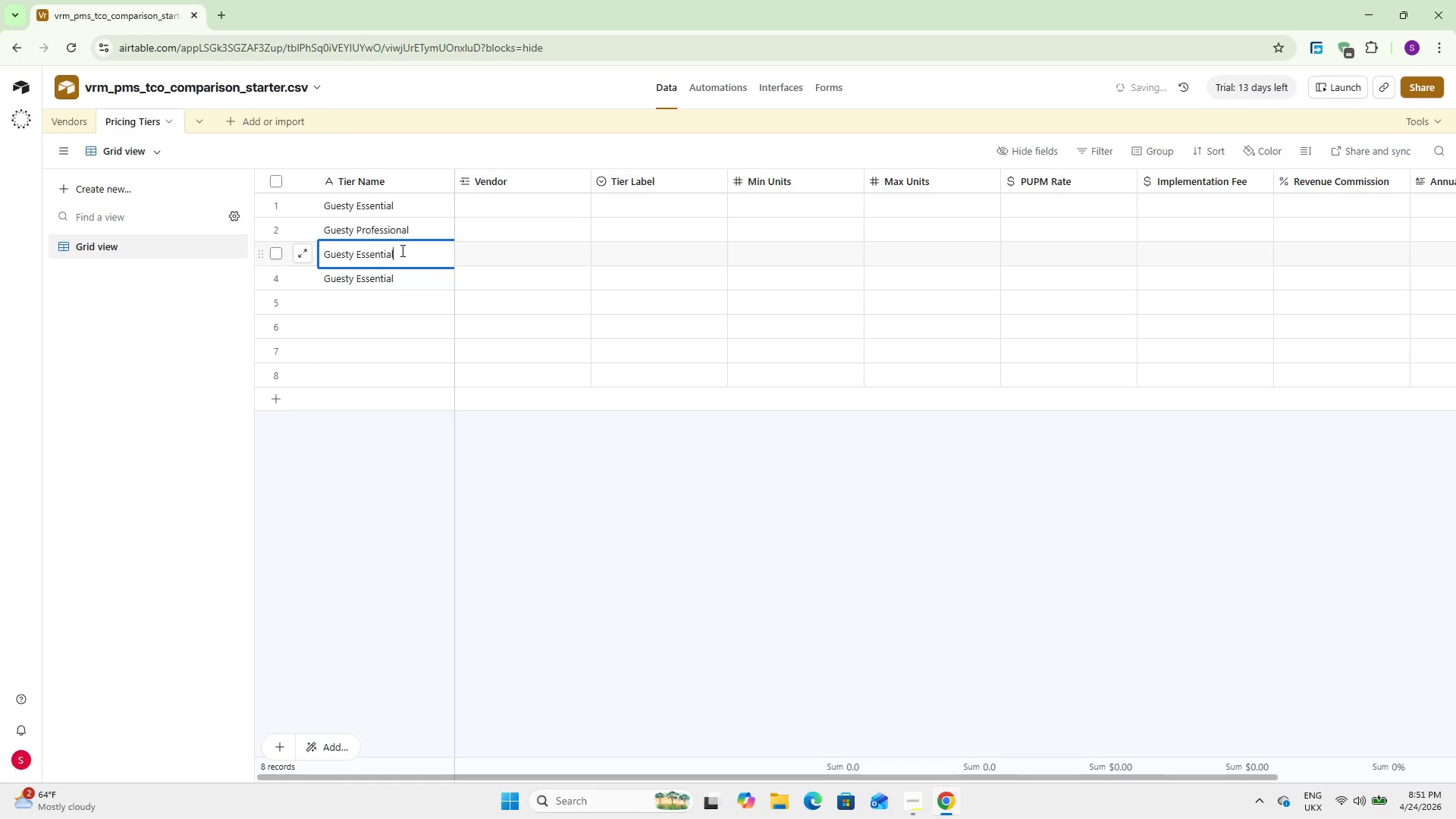 
hold_key(key=Backspace, duration=0.56)
 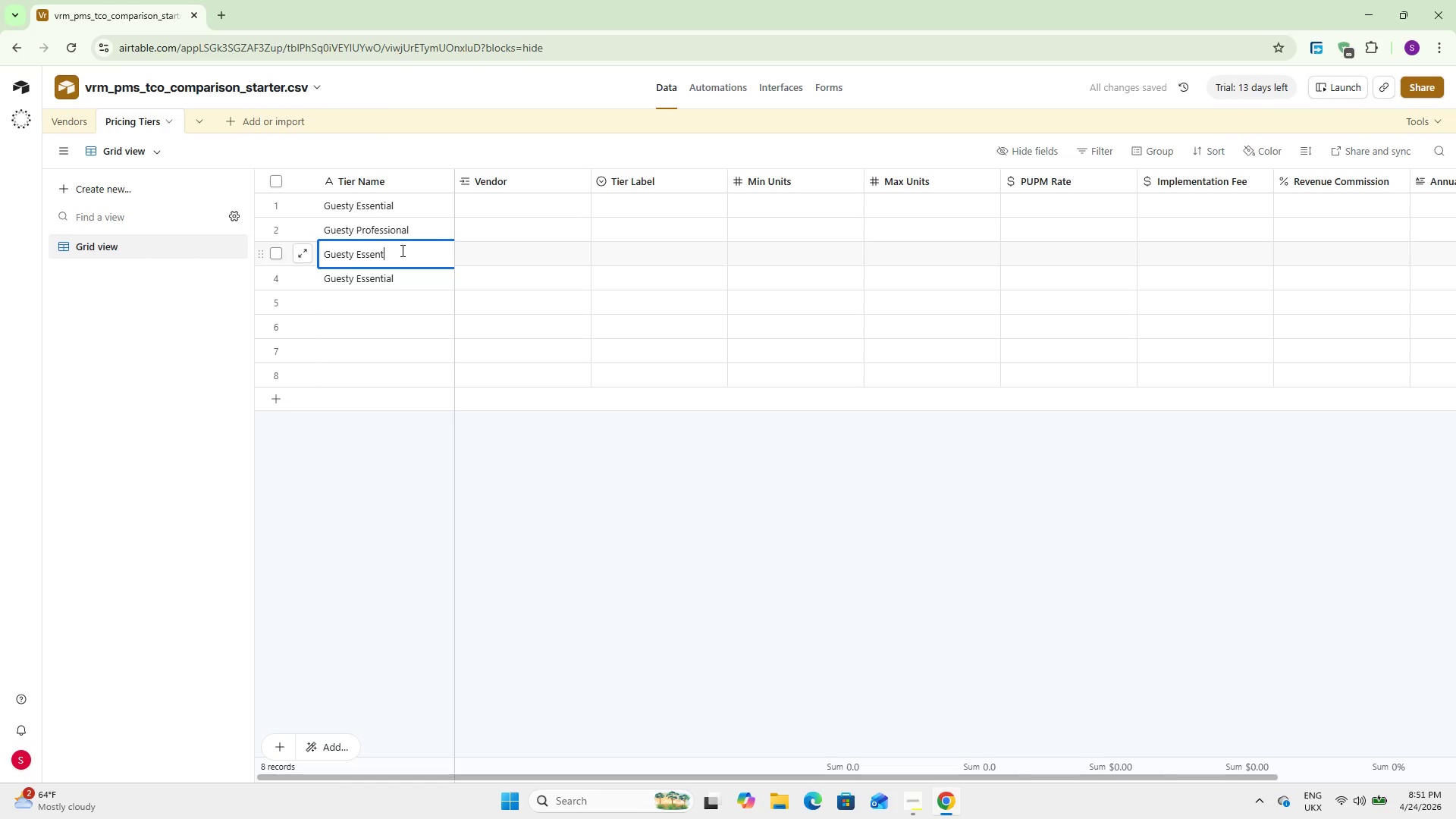 
key(Backspace)
key(Backspace)
key(Backspace)
key(Backspace)
key(Backspace)
type(nterprise)
 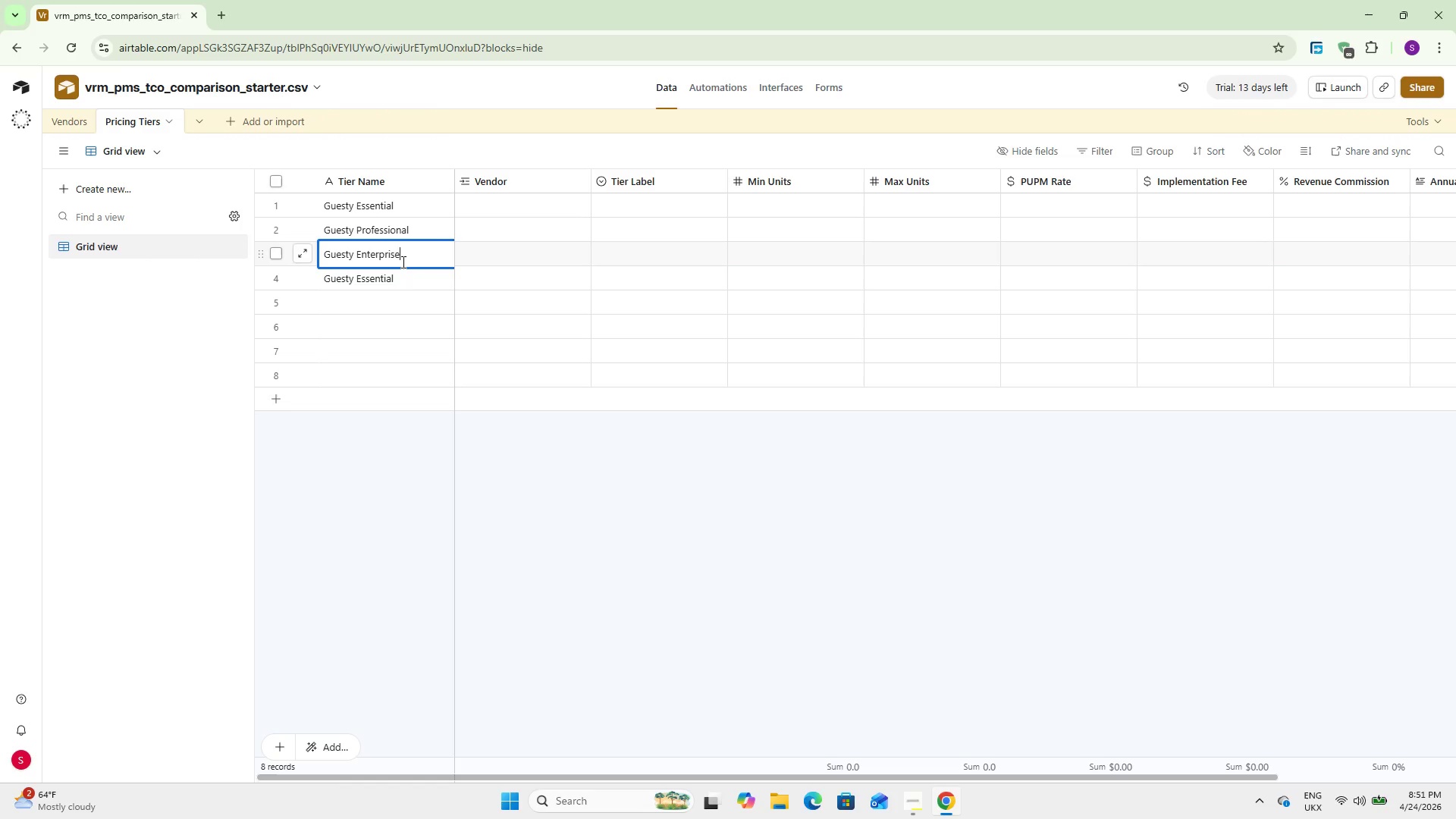 
double_click([402, 270])
 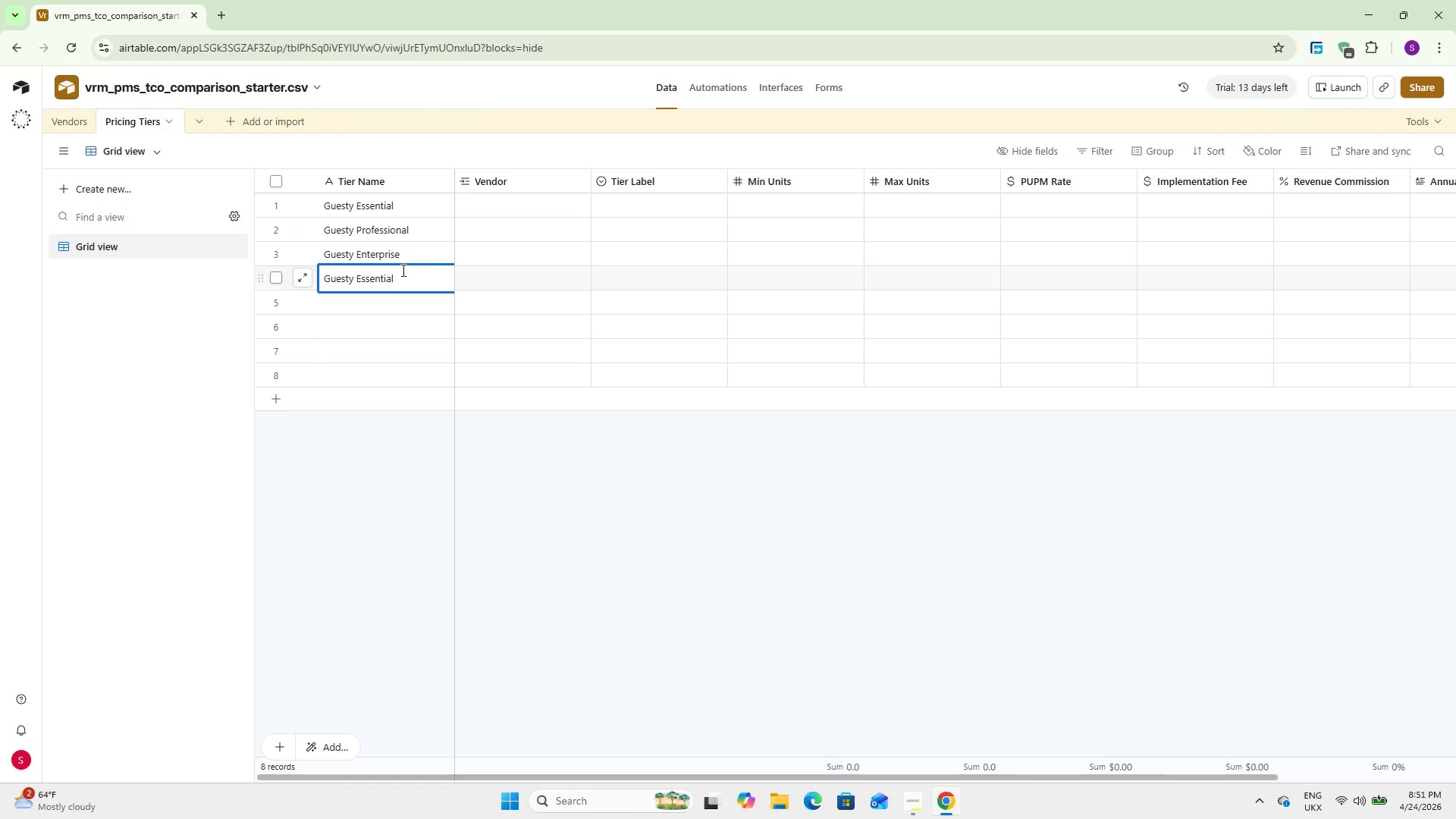 
key(Backspace)
key(Backspace)
key(Backspace)
key(Backspace)
key(Backspace)
key(Backspace)
key(Backspace)
key(Backspace)
key(Backspace)
type(Premium Plus)
 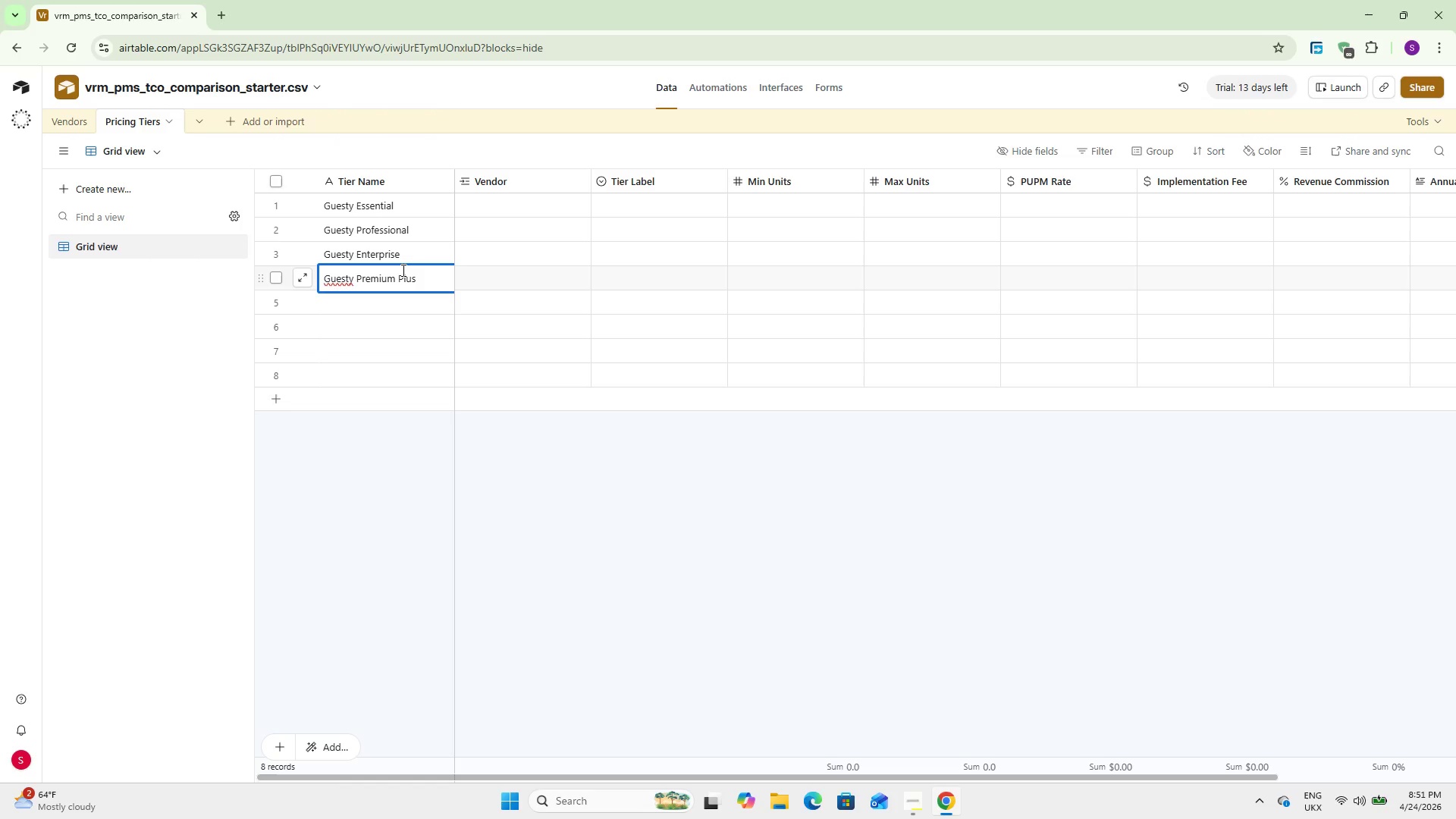 
left_click([346, 498])
 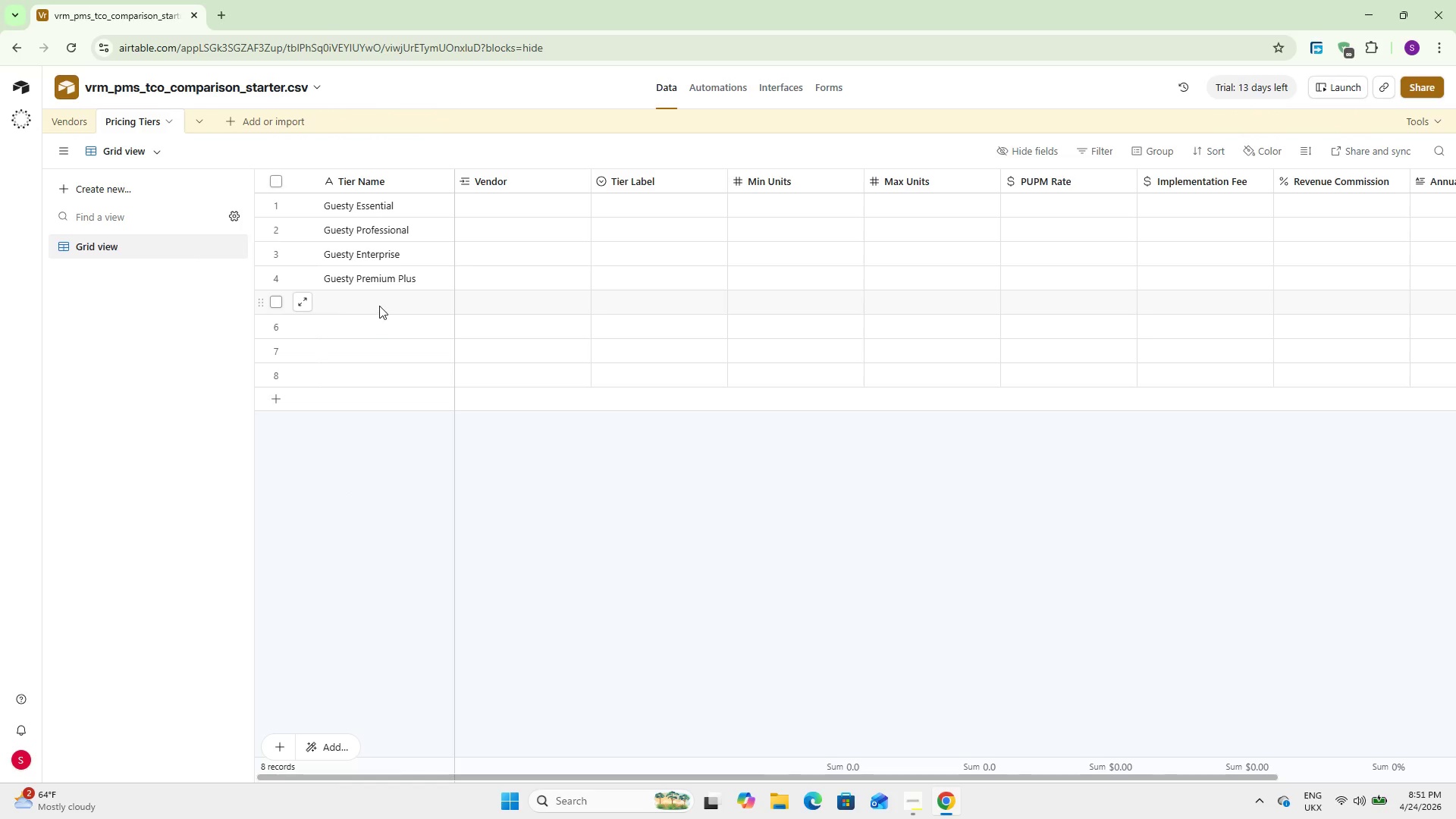 
double_click([379, 303])
 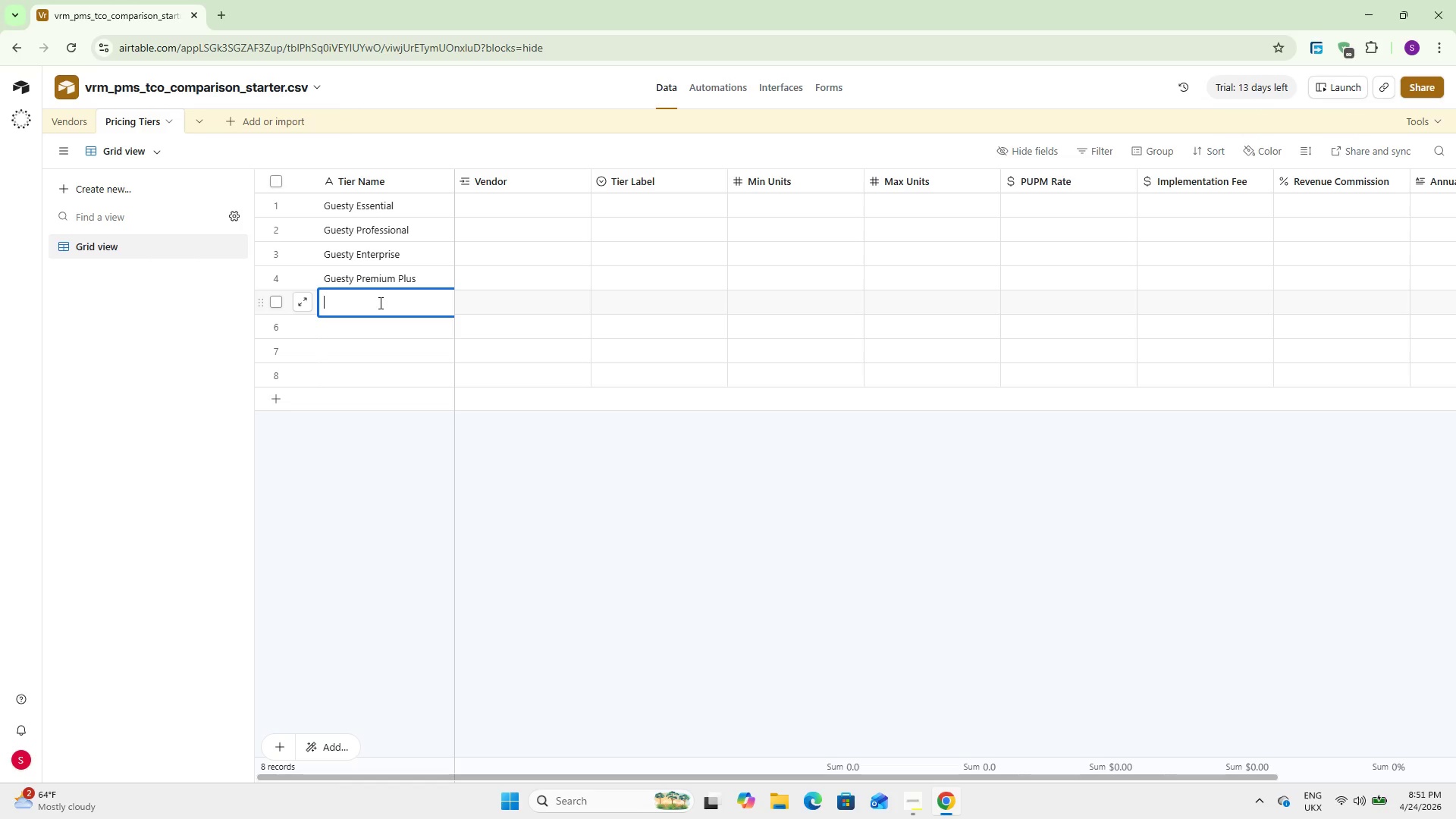 
type(Hostwaya)
 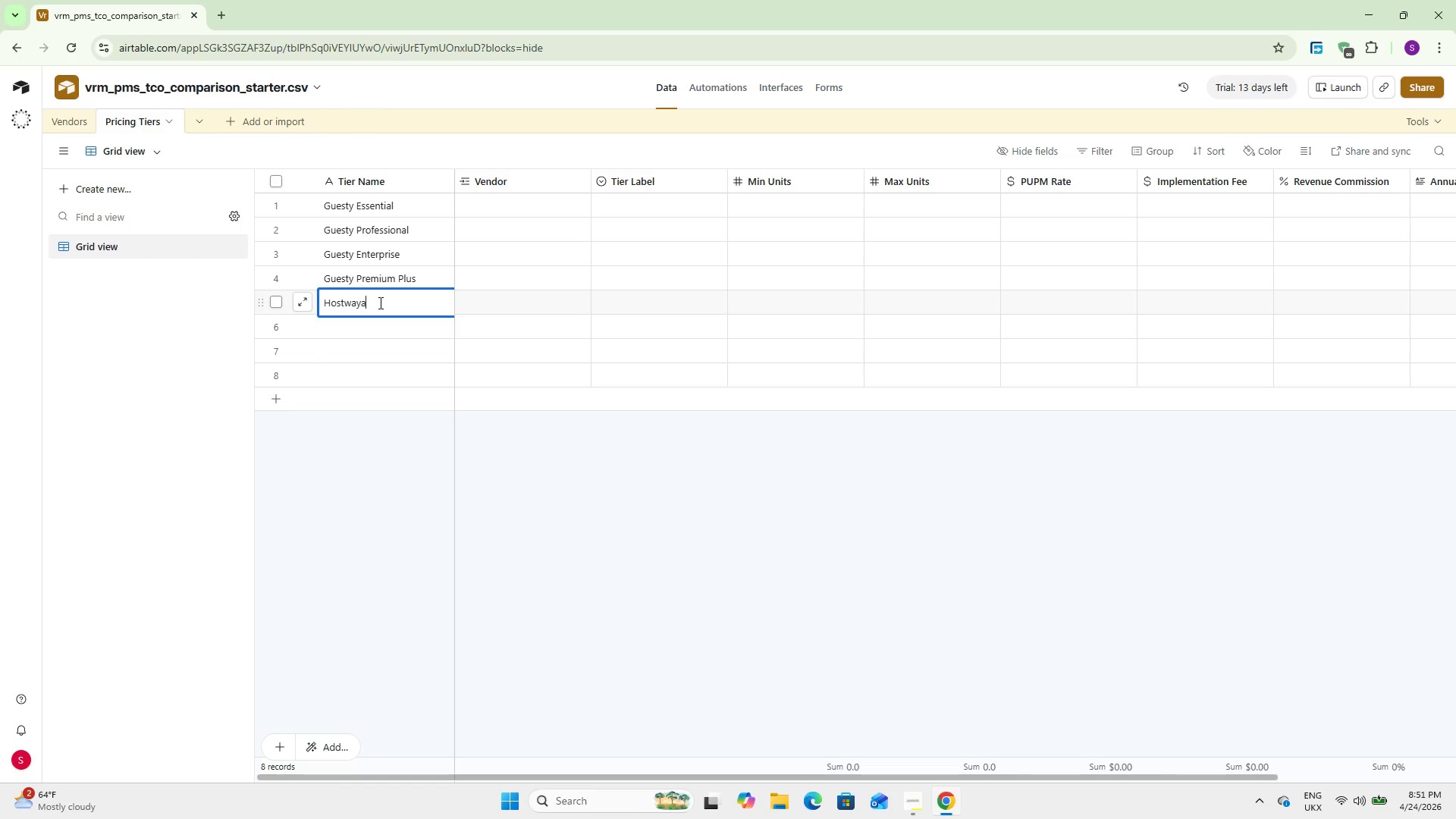 
key(Backspace)
key(Backspace)
key(Backspace)
key(Backspace)
type(away)
 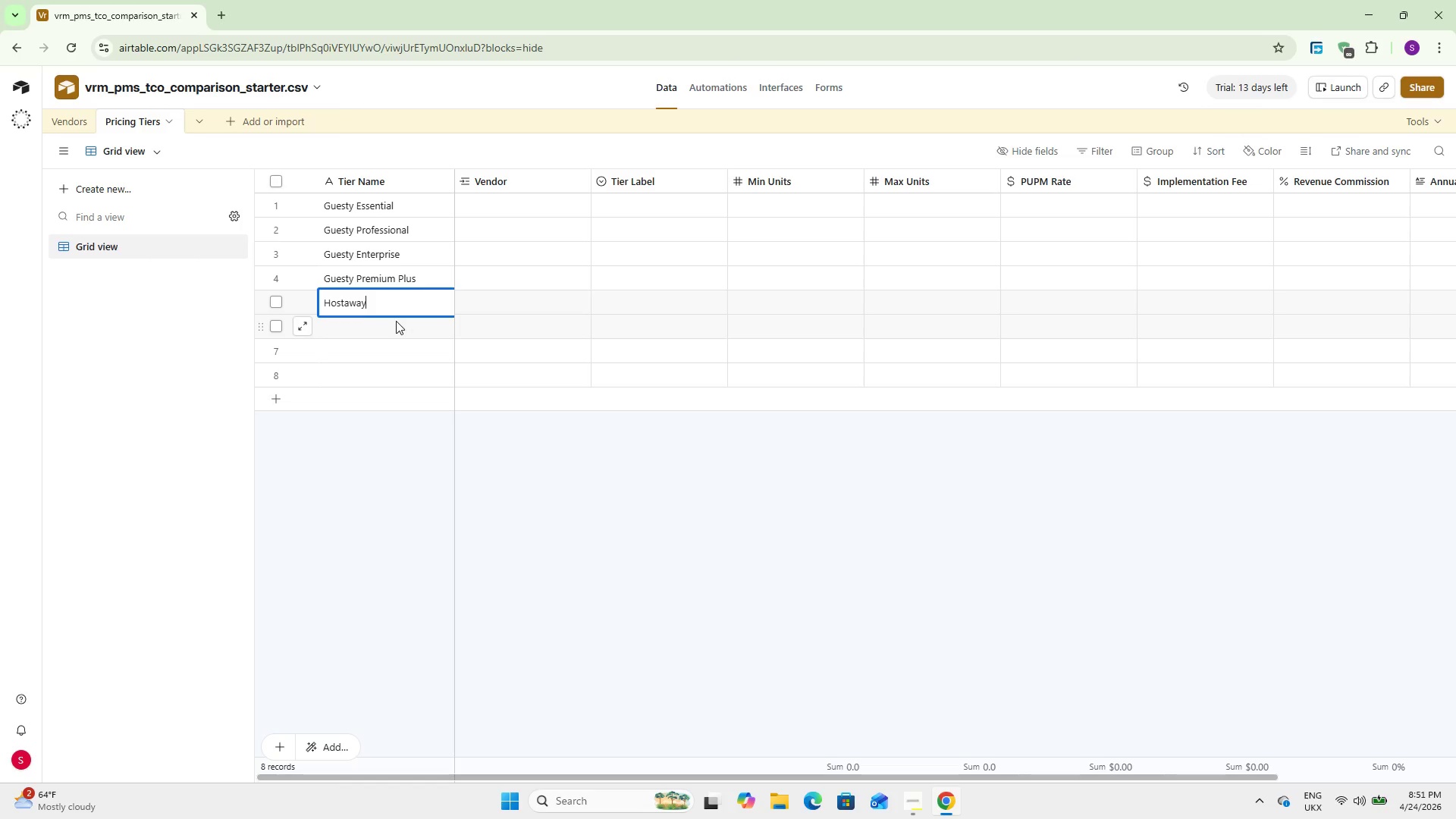 
double_click([411, 302])
 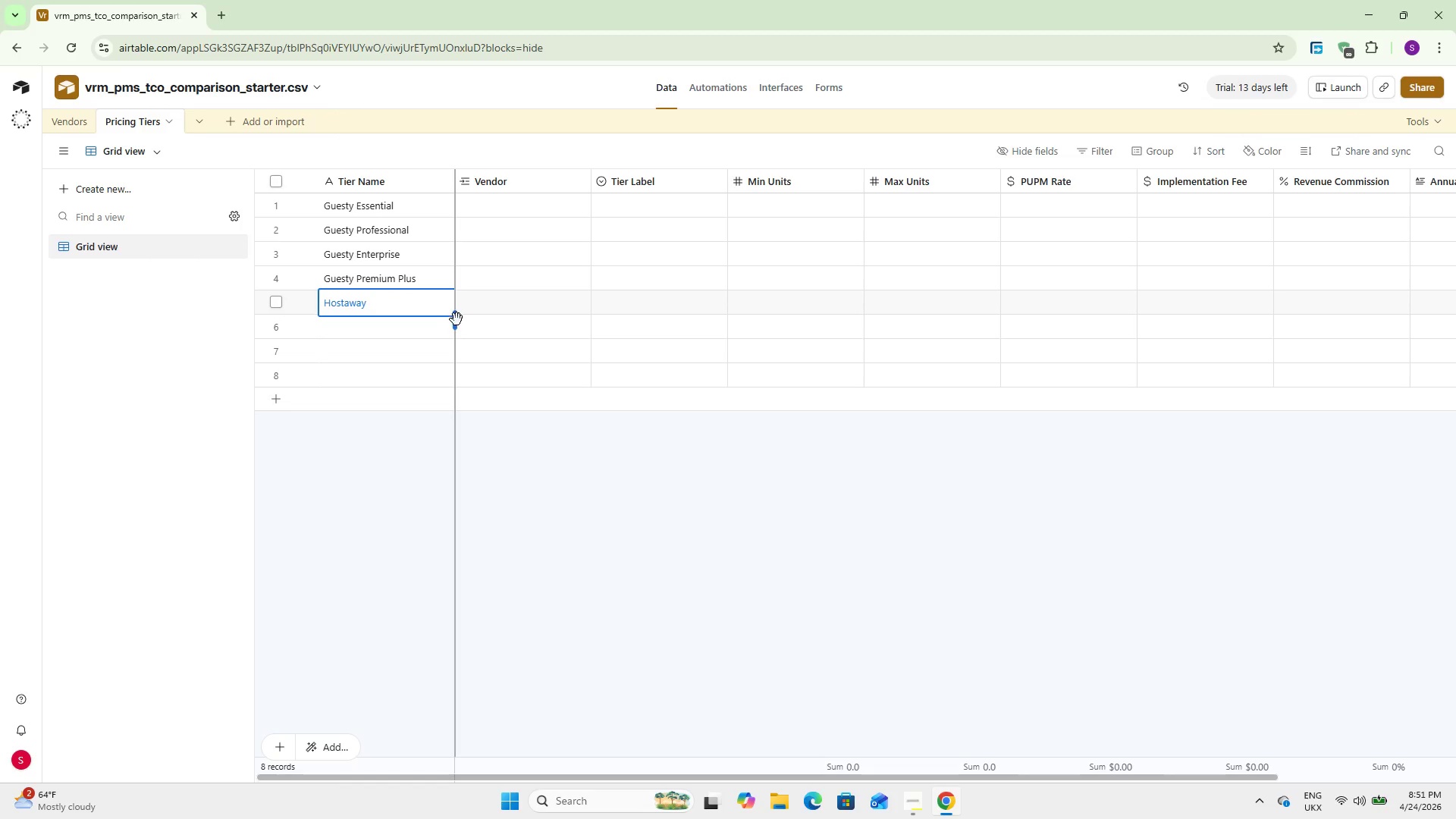 
left_click_drag(start_coordinate=[455, 319], to_coordinate=[458, 358])
 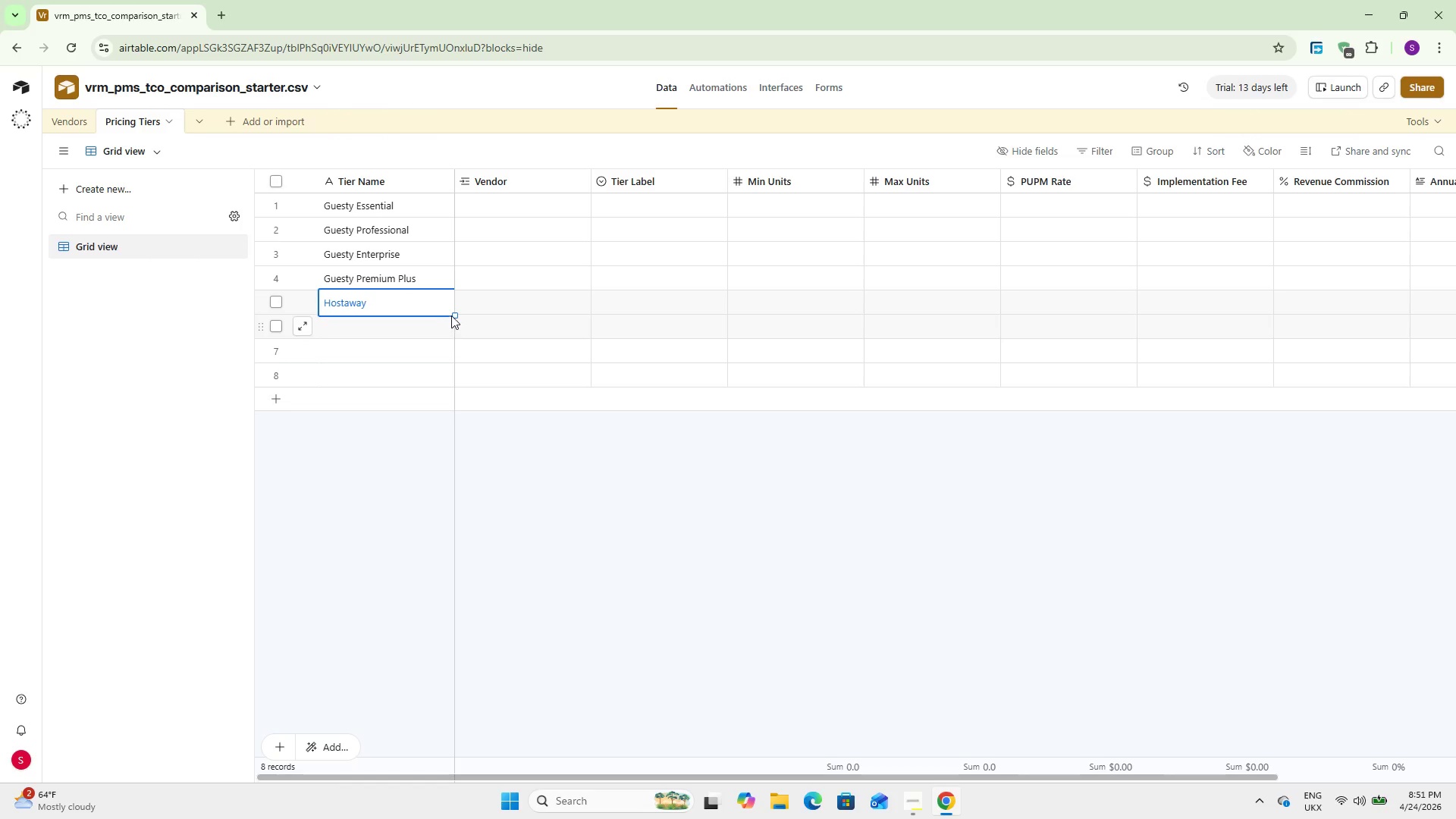 
left_click_drag(start_coordinate=[453, 315], to_coordinate=[455, 352])
 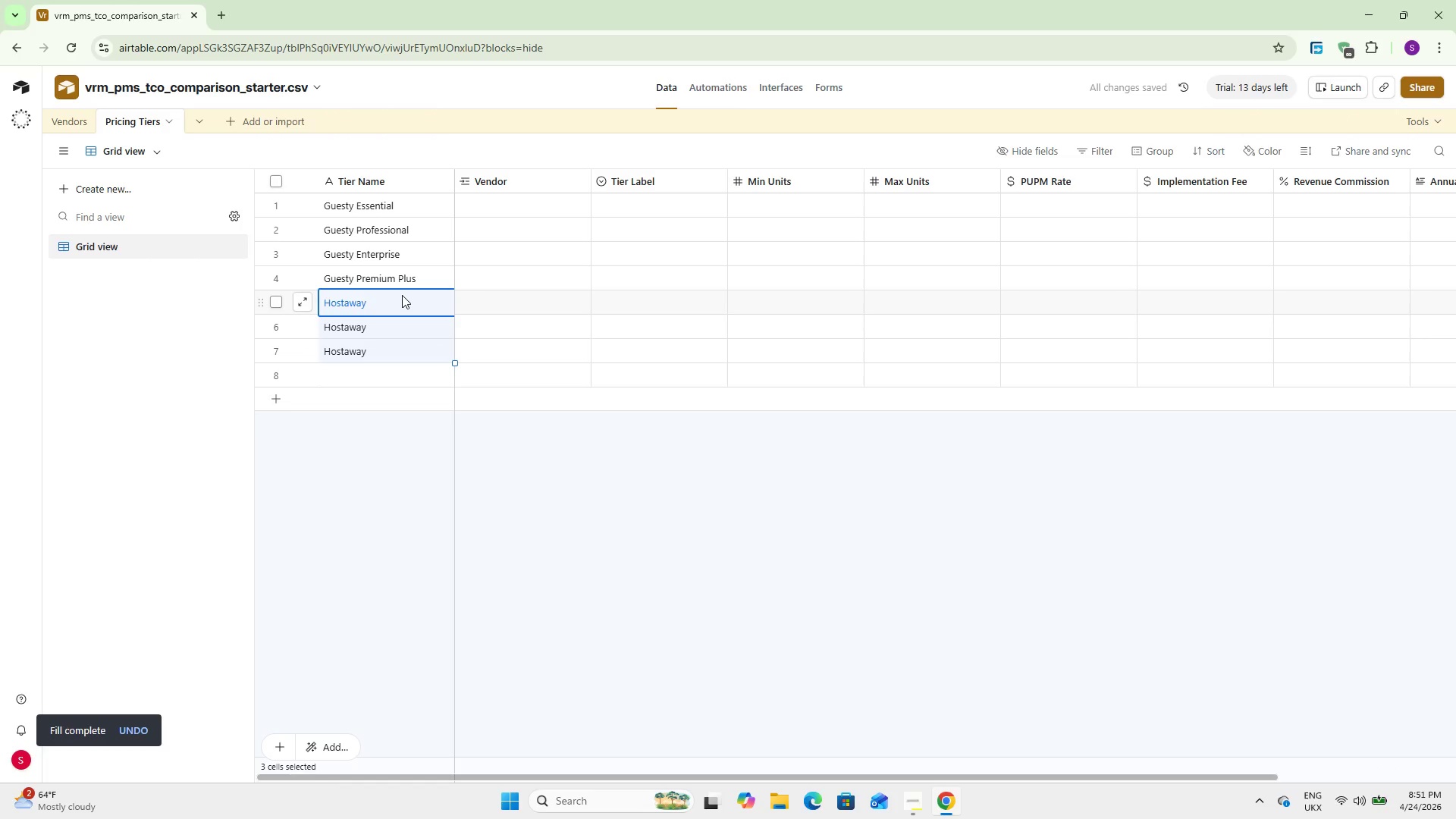 
double_click([402, 295])
 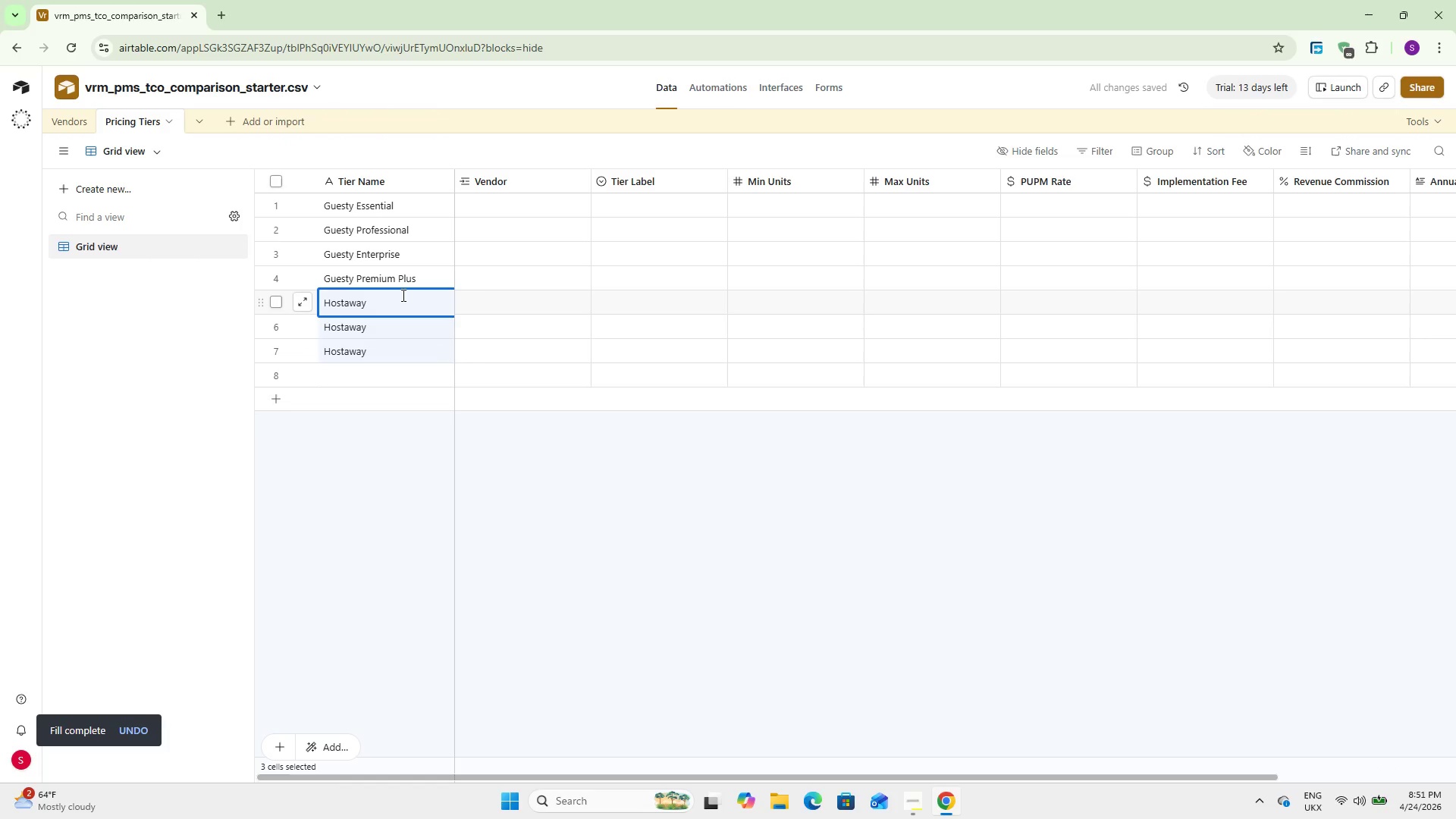 
type( Sa)
key(Backspace)
type(tarter)
 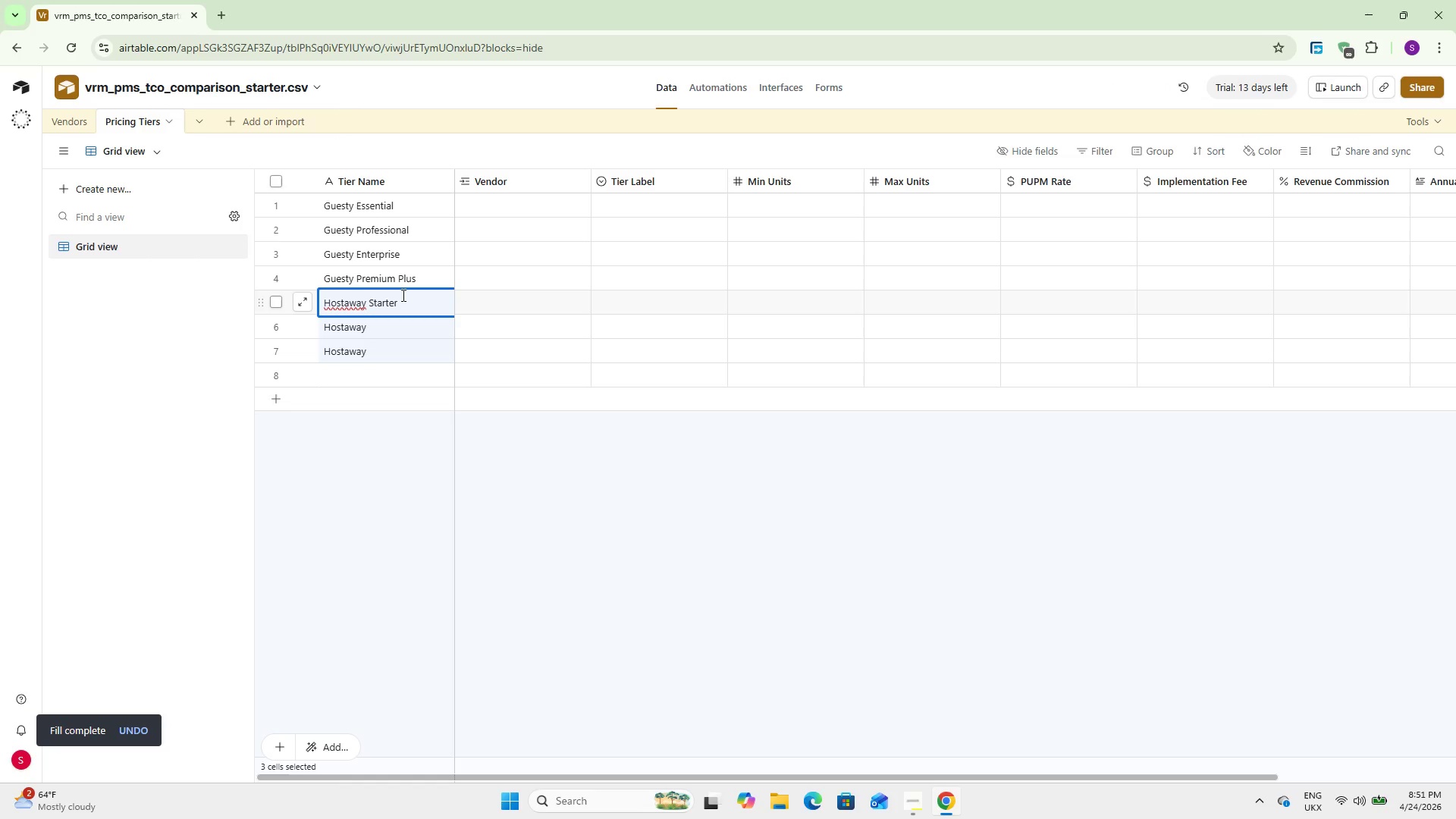 
double_click([394, 321])
 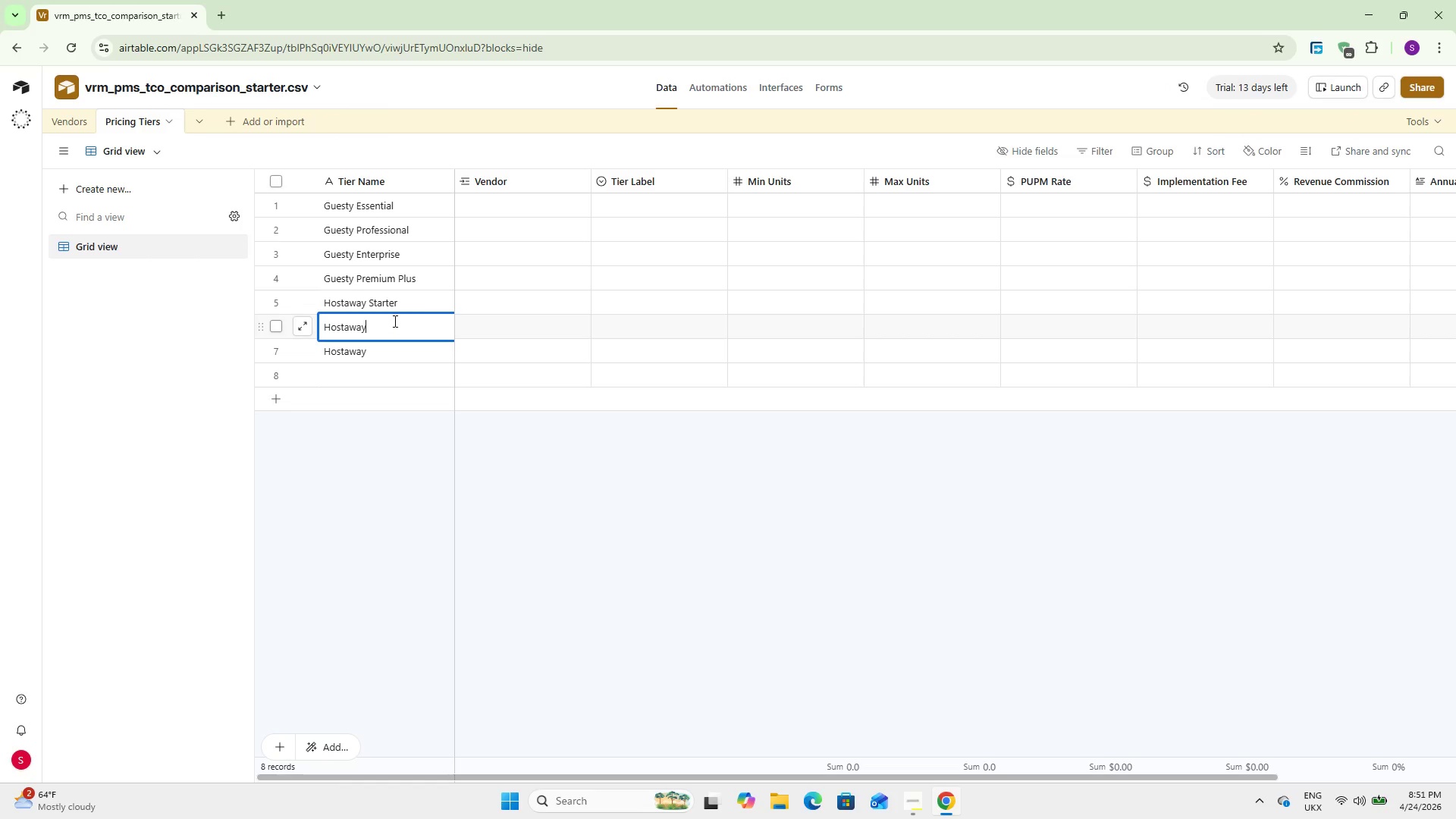 
type( Professional)
 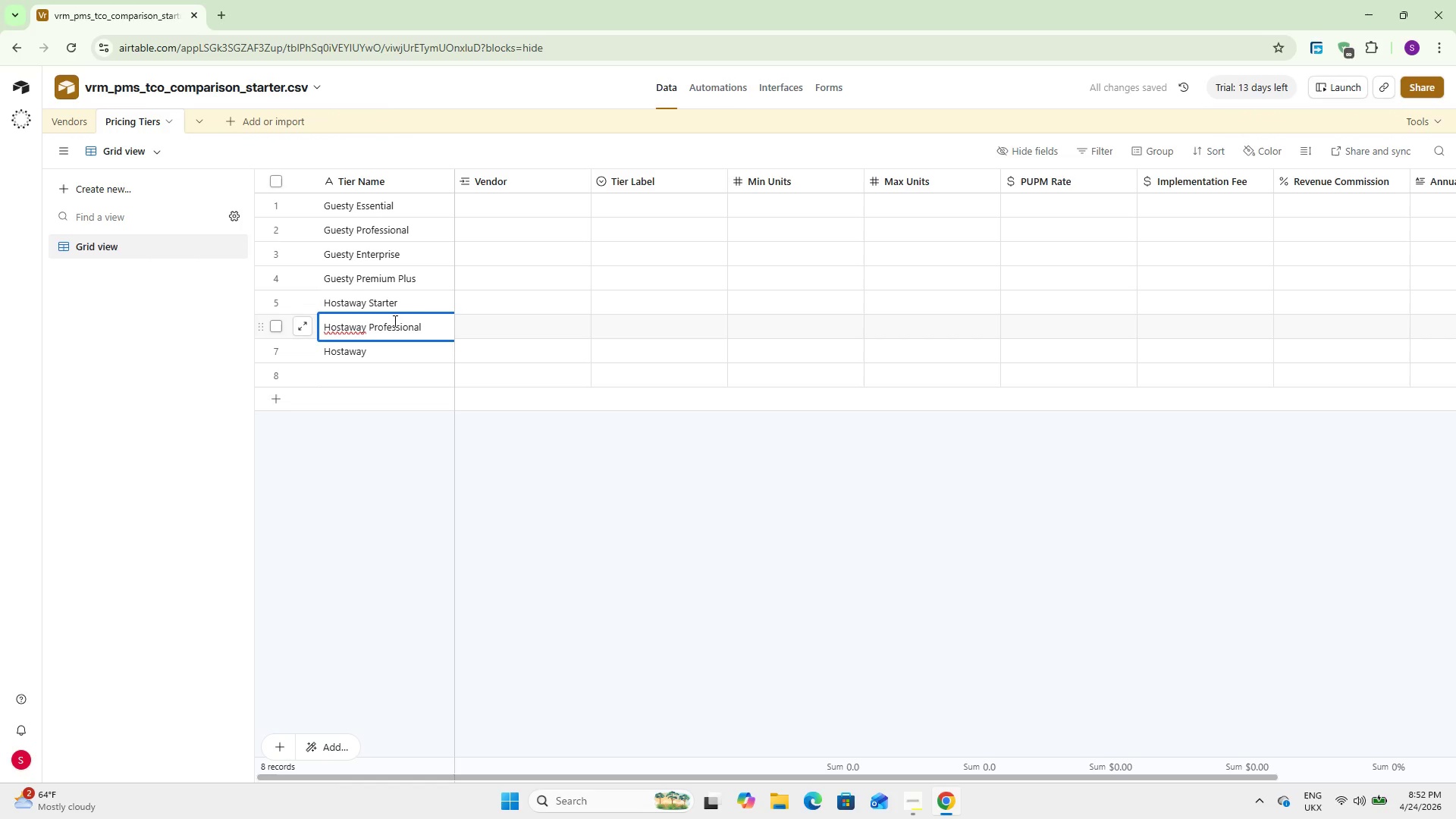 
double_click([394, 357])
 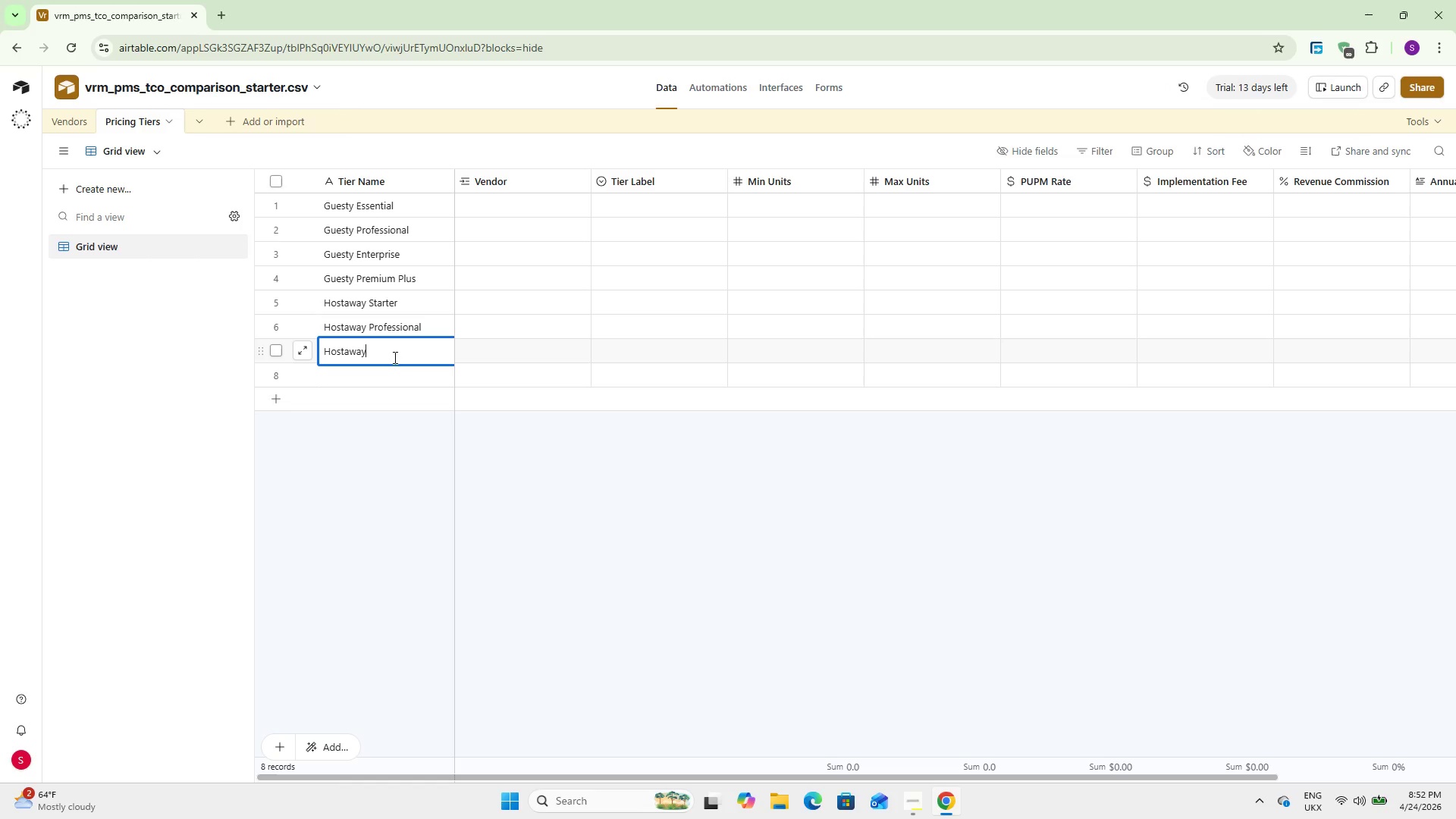 
type( Enterprise)
 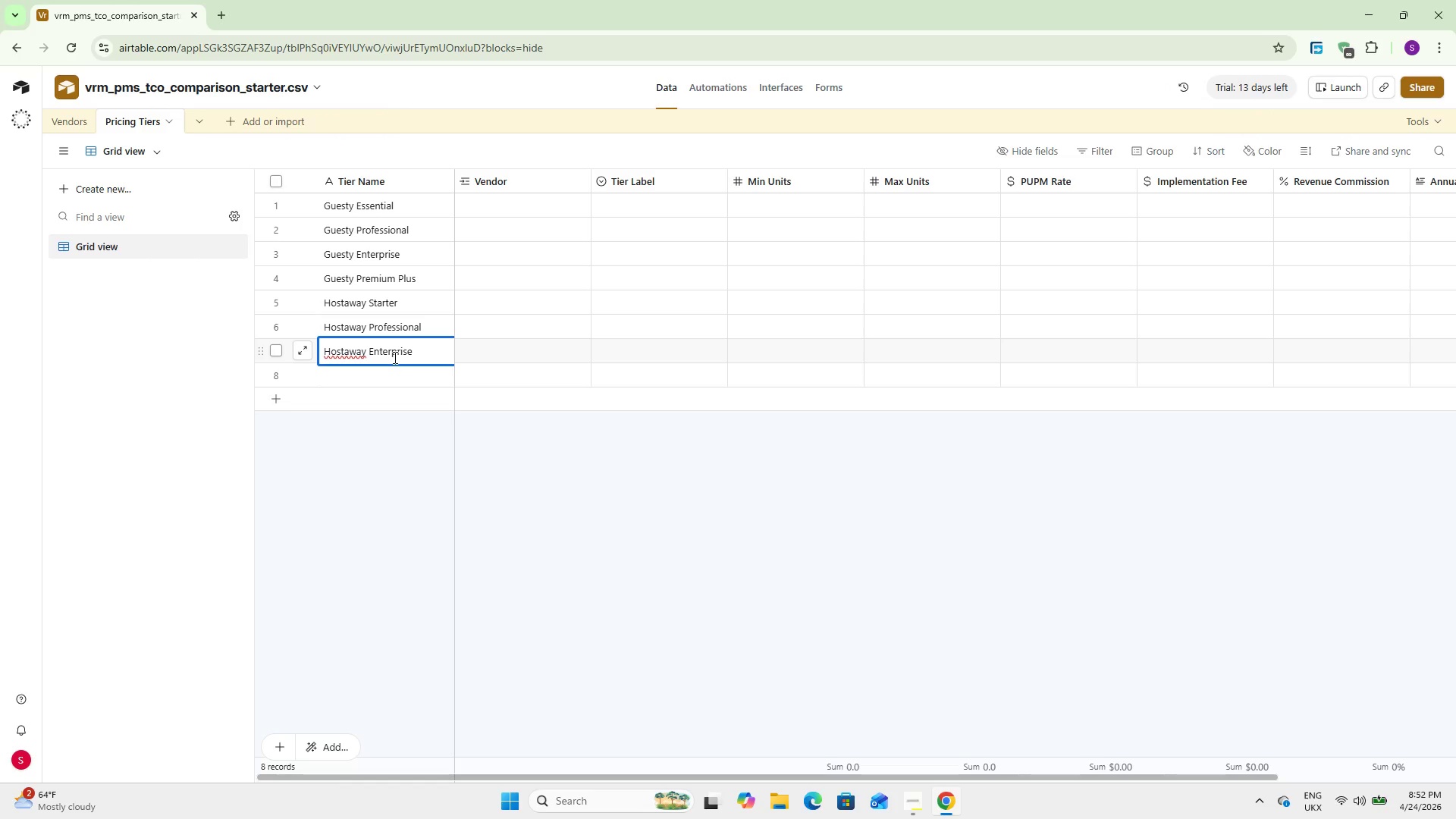 
left_click([359, 378])
 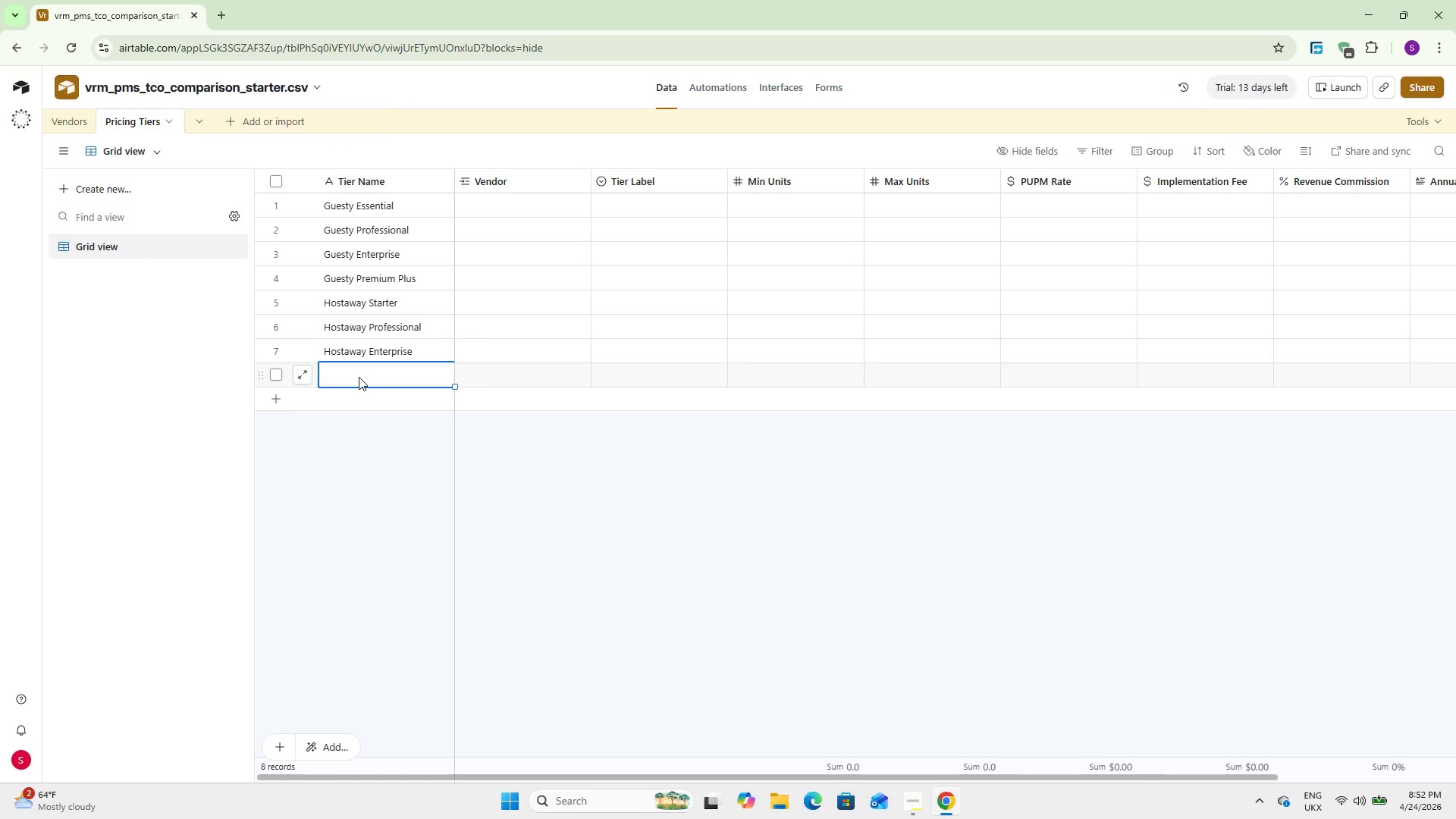 
double_click([359, 377])
 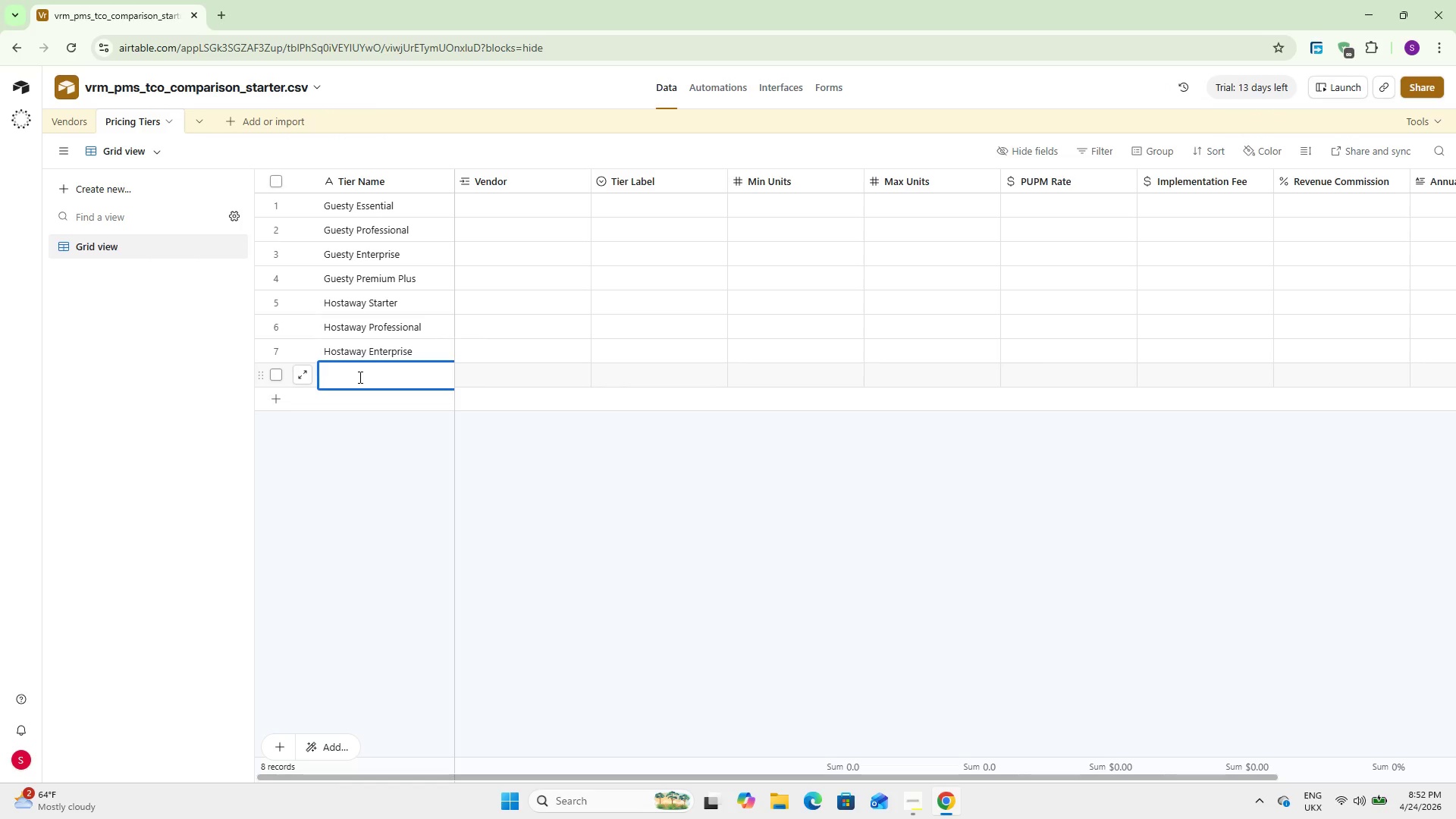 
type(Track Growth)
 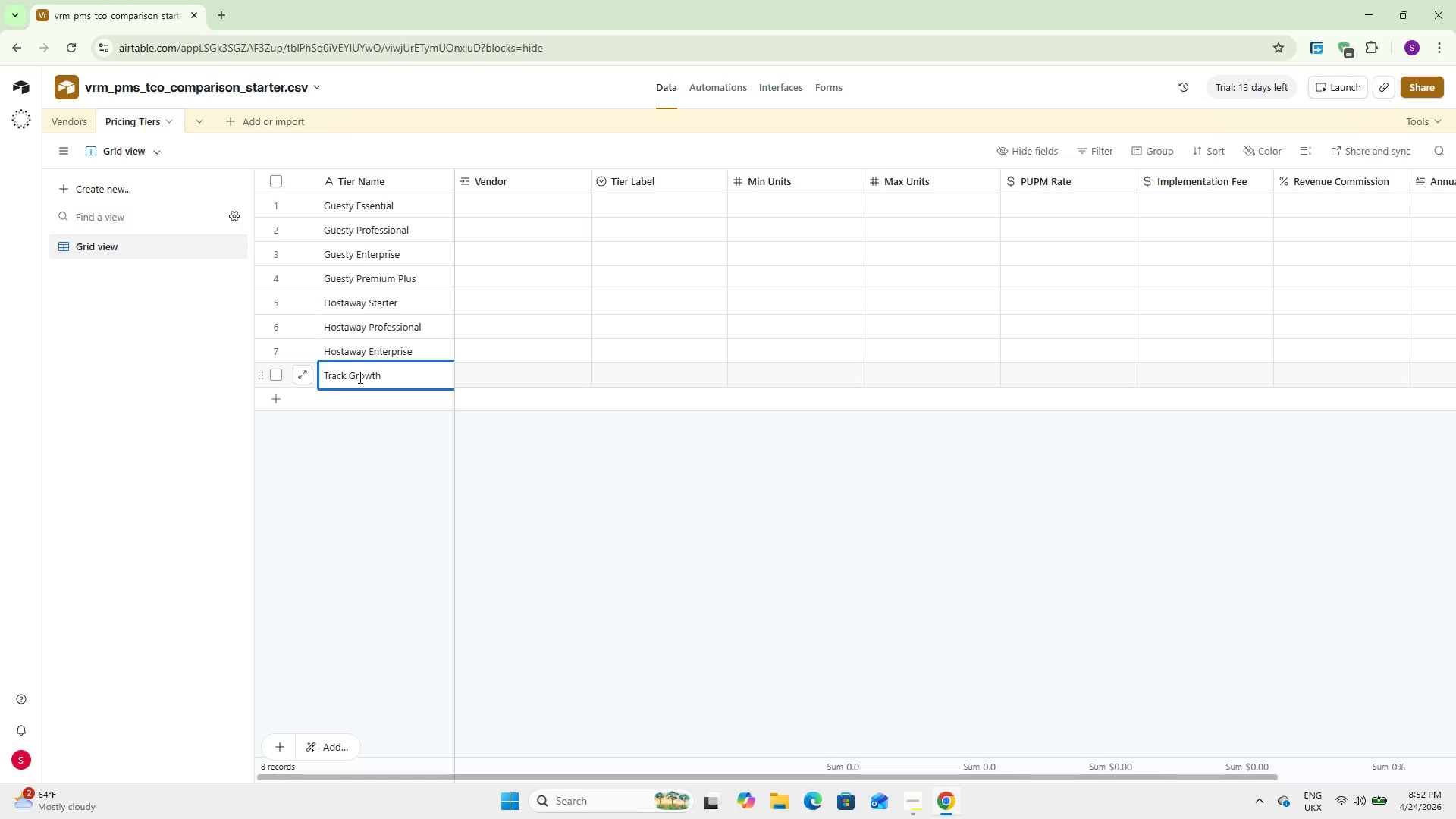 
left_click([371, 507])
 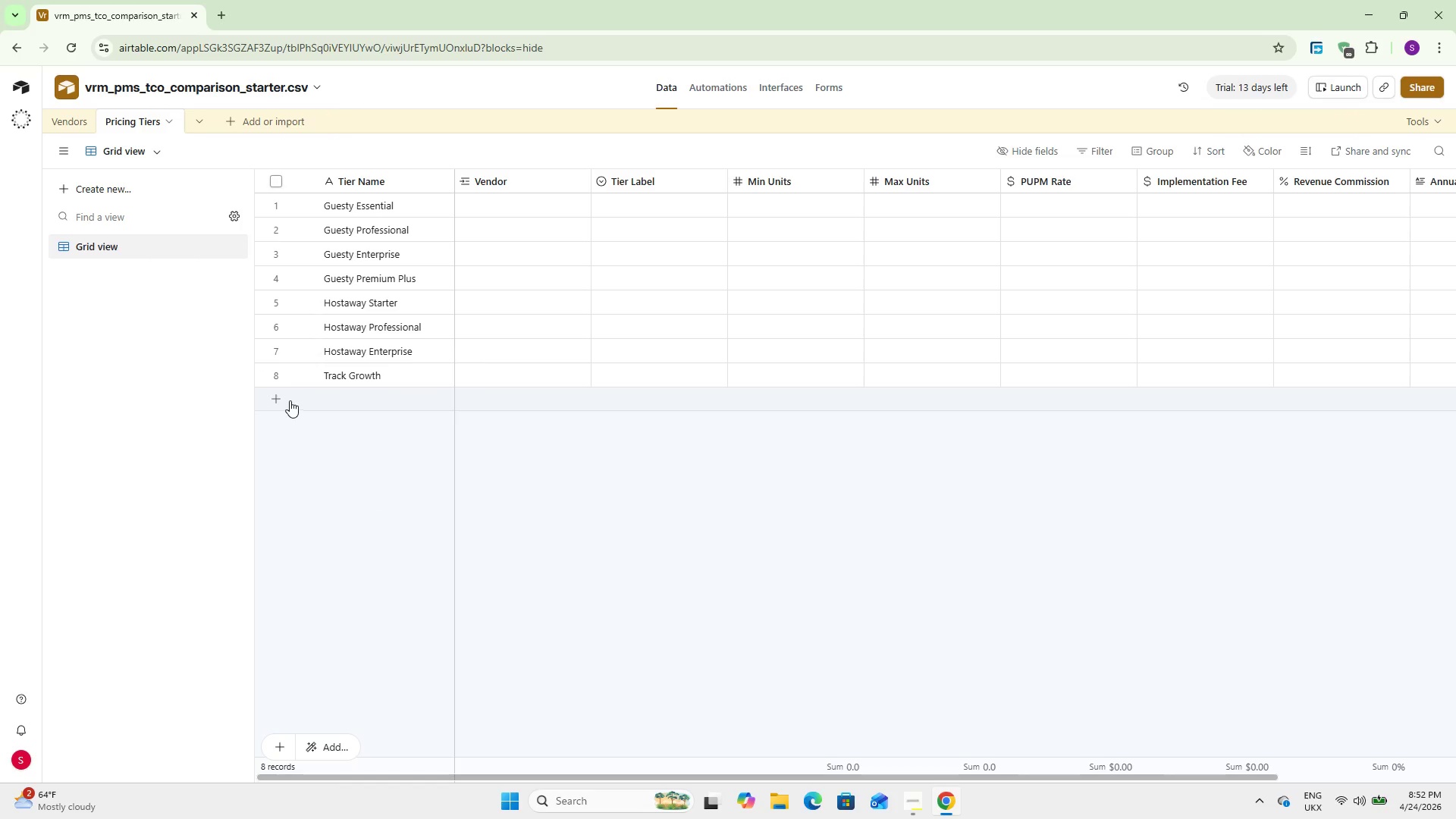 
left_click([281, 399])
 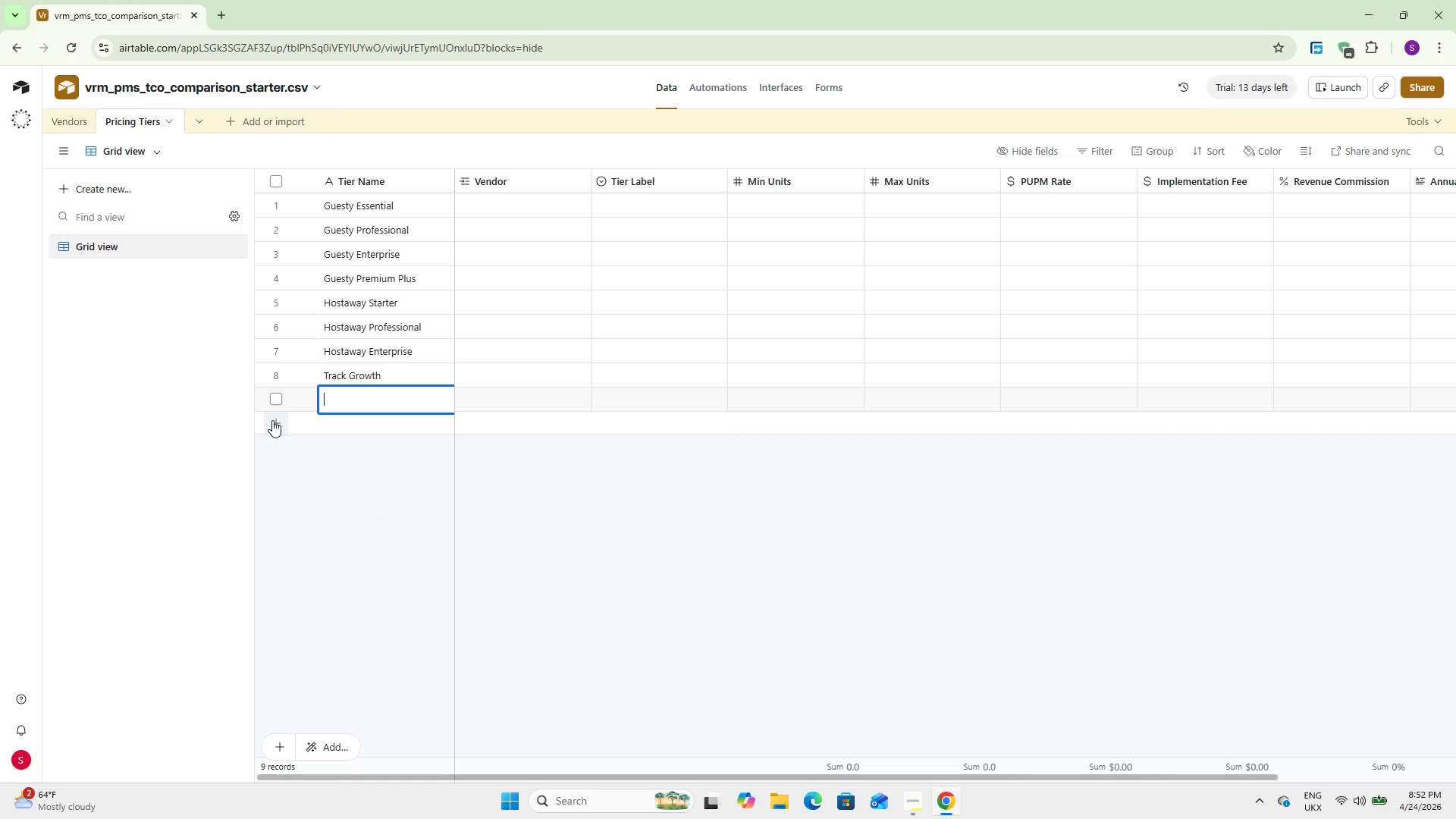 
left_click([272, 420])
 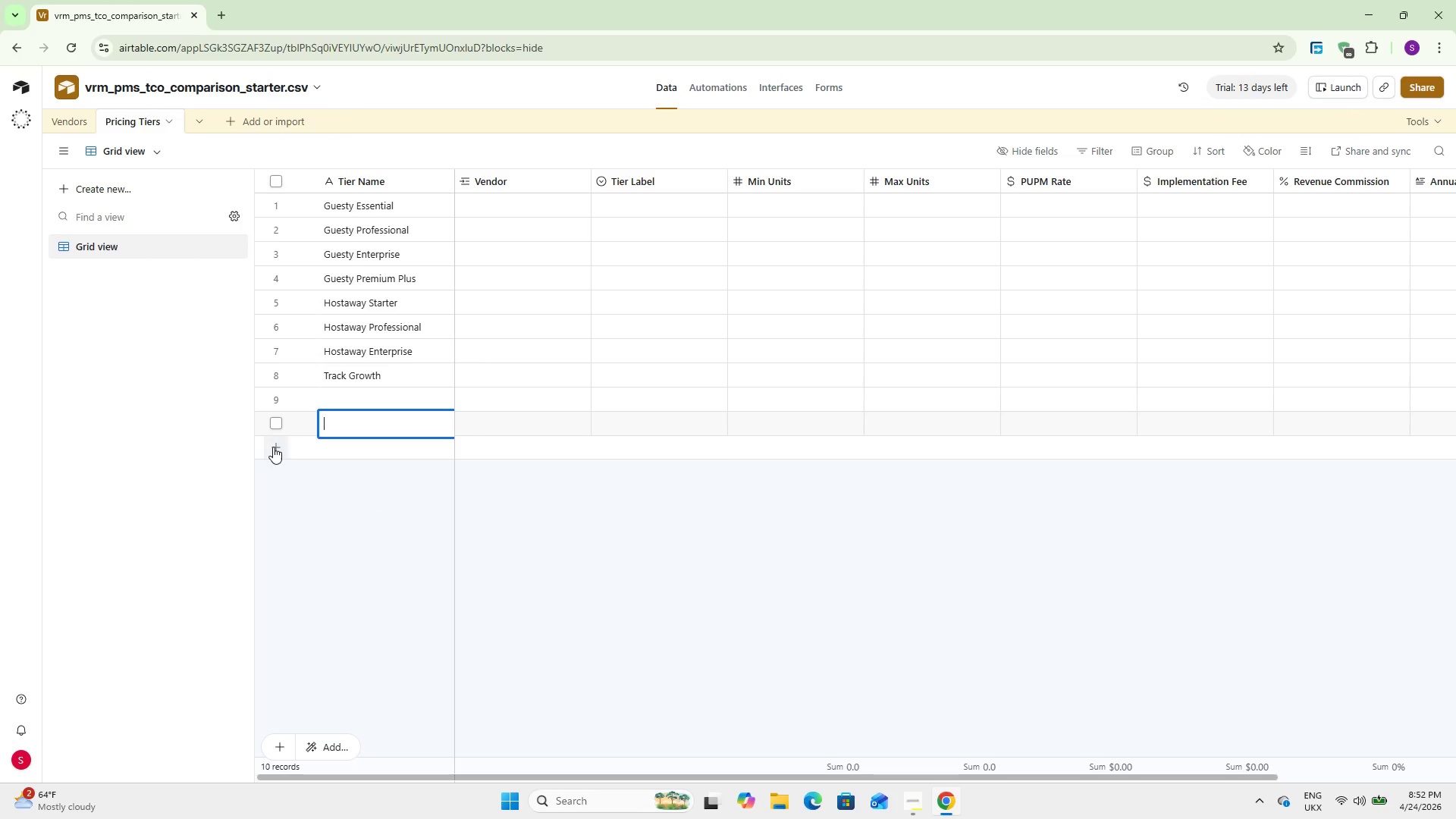 
left_click([273, 447])
 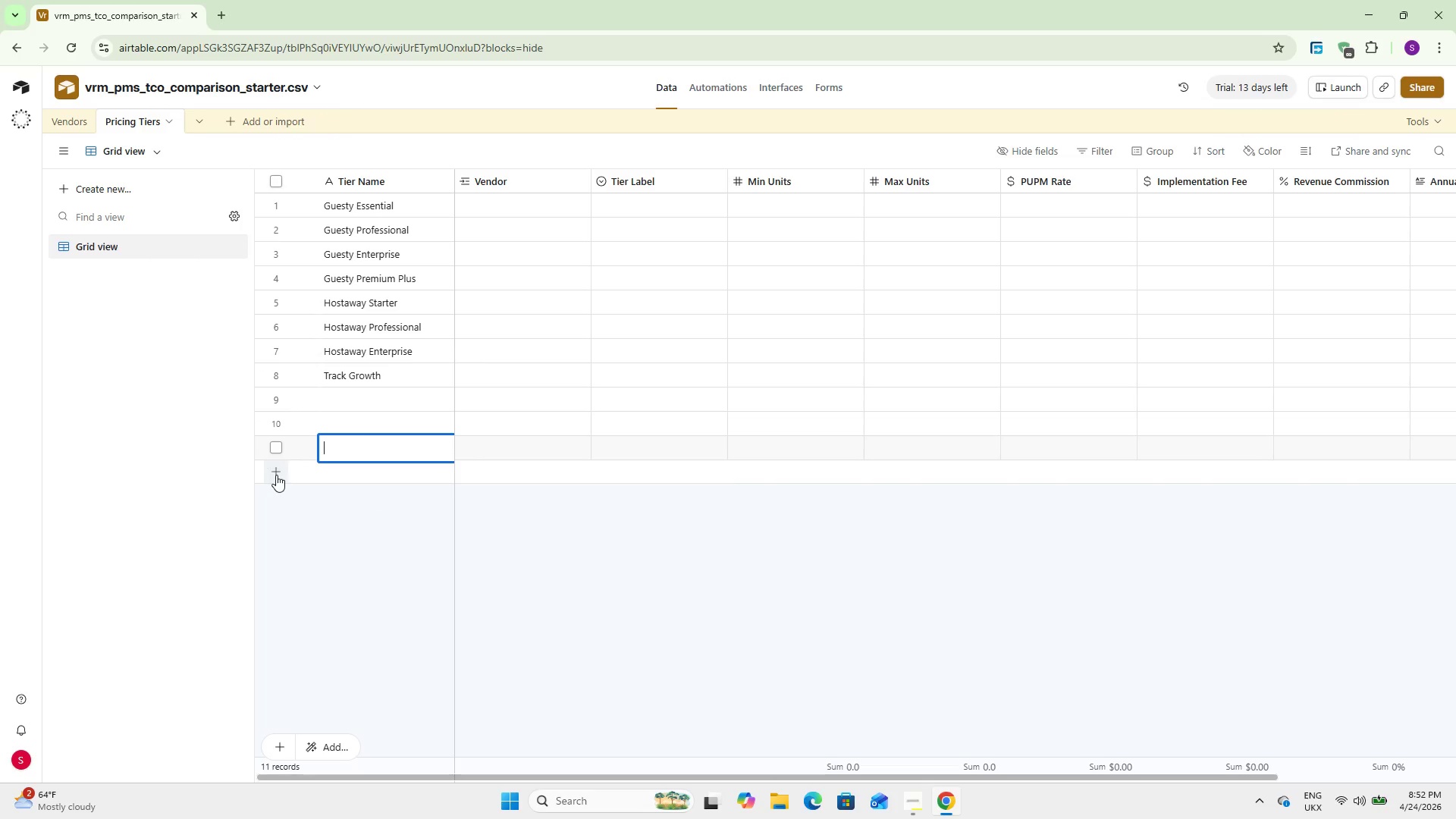 
left_click([276, 475])
 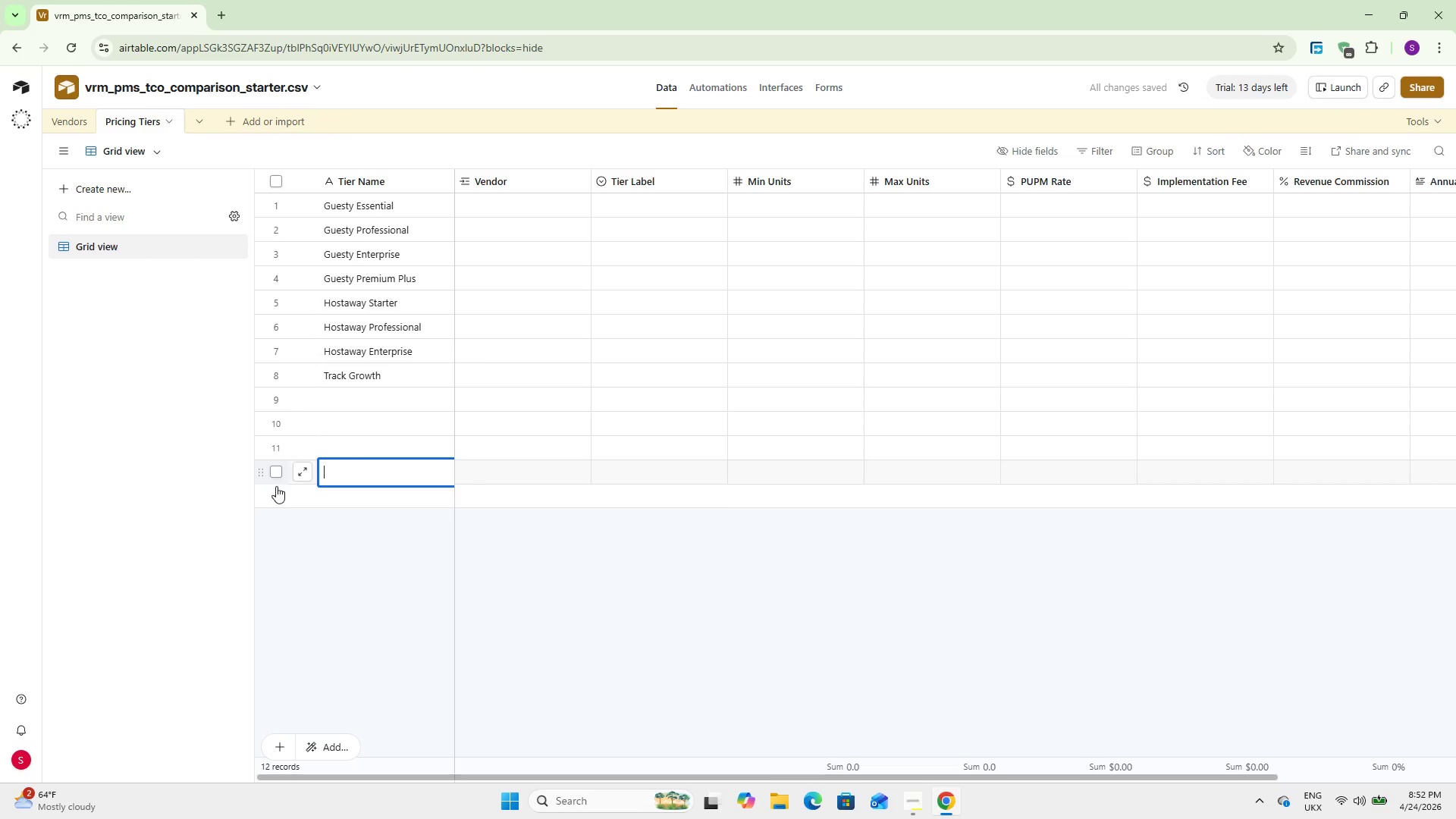 
left_click([278, 494])
 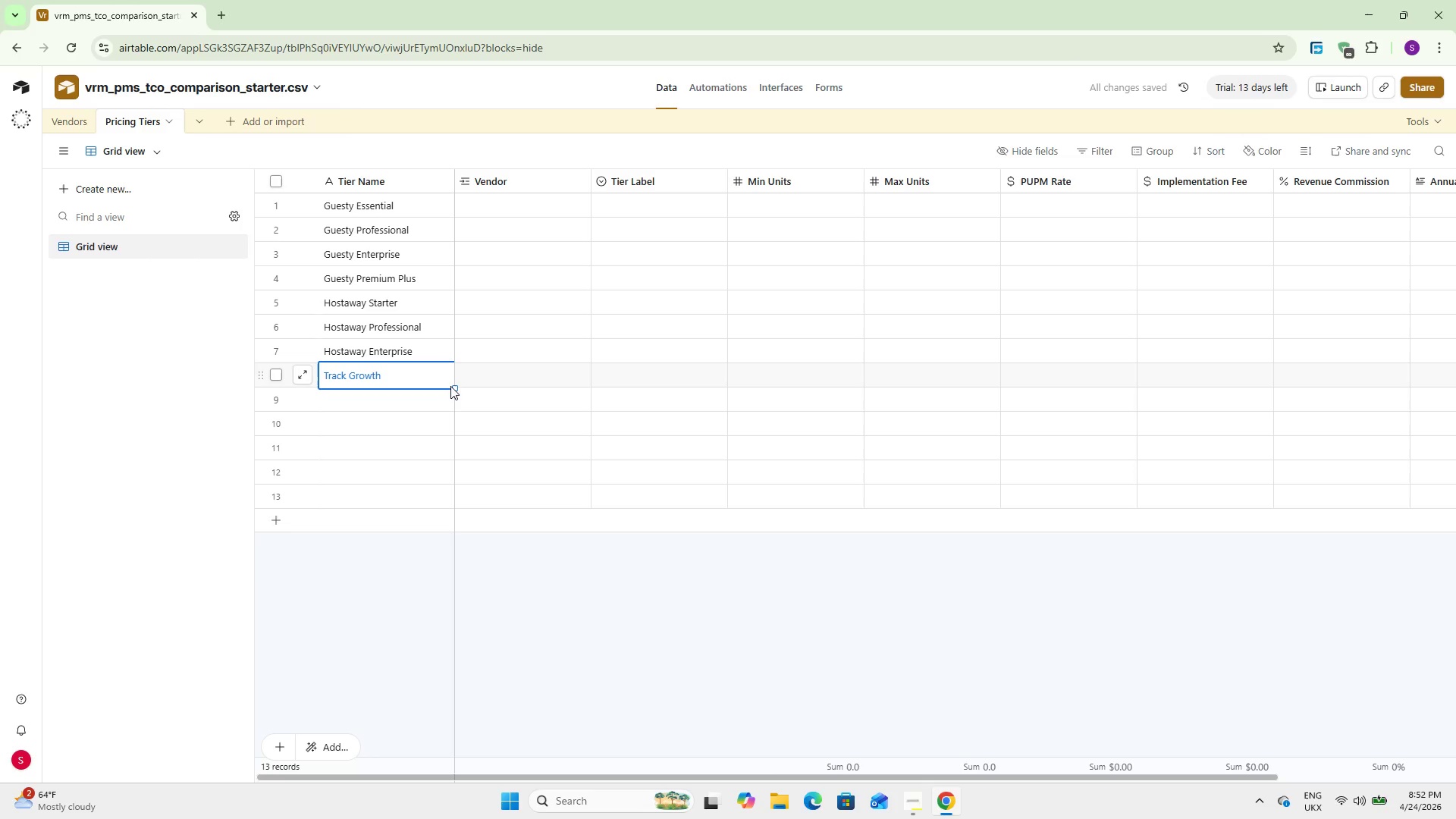 
left_click_drag(start_coordinate=[453, 388], to_coordinate=[447, 423])
 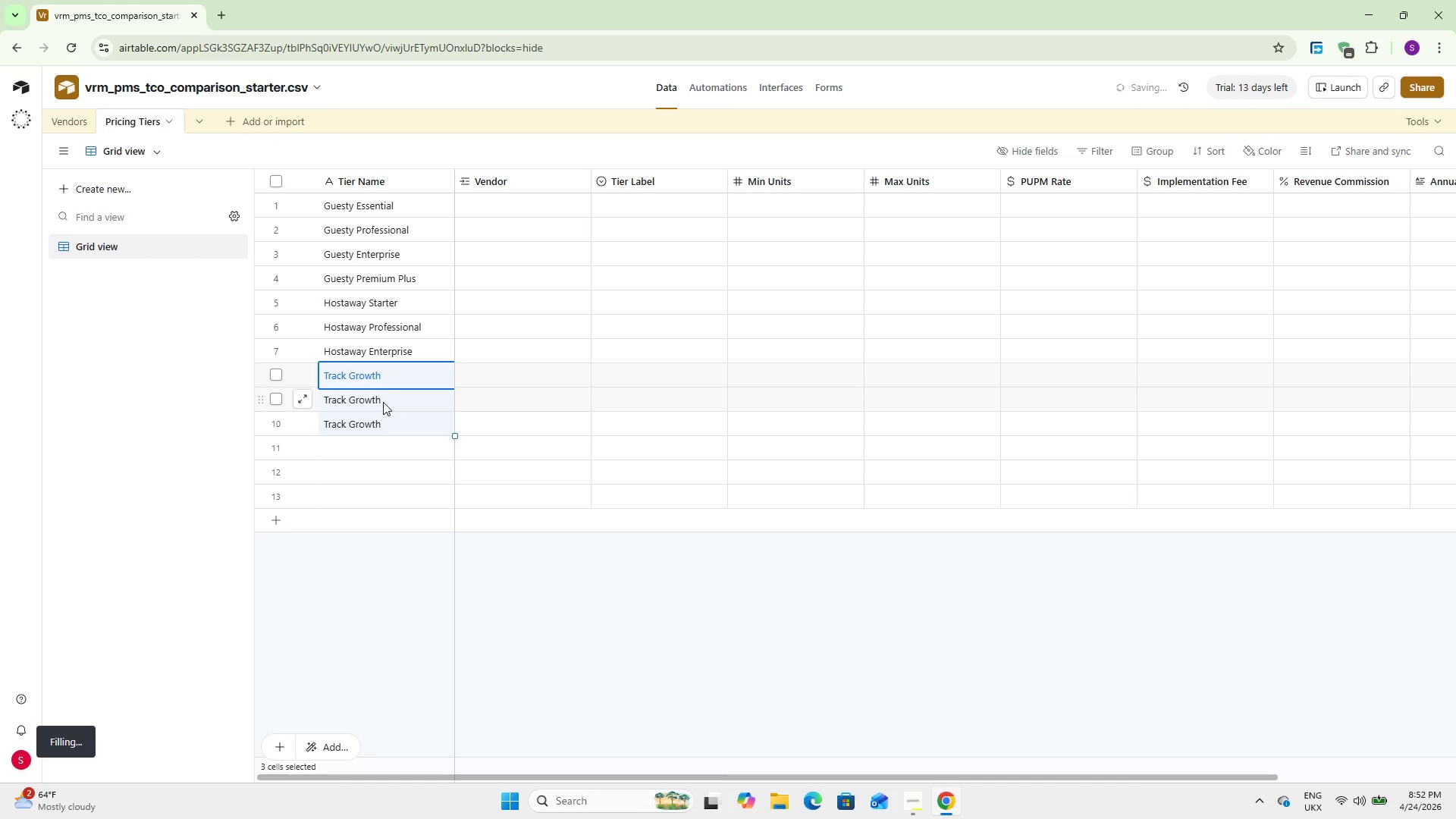 
double_click([400, 402])
 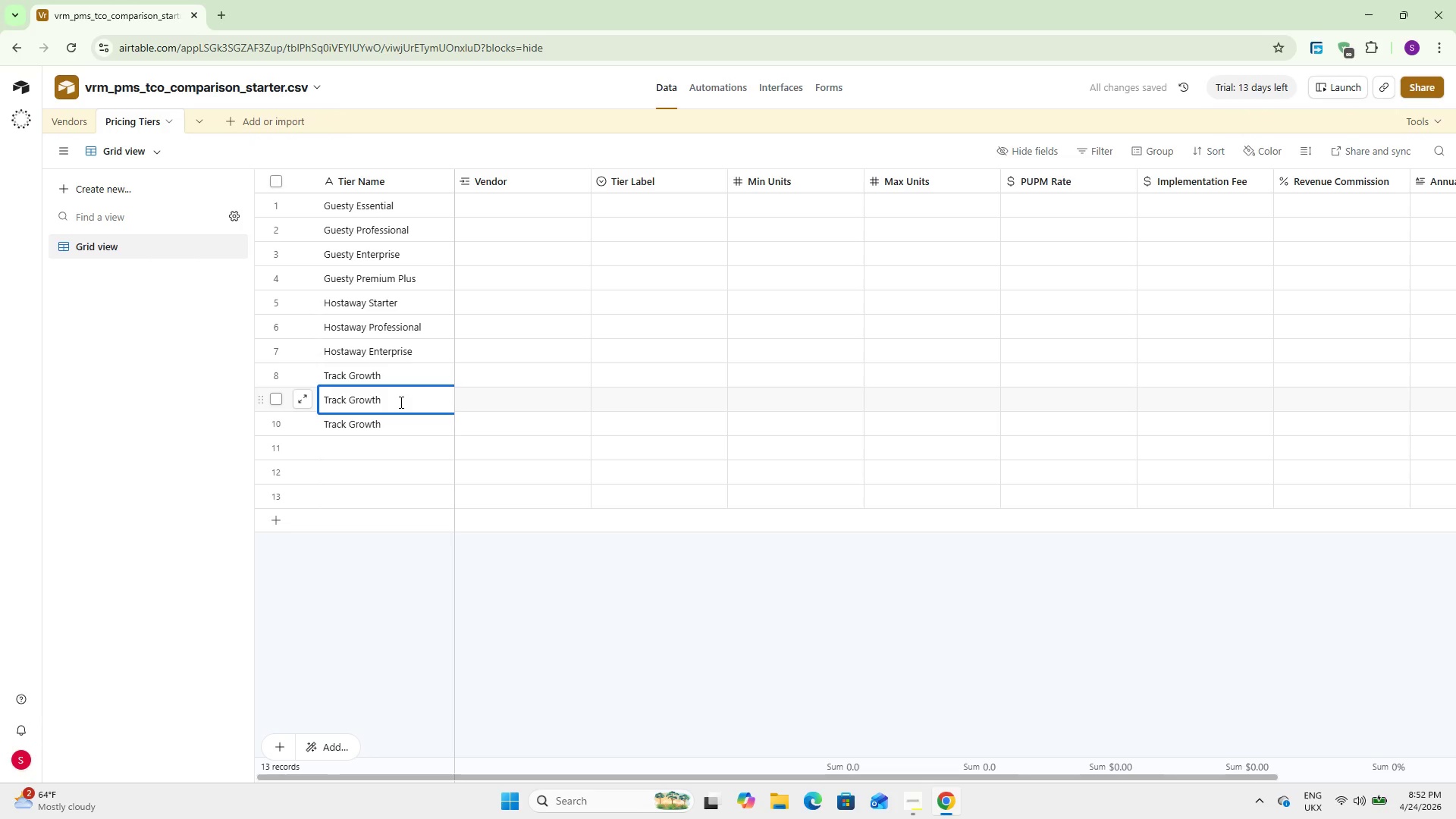 
key(Backspace)
key(Backspace)
key(Backspace)
key(Backspace)
key(Backspace)
key(Backspace)
type(Professional)
 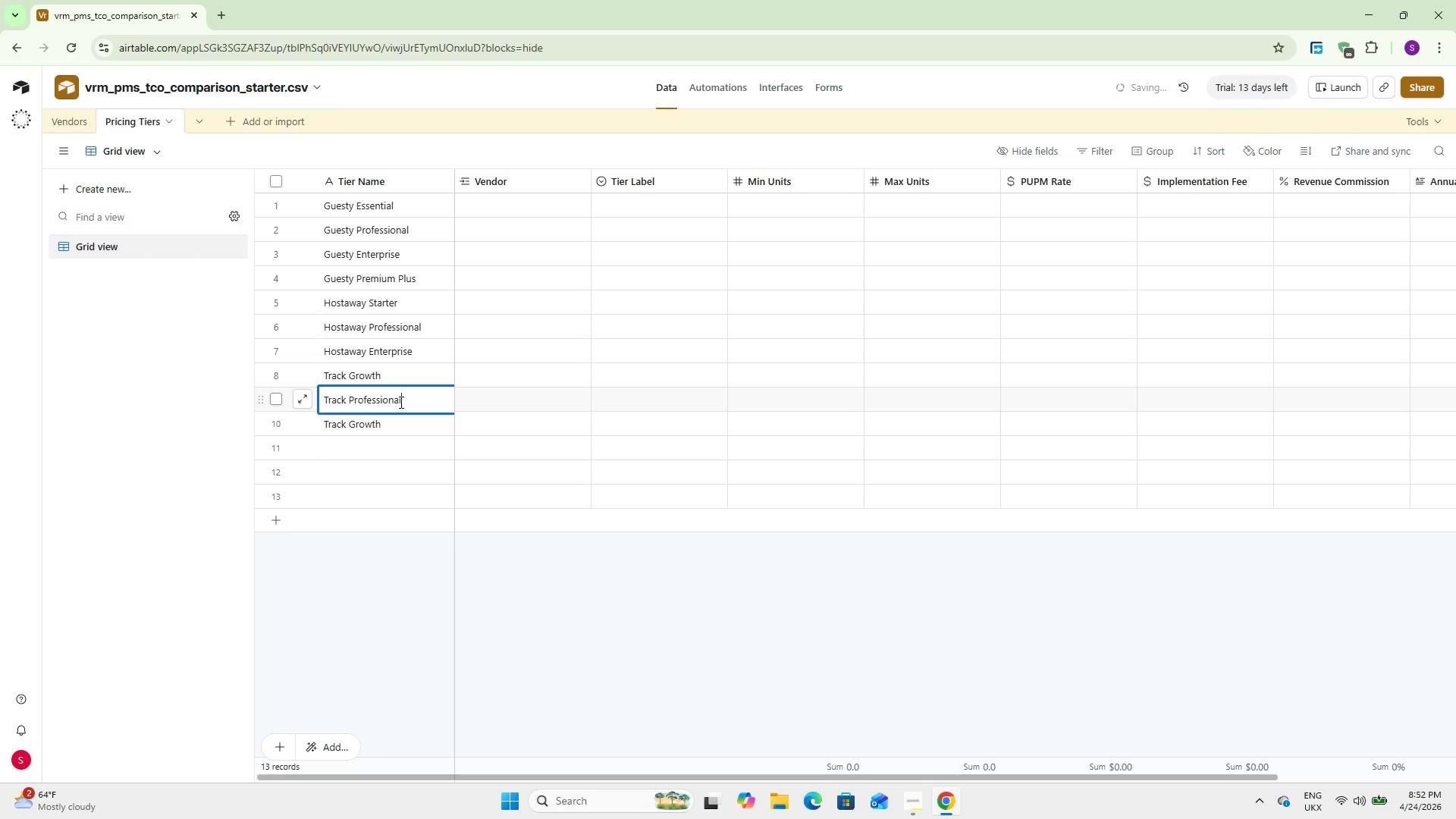 
double_click([392, 413])
 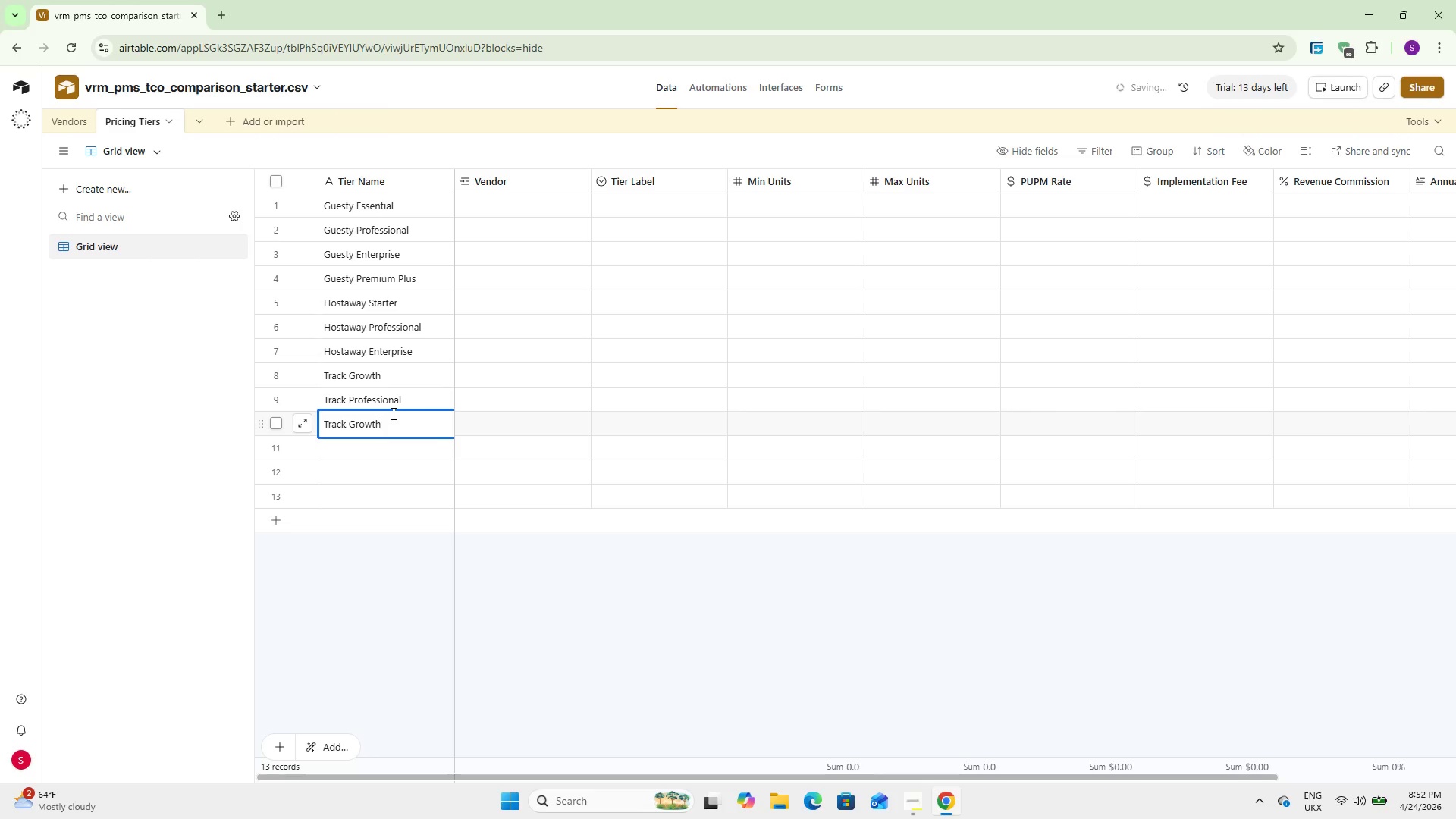 
key(Backspace)
key(Backspace)
key(Backspace)
key(Backspace)
key(Backspace)
key(Backspace)
type(Enterprise)
 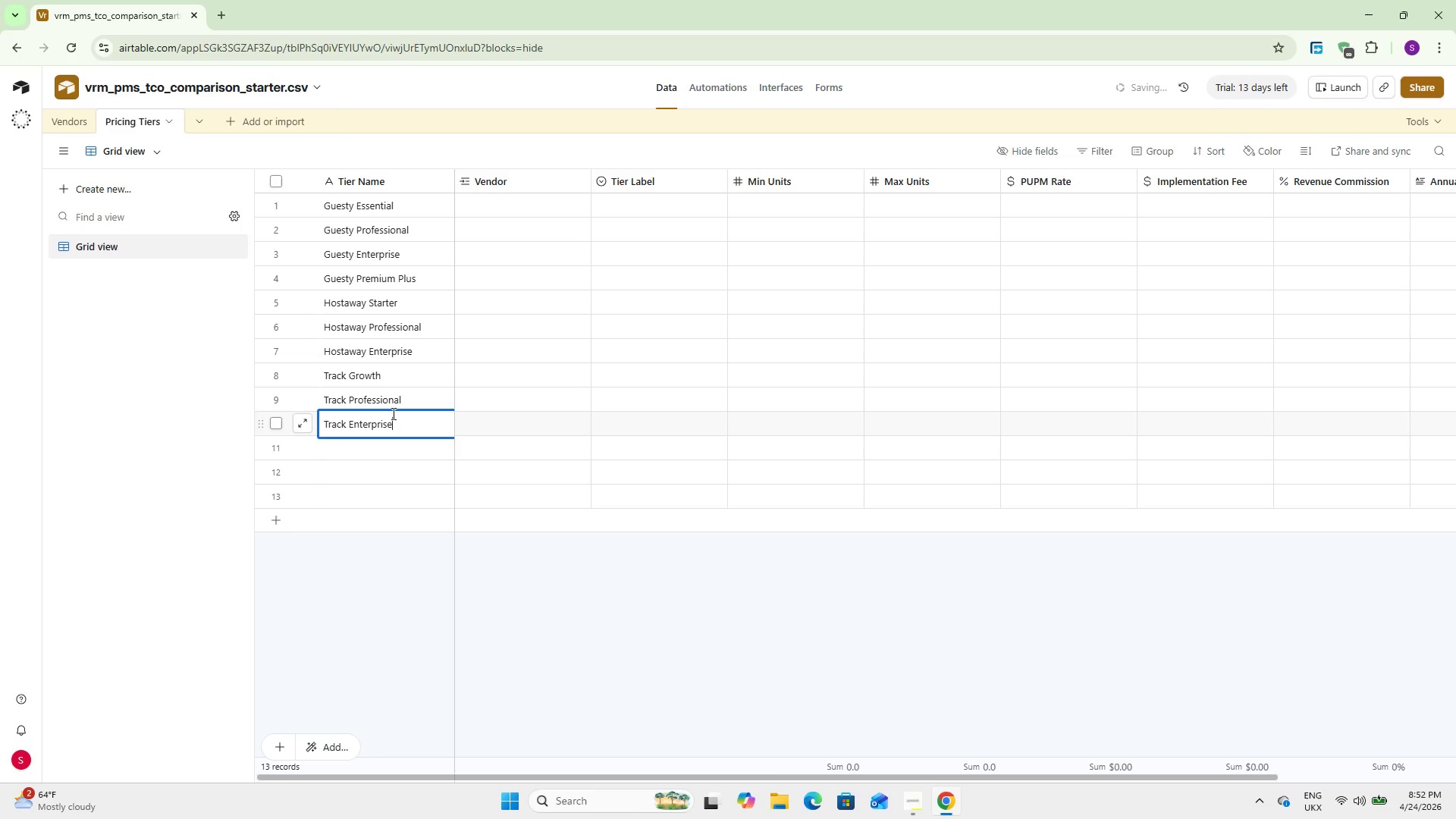 
key(Shift+Enter)
 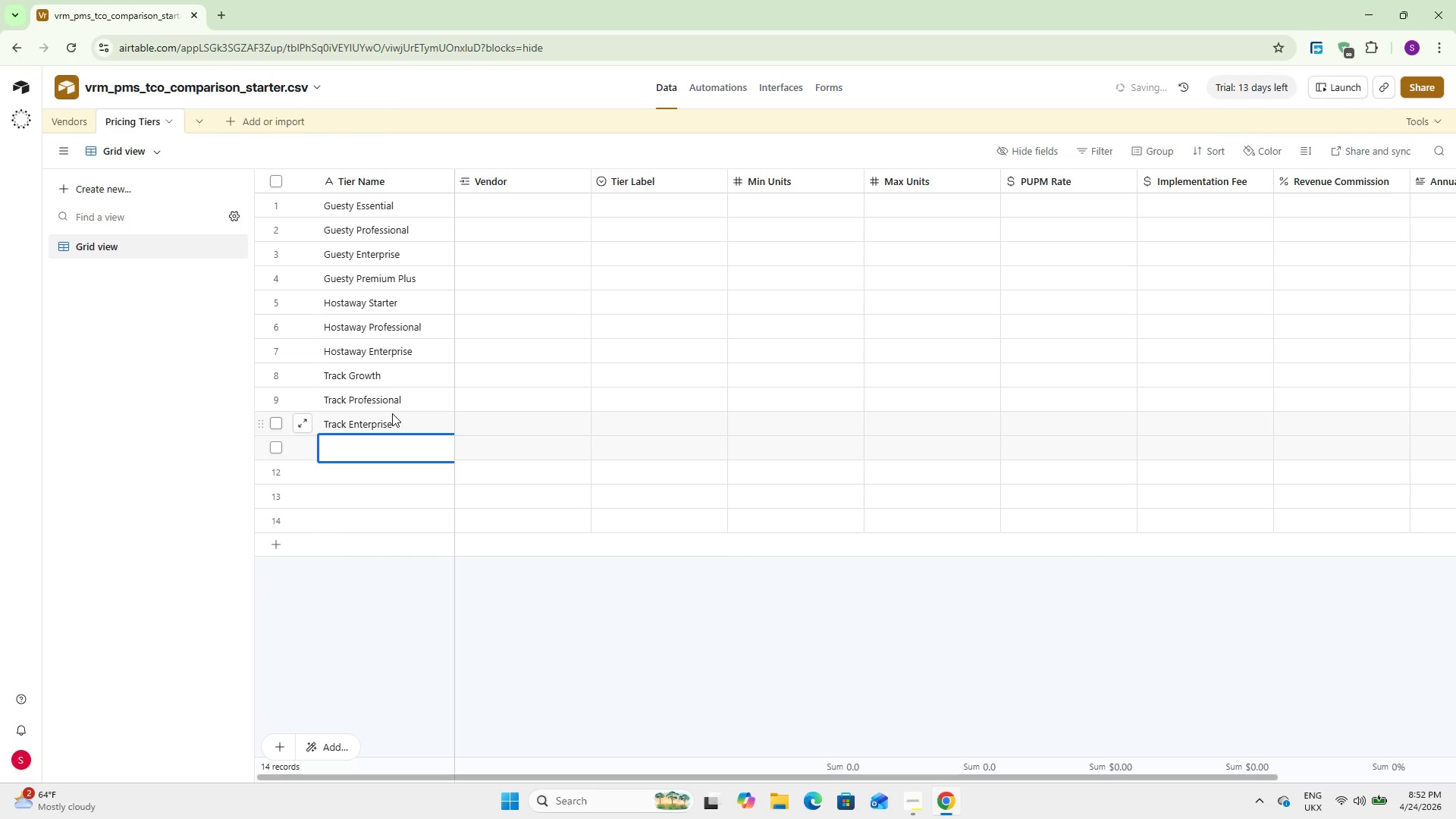 
type(Lodgify)
 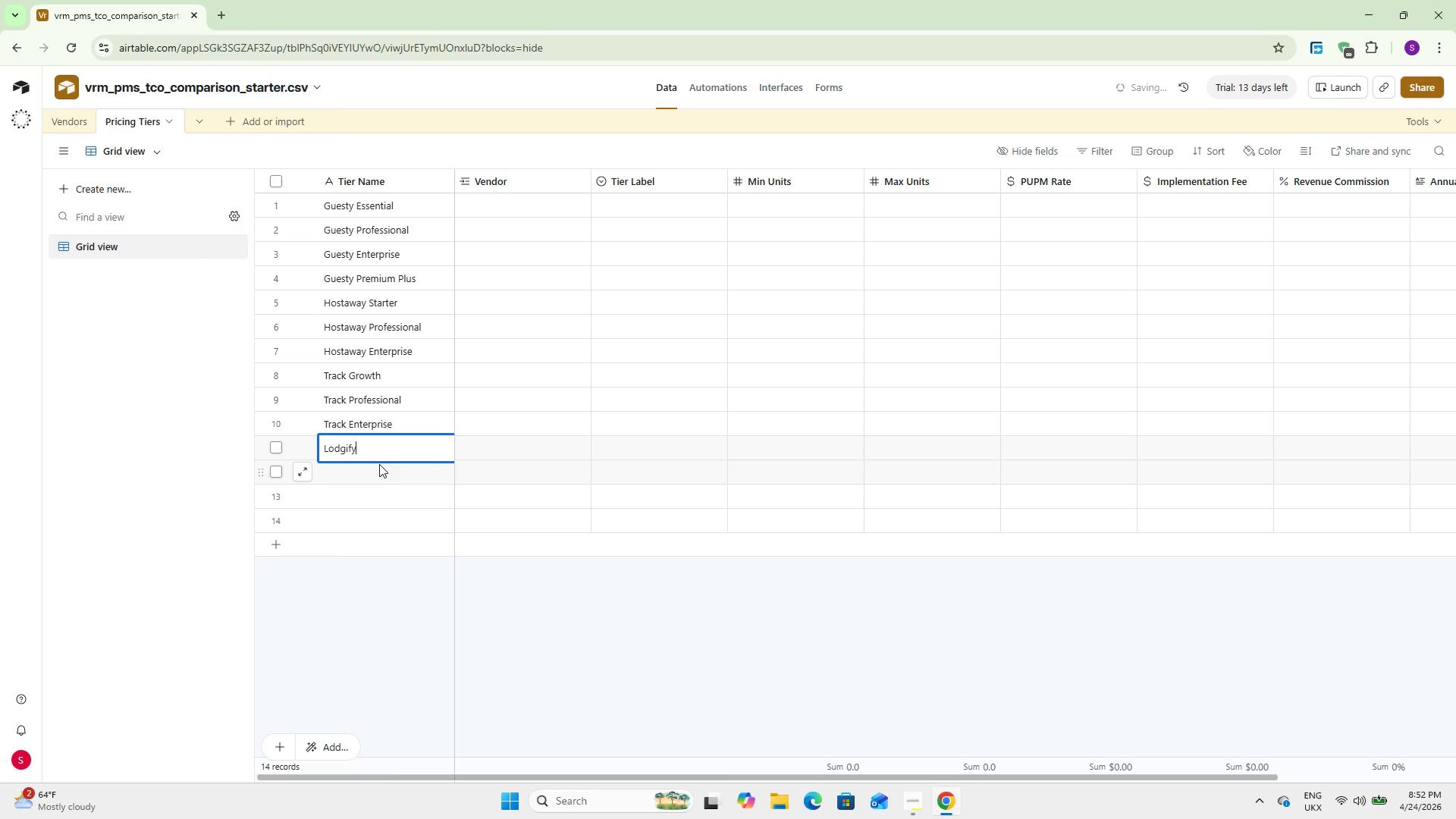 
double_click([387, 449])
 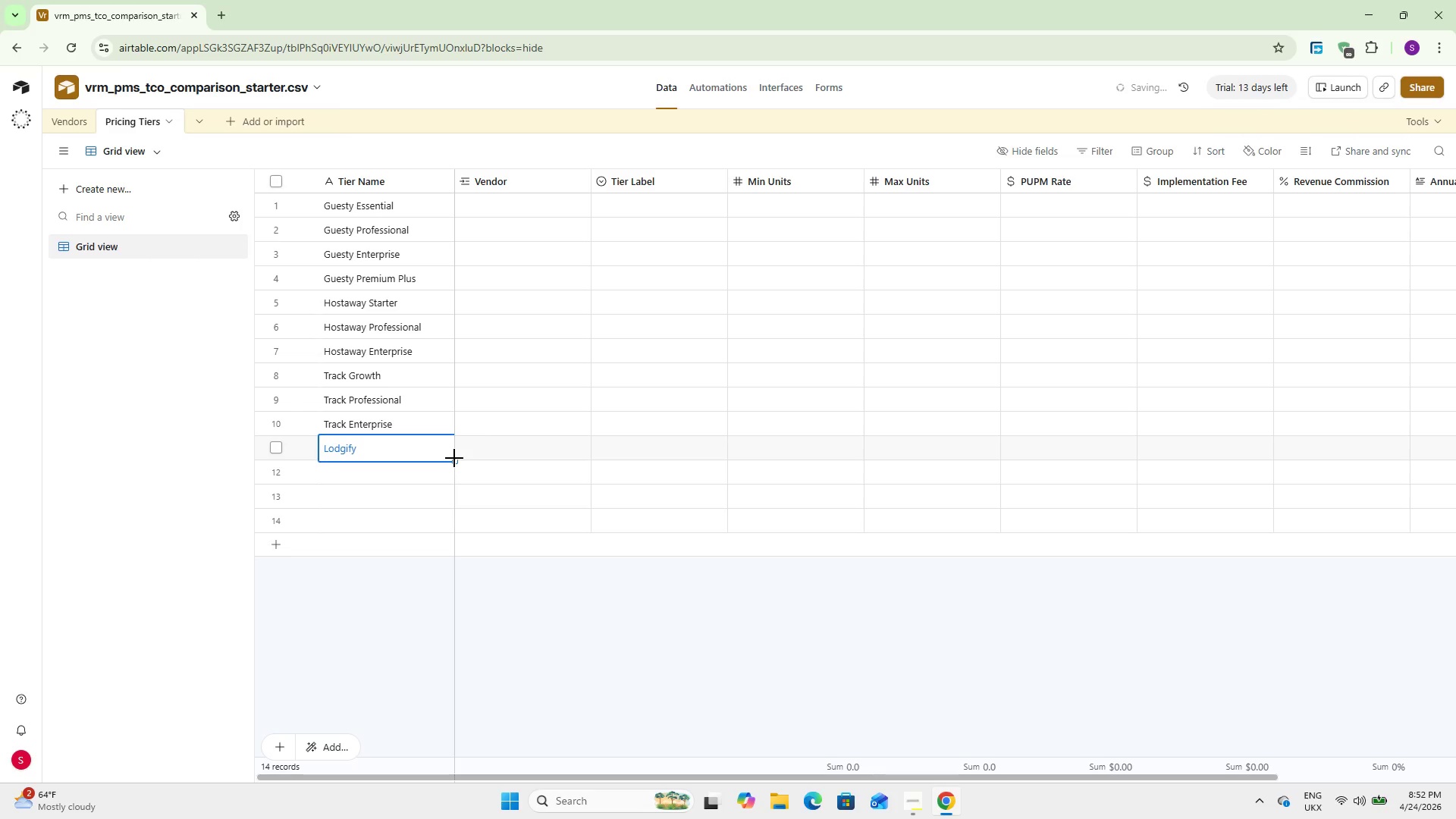 
left_click_drag(start_coordinate=[455, 458], to_coordinate=[453, 494])
 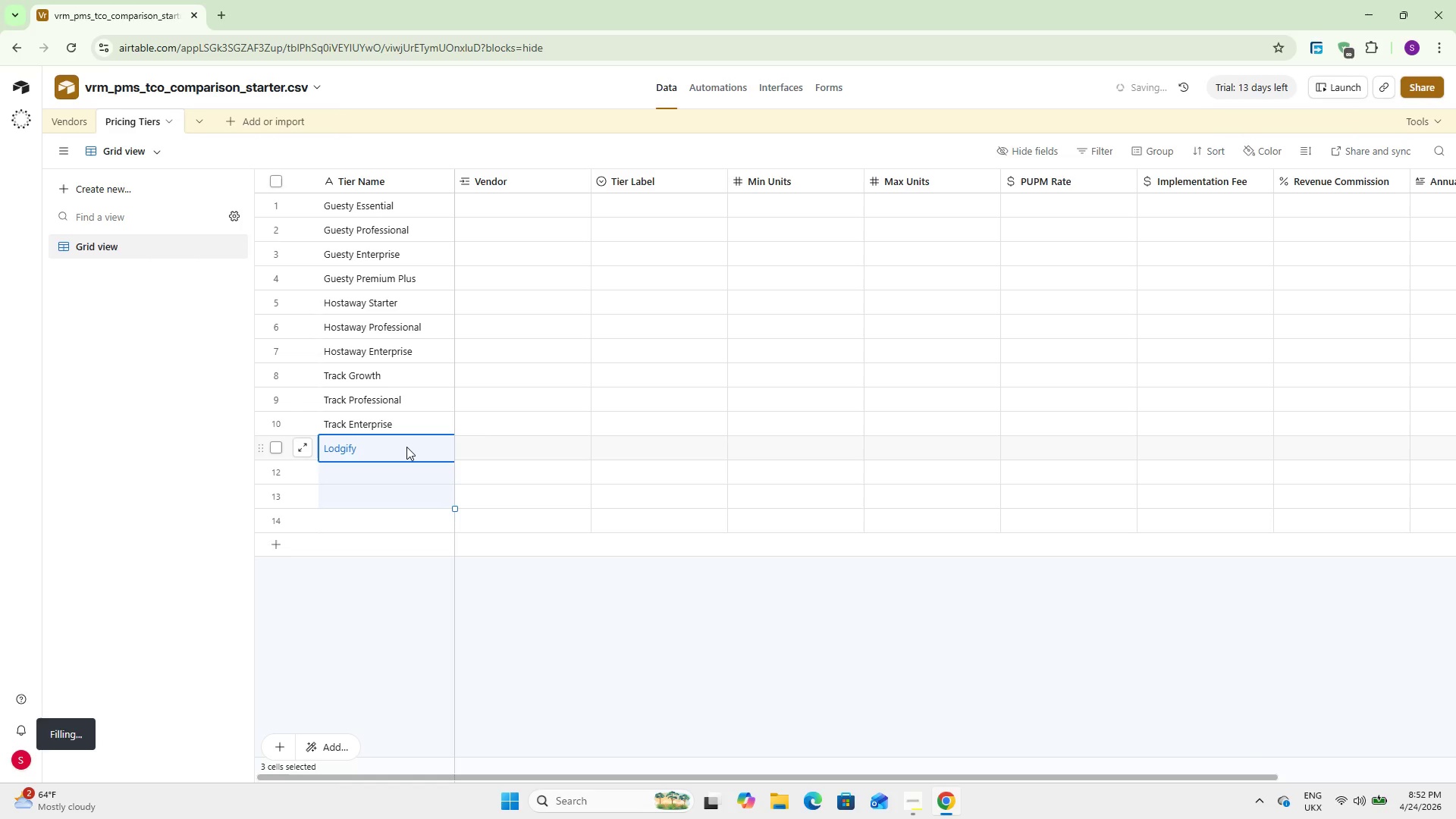 
double_click([406, 447])
 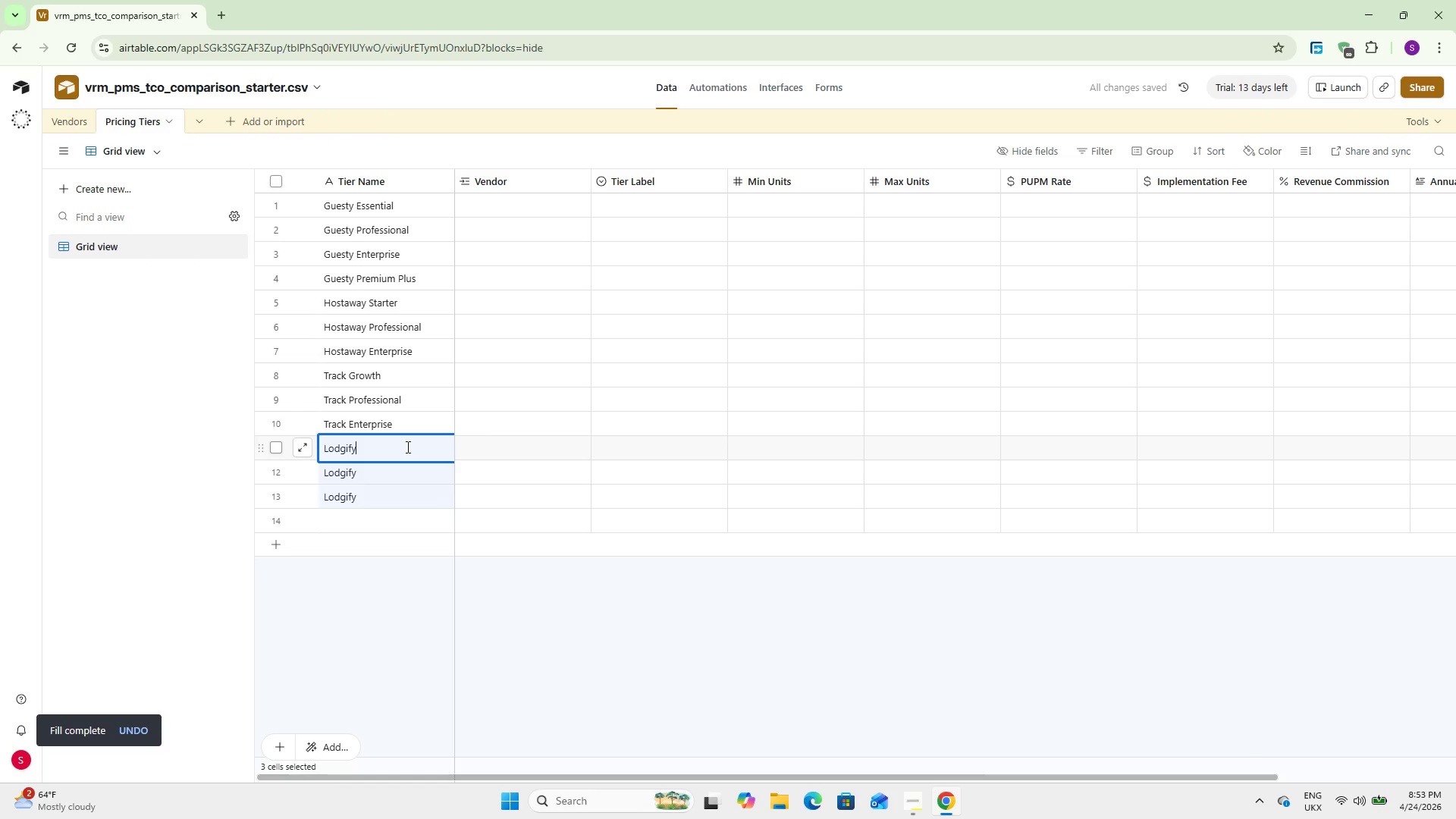 
type( Starter)
 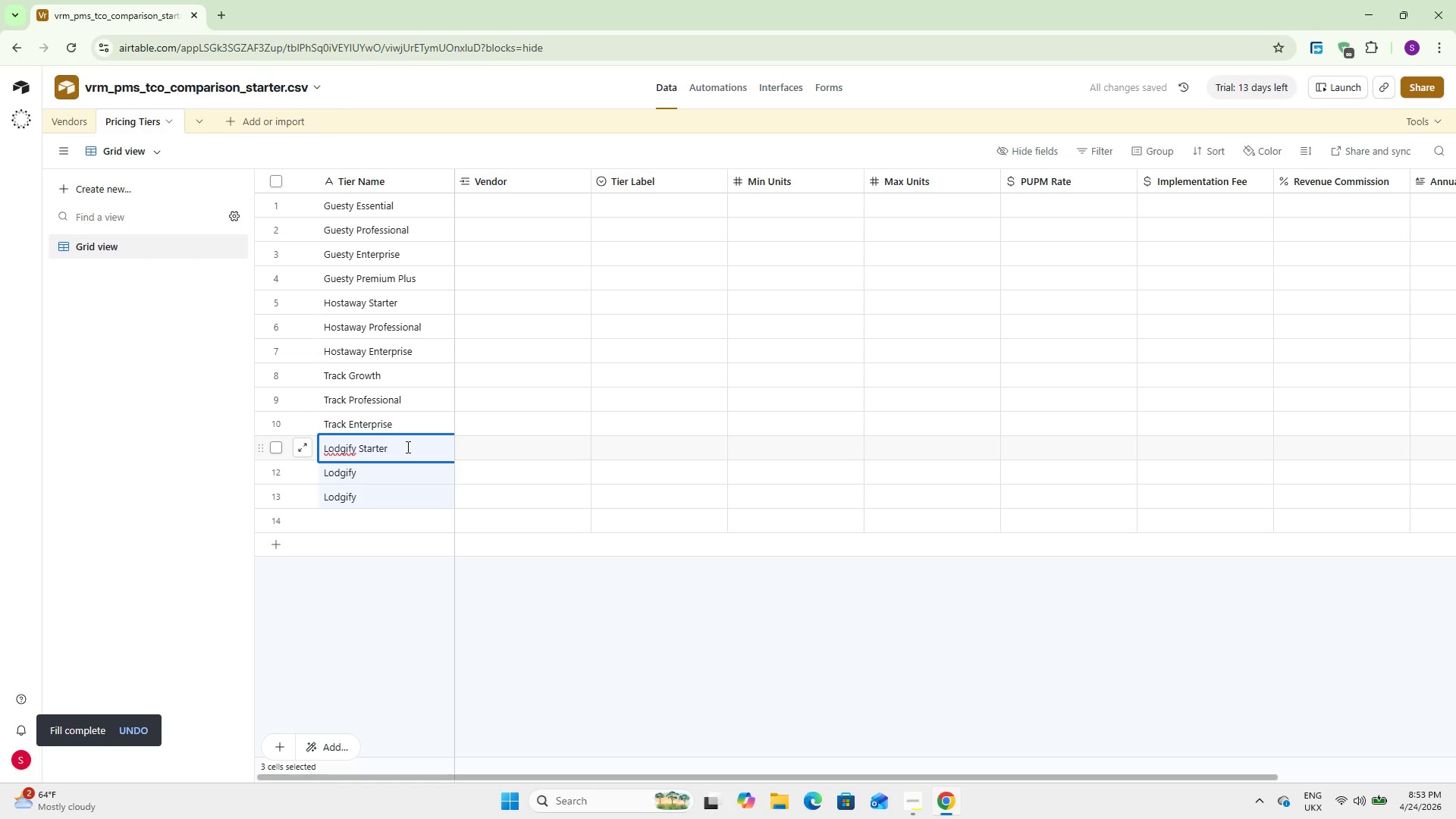 
double_click([405, 469])
 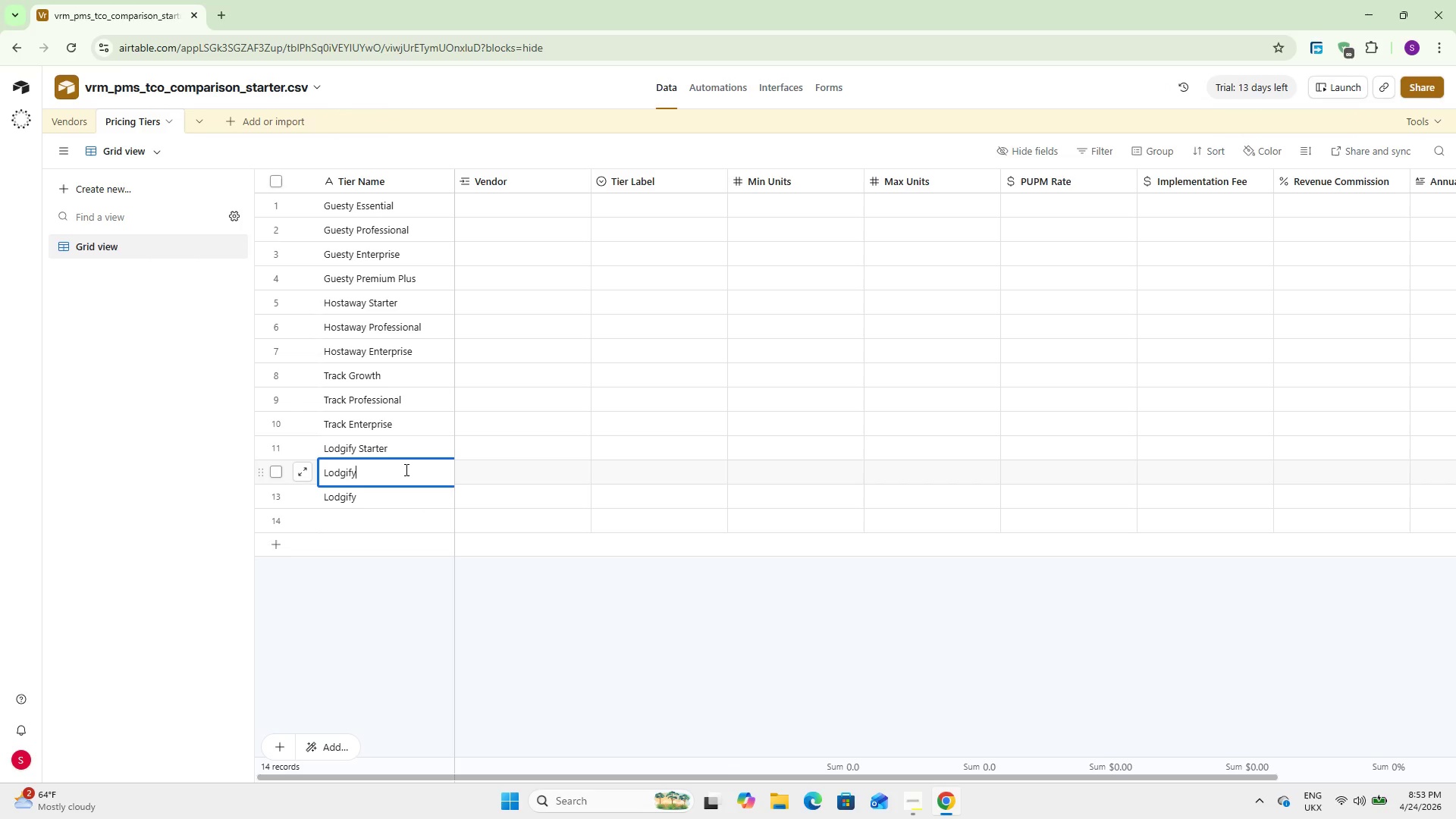 
type( Professional)
 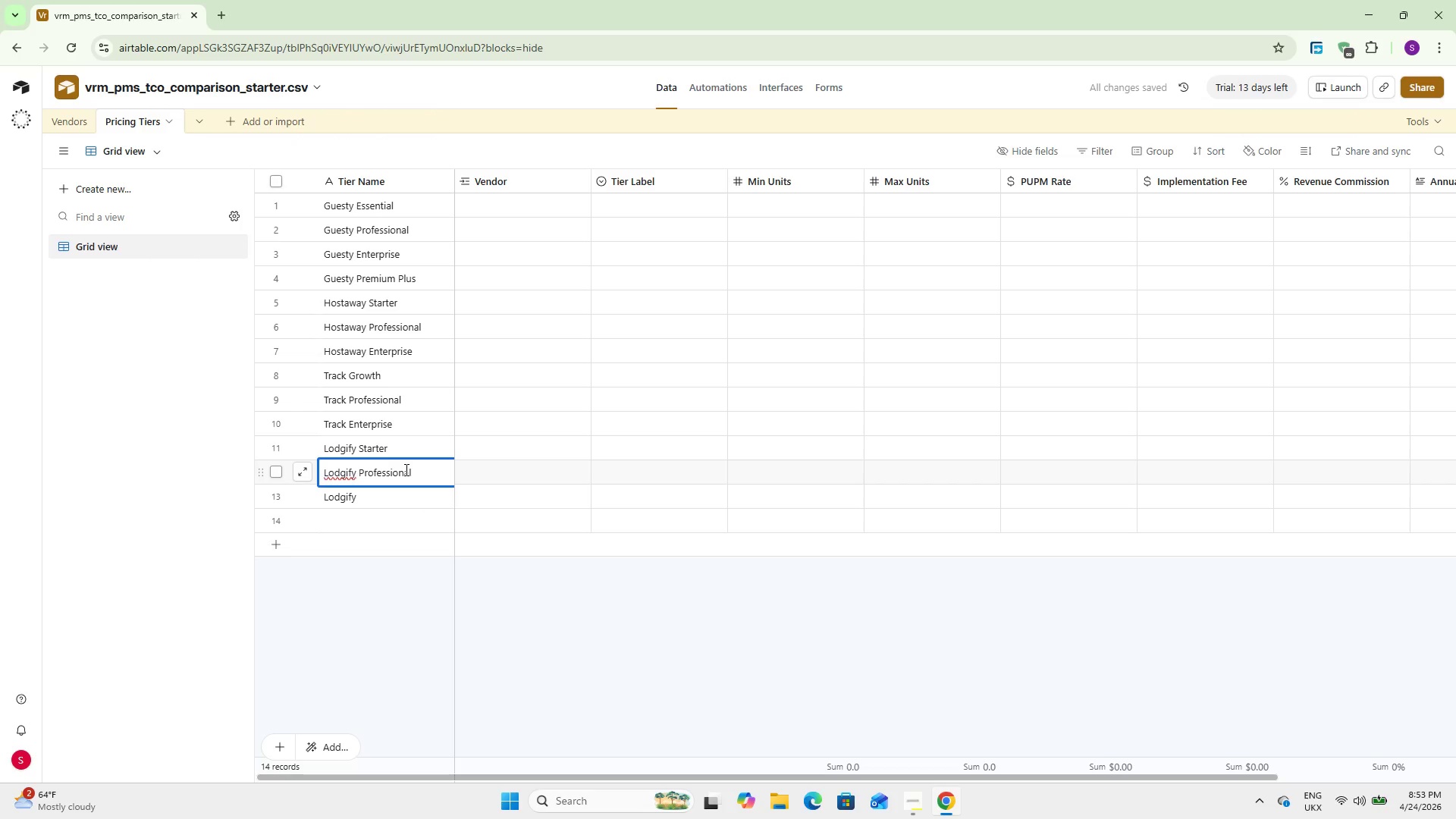 
double_click([372, 497])
 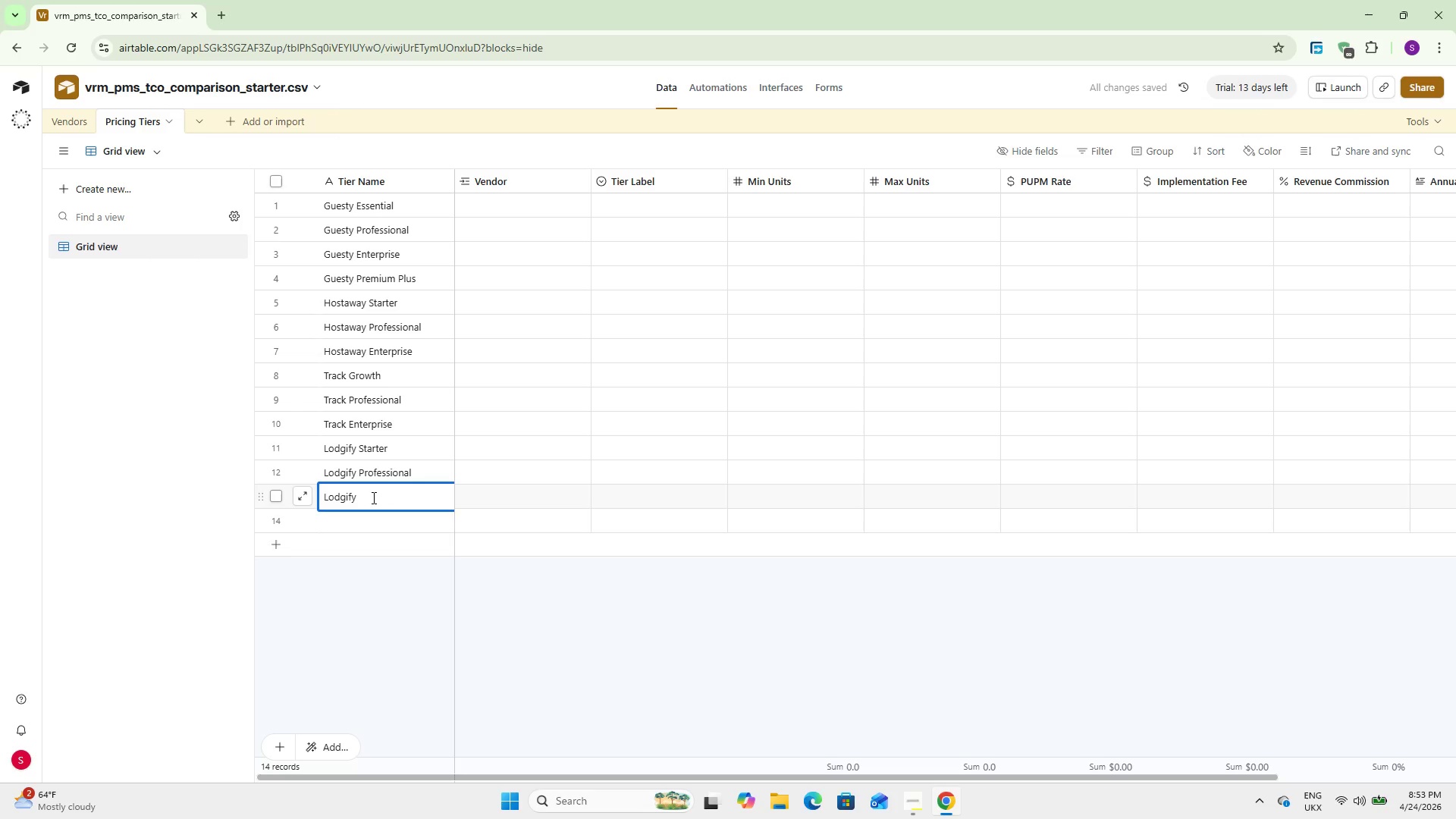 
type( Ultimate)
 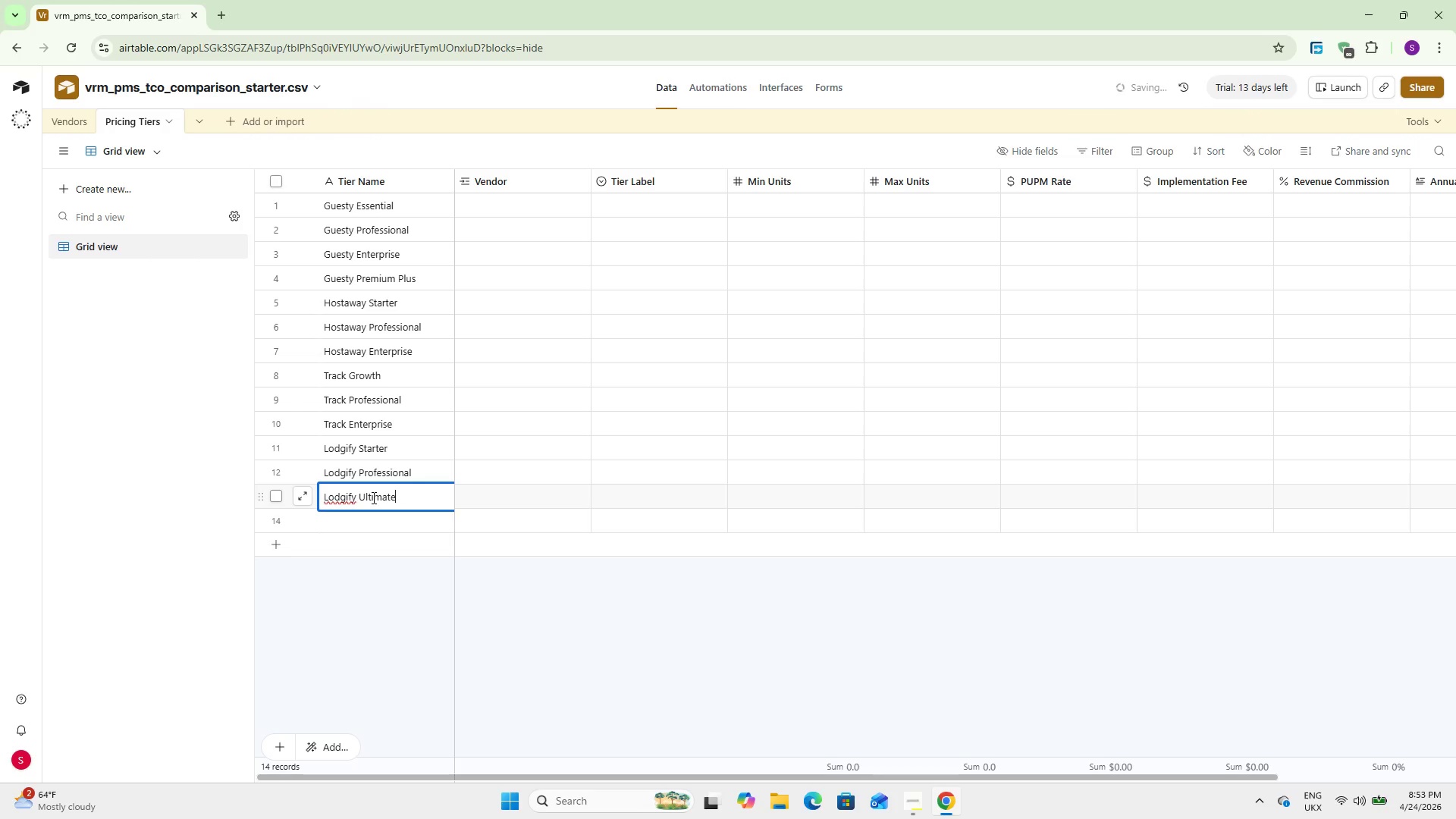 
left_click([352, 519])
 